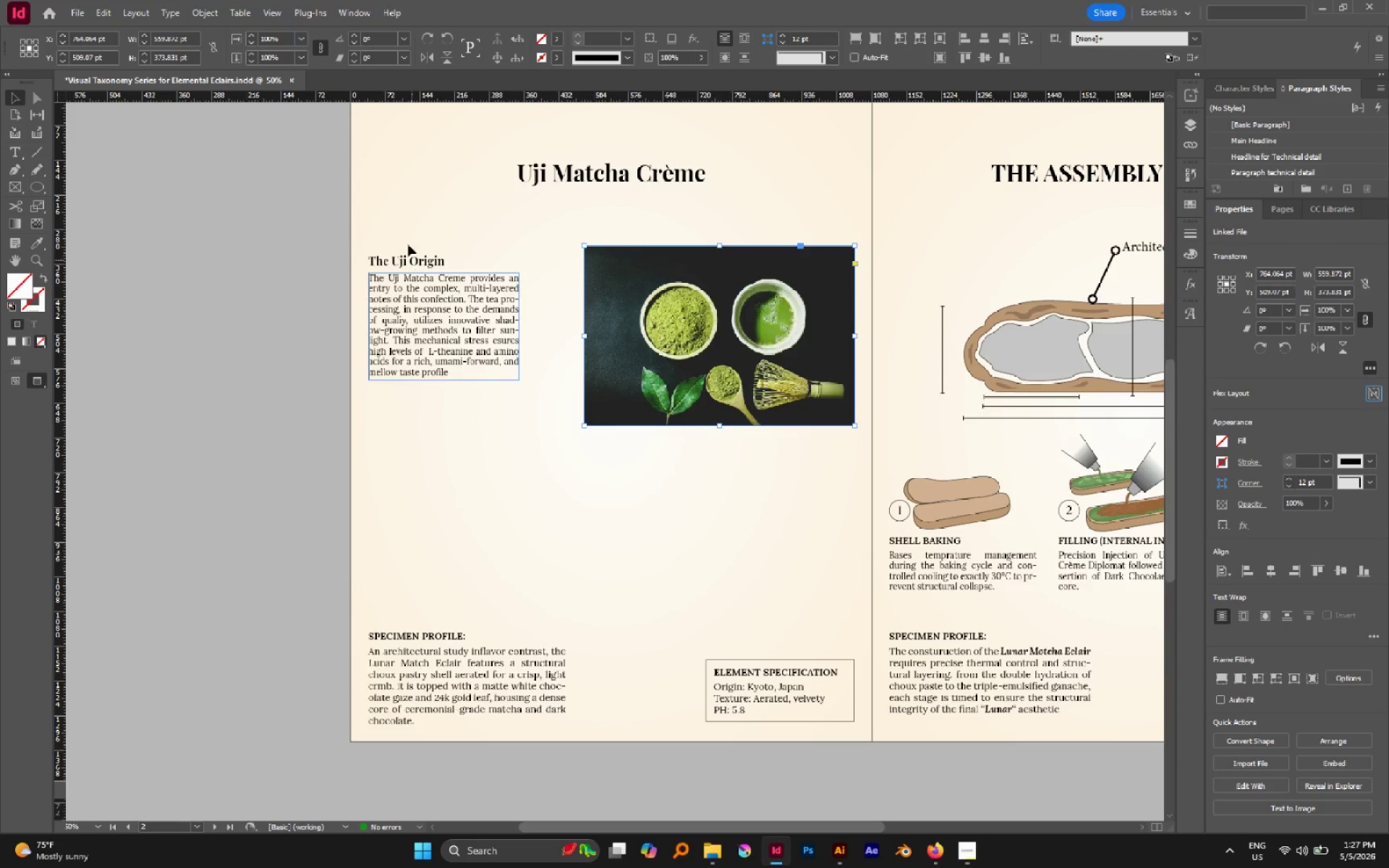 
left_click_drag(start_coordinate=[403, 229], to_coordinate=[459, 341])
 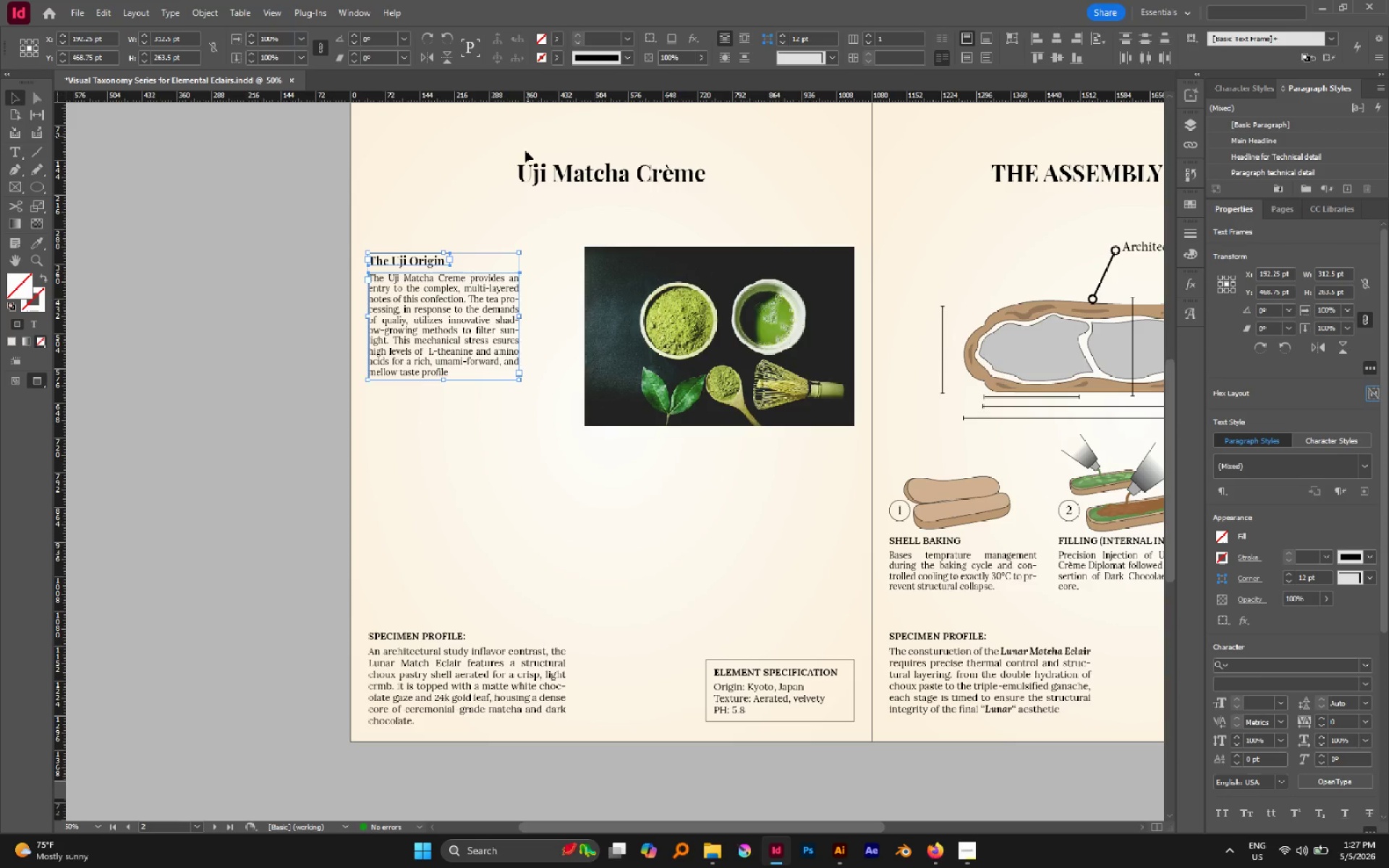 
left_click([519, 221])
 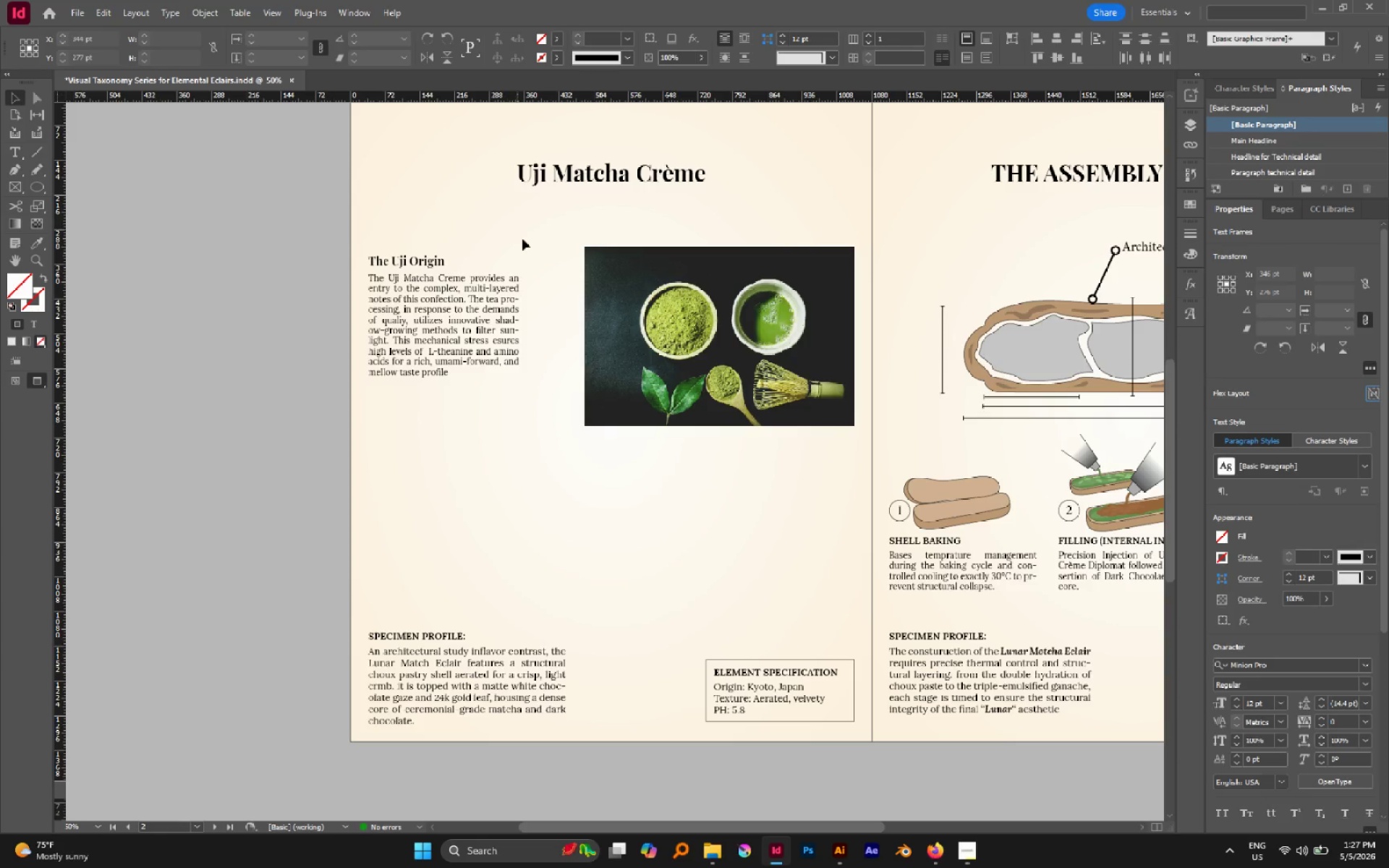 
hold_key(key=AltLeft, duration=0.48)
 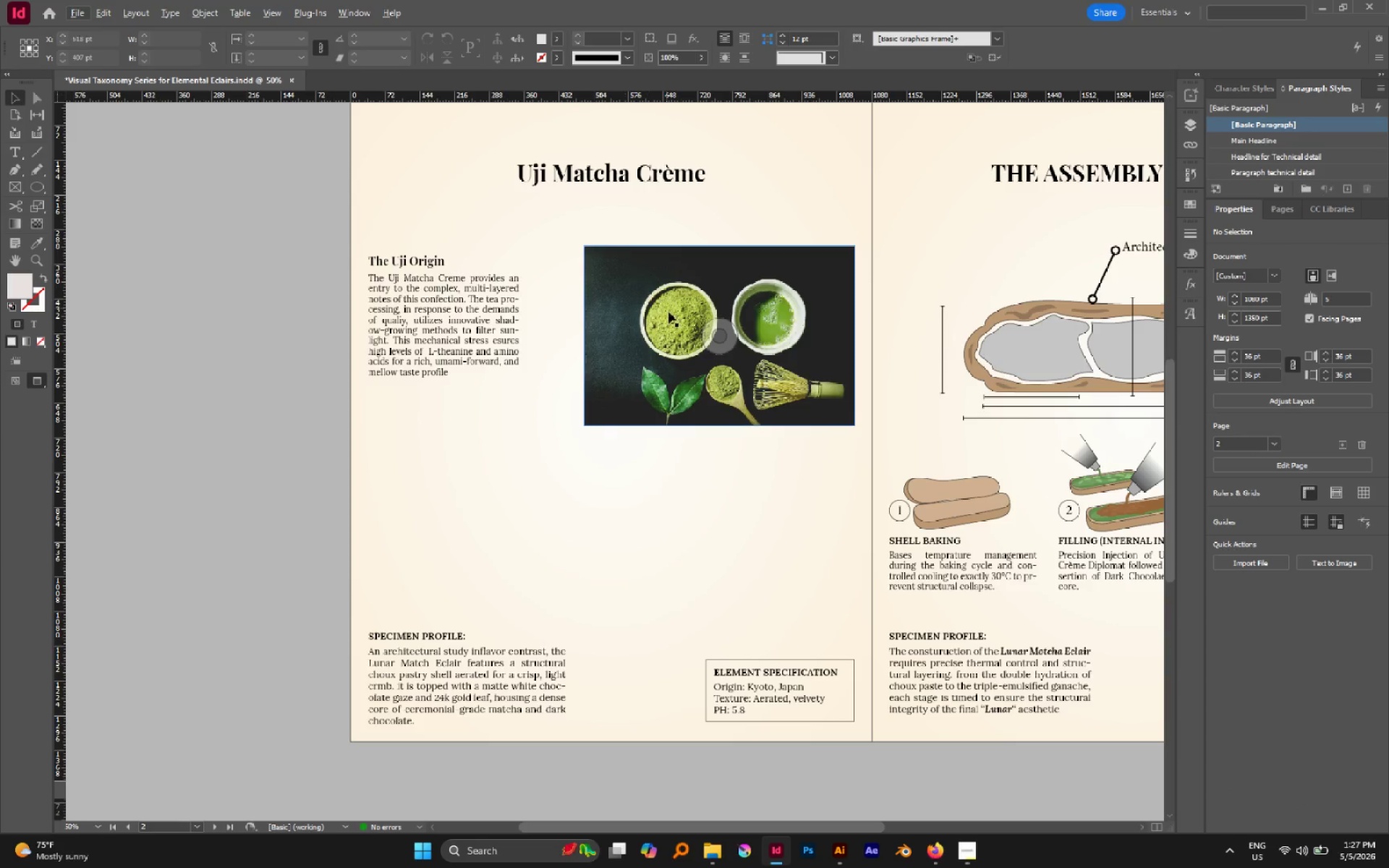 
hold_key(key=AltLeft, duration=0.84)
scroll: coordinate [559, 296], scroll_direction: down, amount: 1.0
 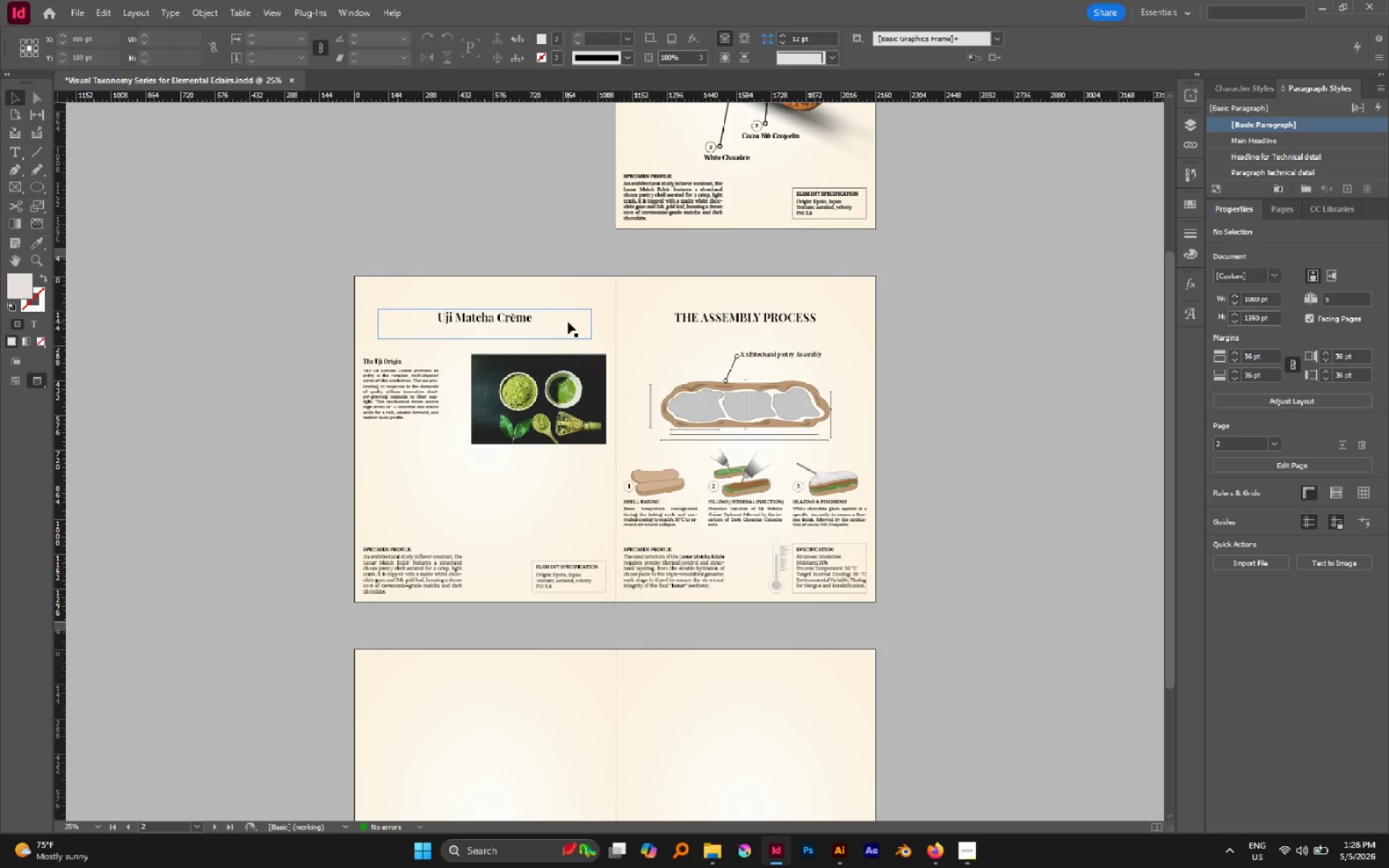 
wait(53.12)
 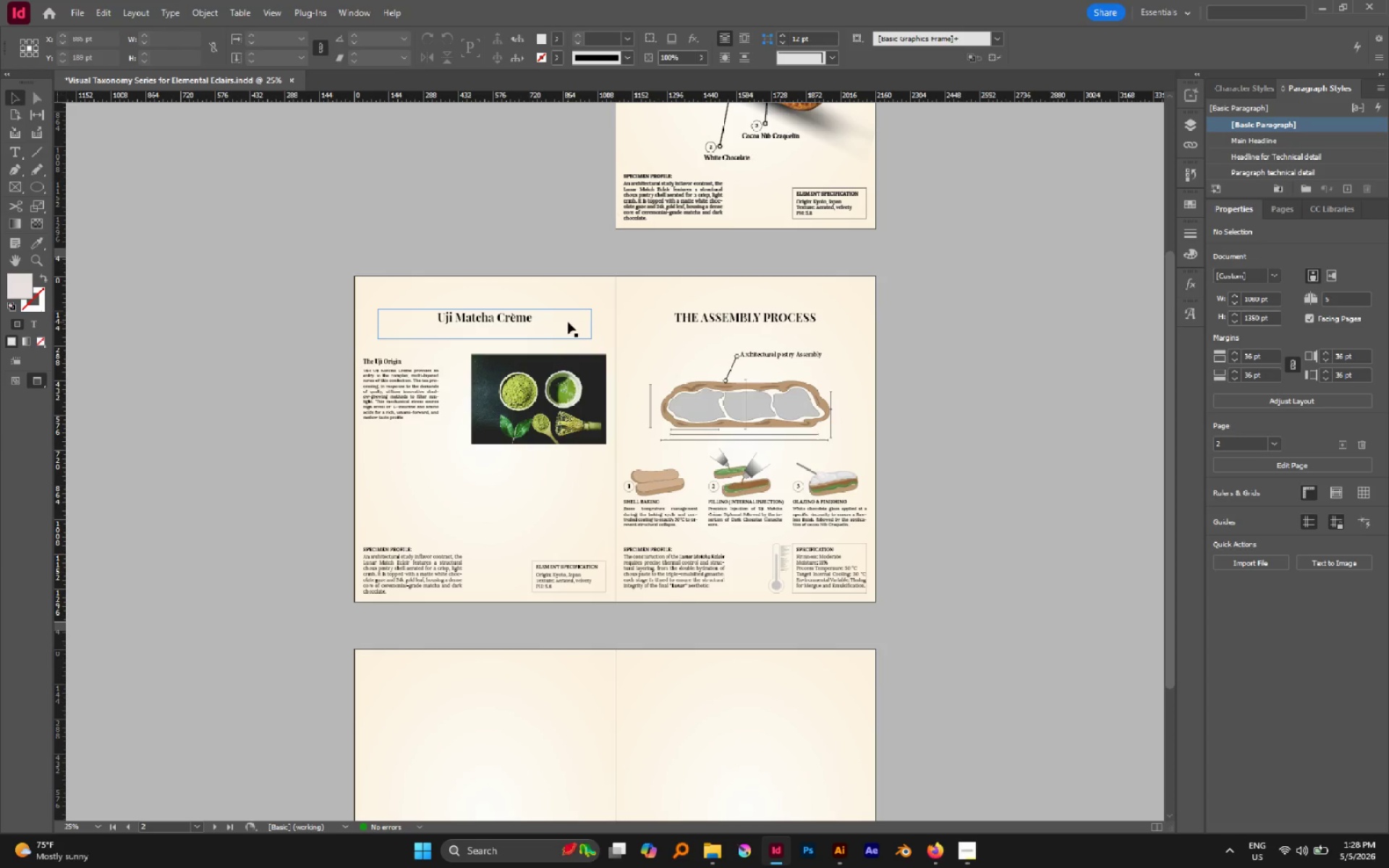 
scroll: coordinate [587, 265], scroll_direction: up, amount: 4.0
 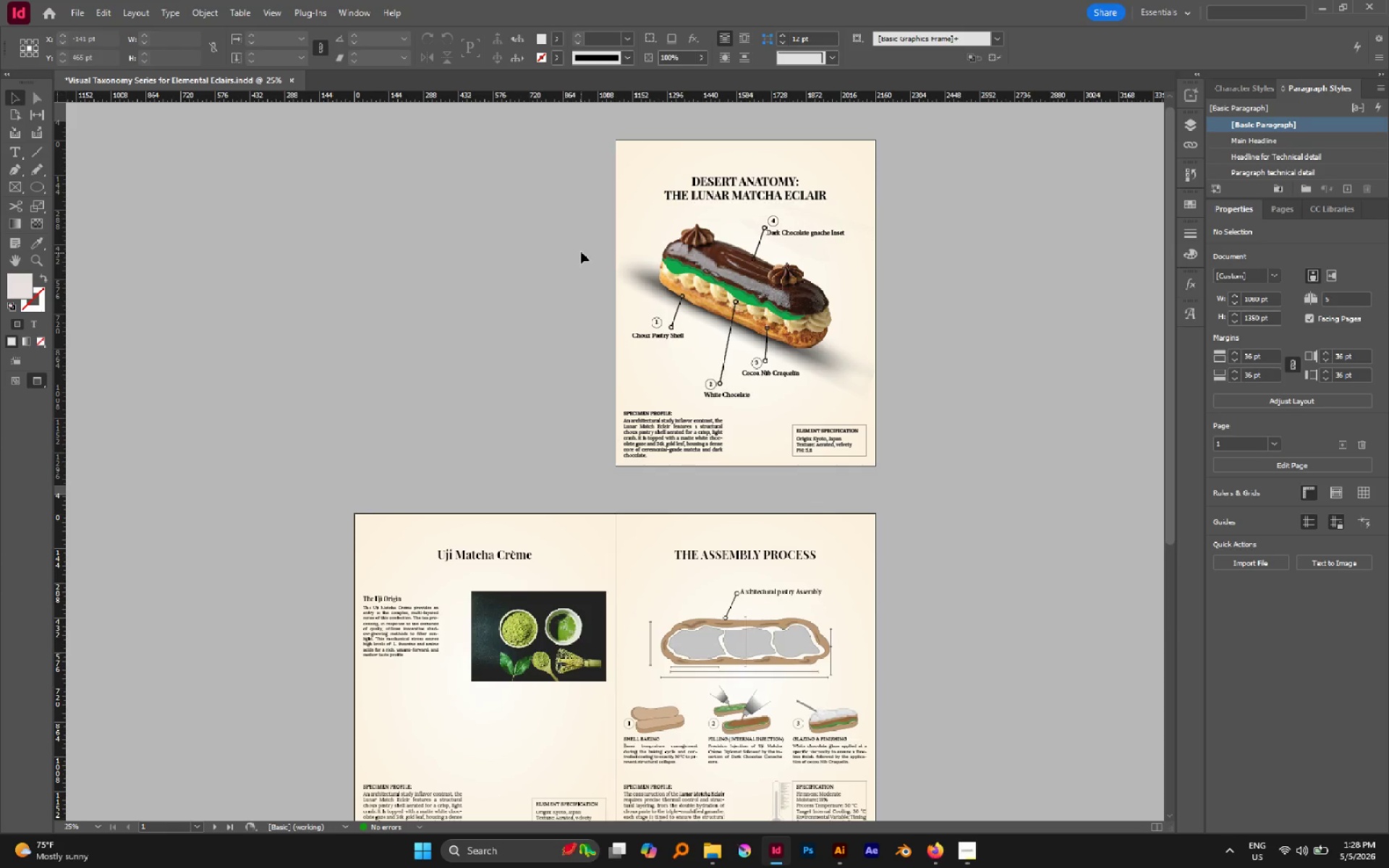 
scroll: coordinate [580, 250], scroll_direction: down, amount: 4.0
 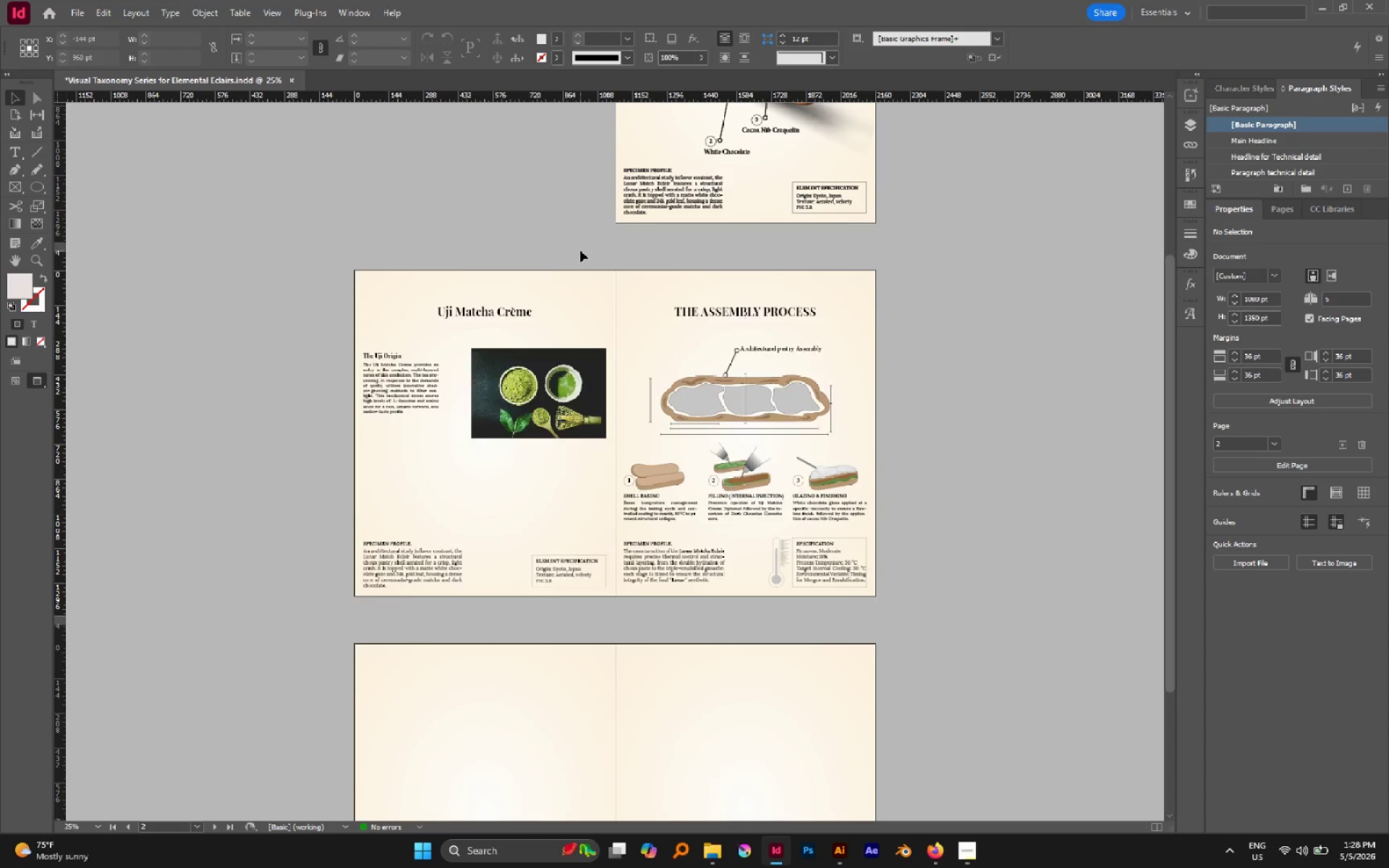 
scroll: coordinate [580, 250], scroll_direction: up, amount: 2.0
 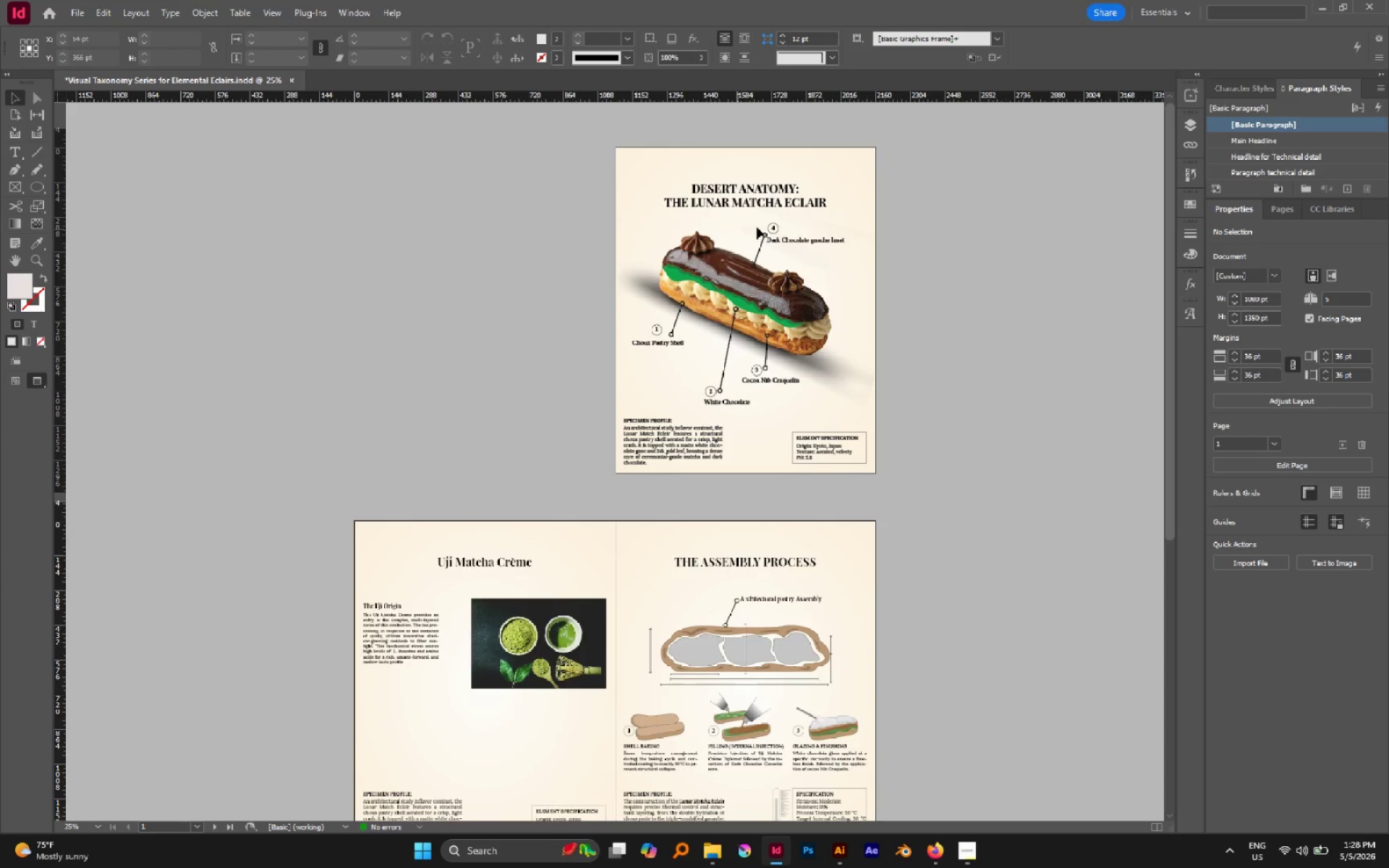 
left_click([745, 204])
 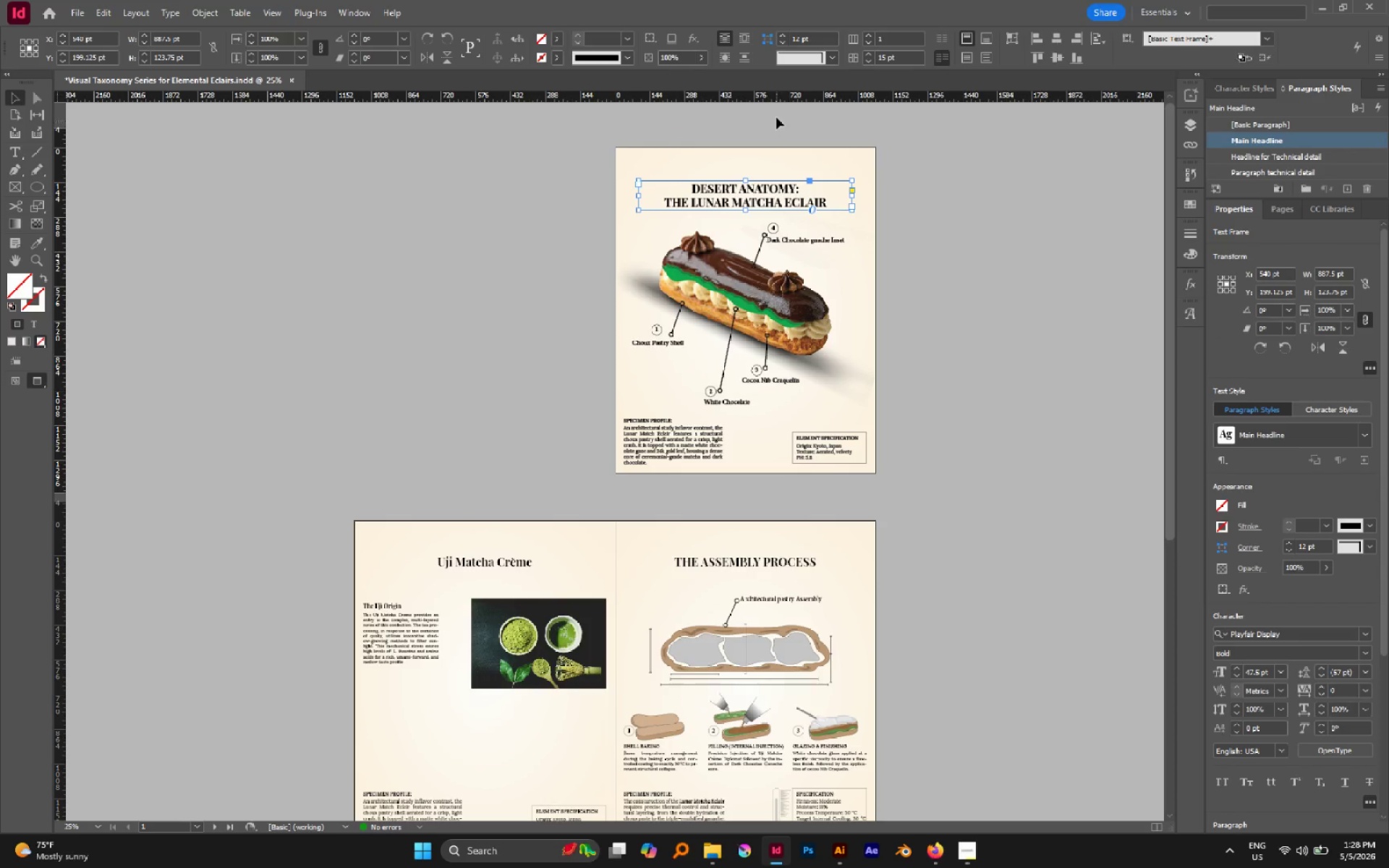 
left_click([1049, 38])
 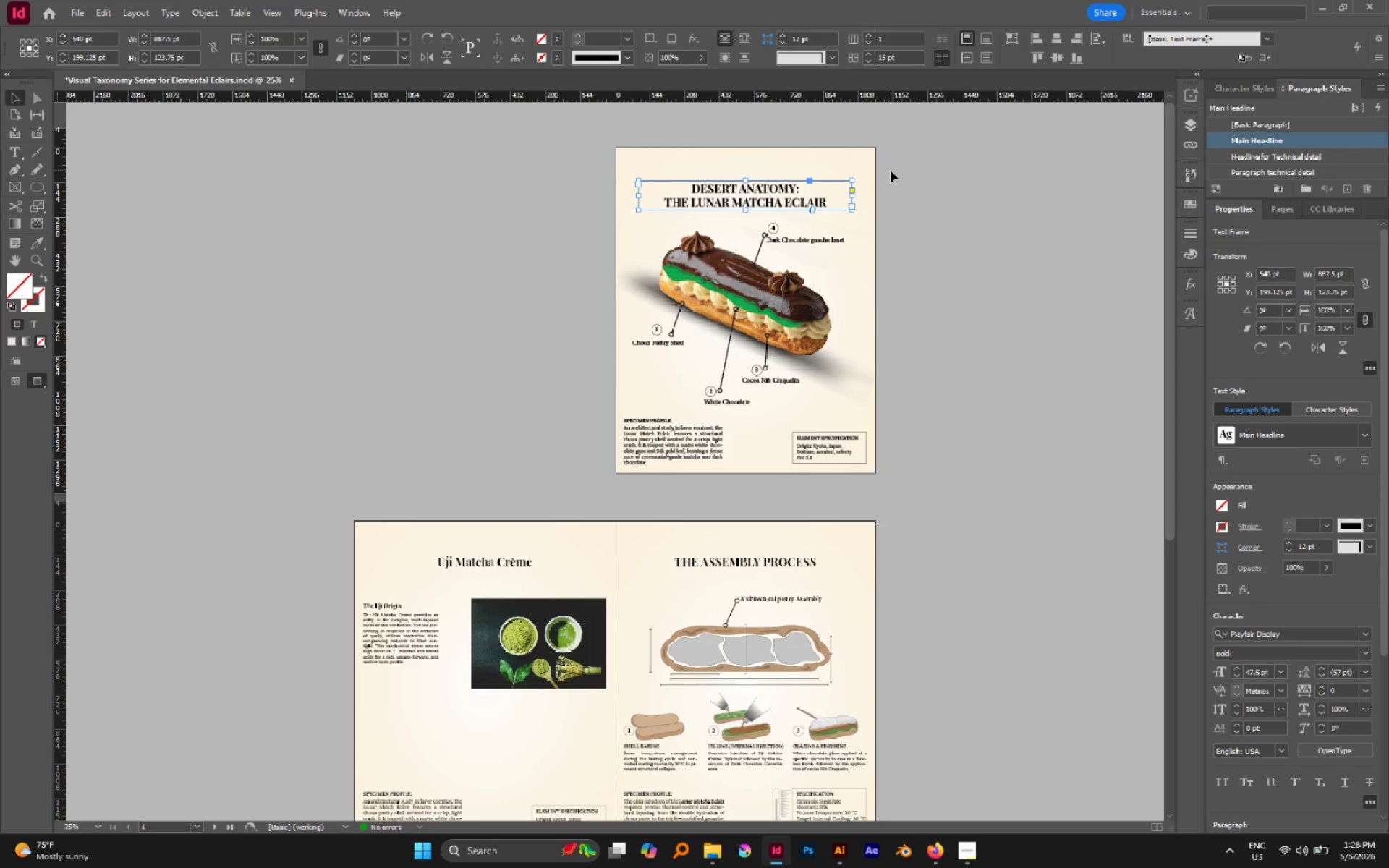 
left_click([891, 171])
 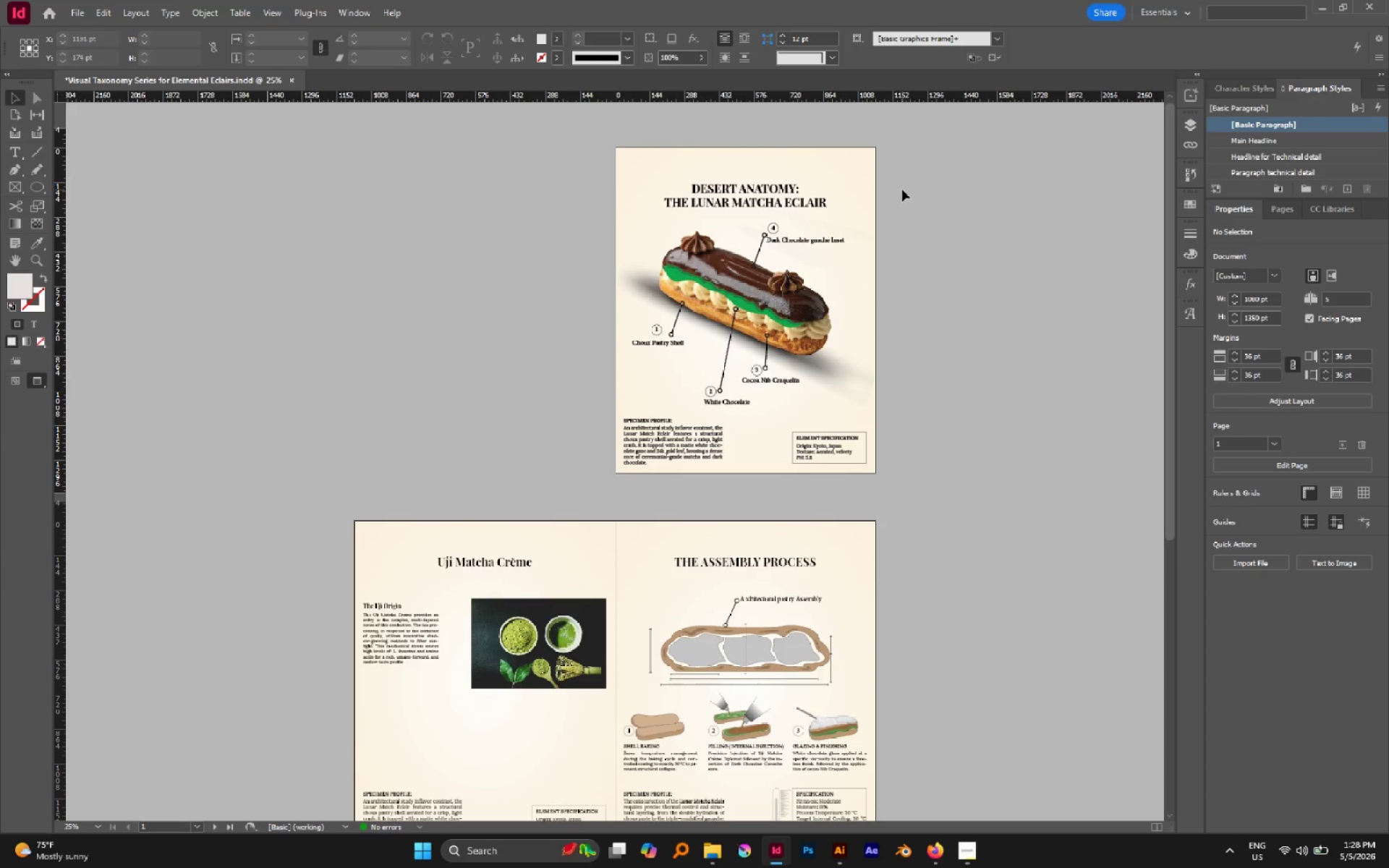 
scroll: coordinate [901, 189], scroll_direction: none, amount: 0.0
 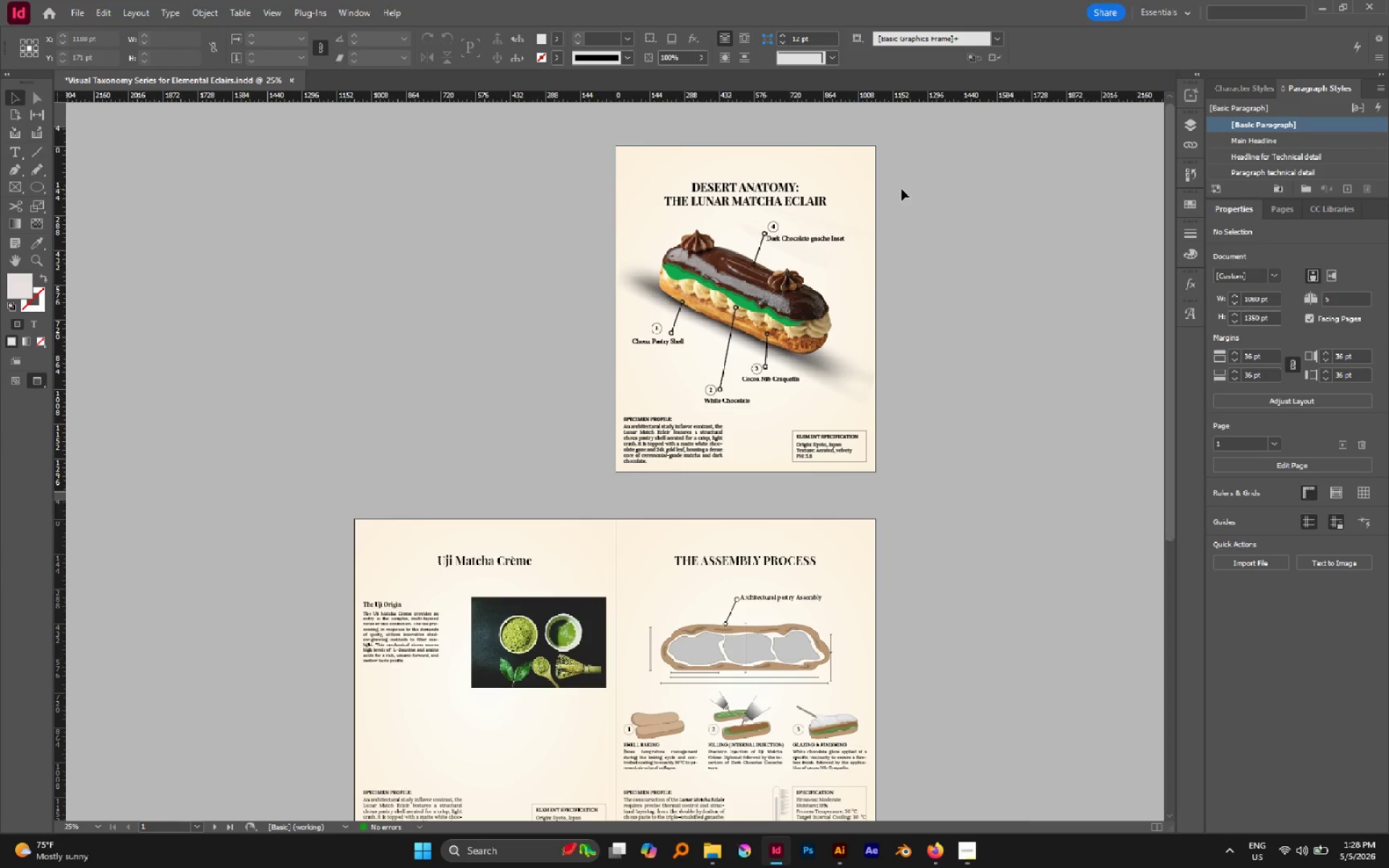 
wait(29.25)
 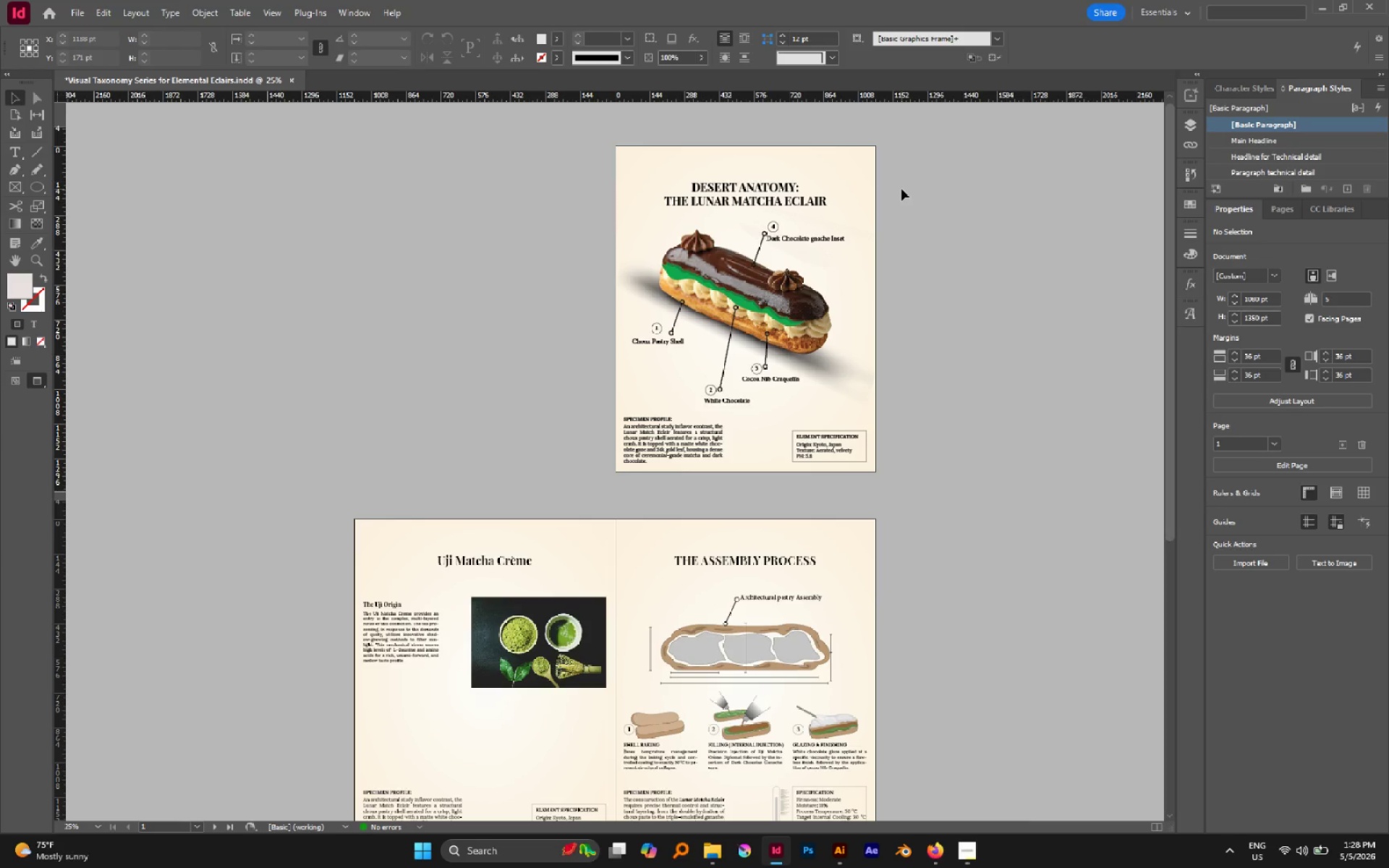 
left_click_drag(start_coordinate=[858, 298], to_coordinate=[818, 349])
 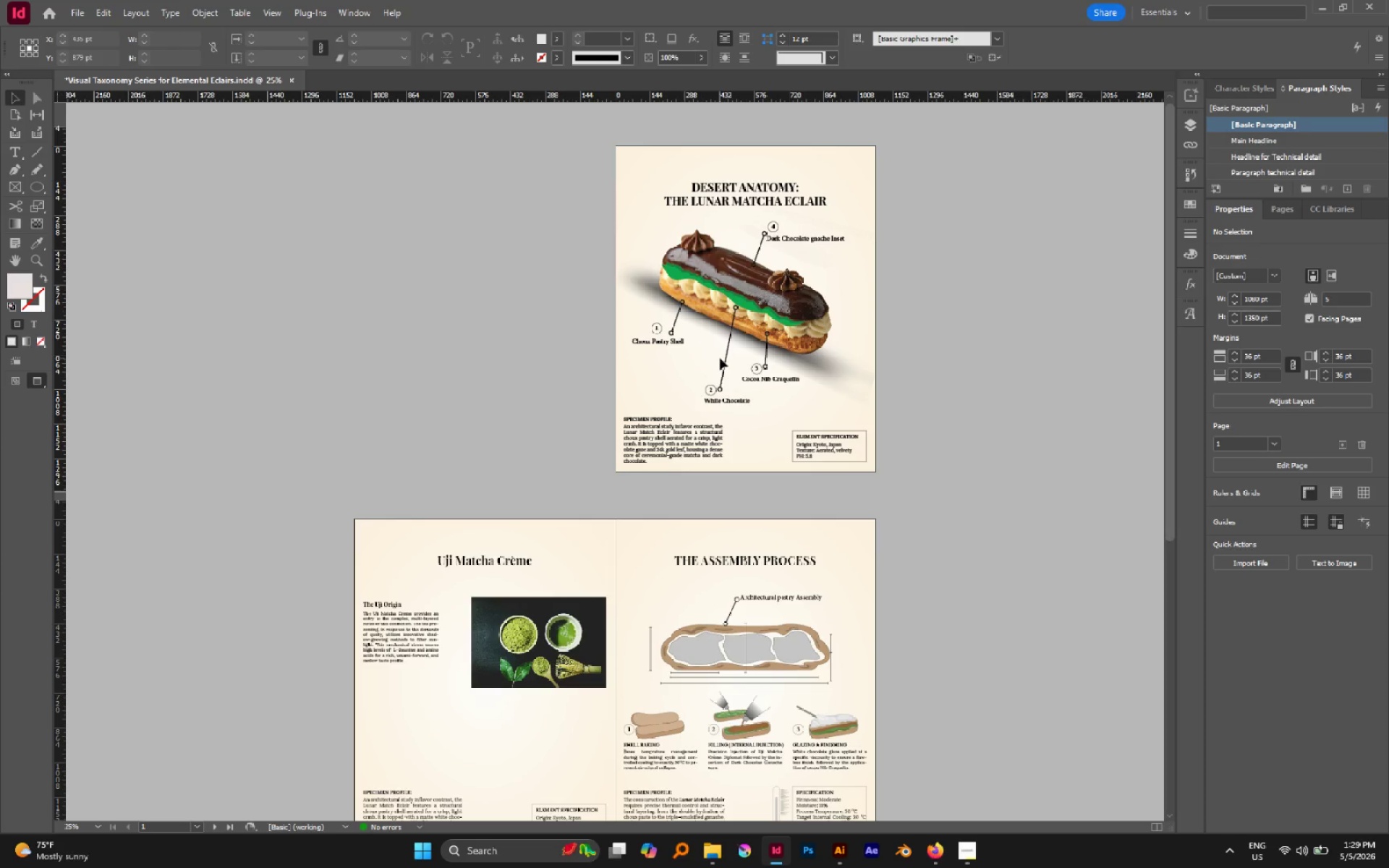 
left_click_drag(start_coordinate=[716, 366], to_coordinate=[810, 414])
 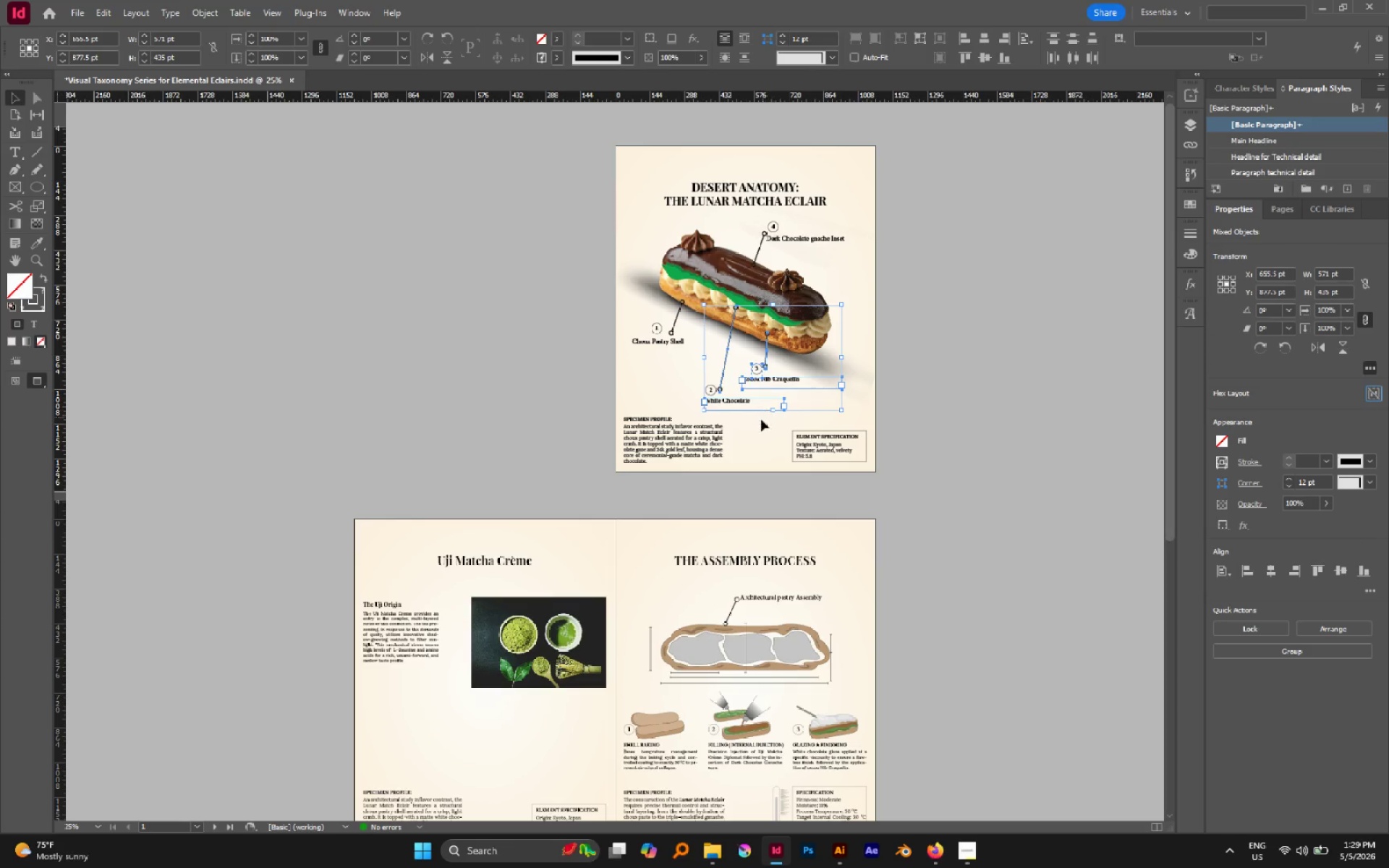 
left_click([752, 424])
 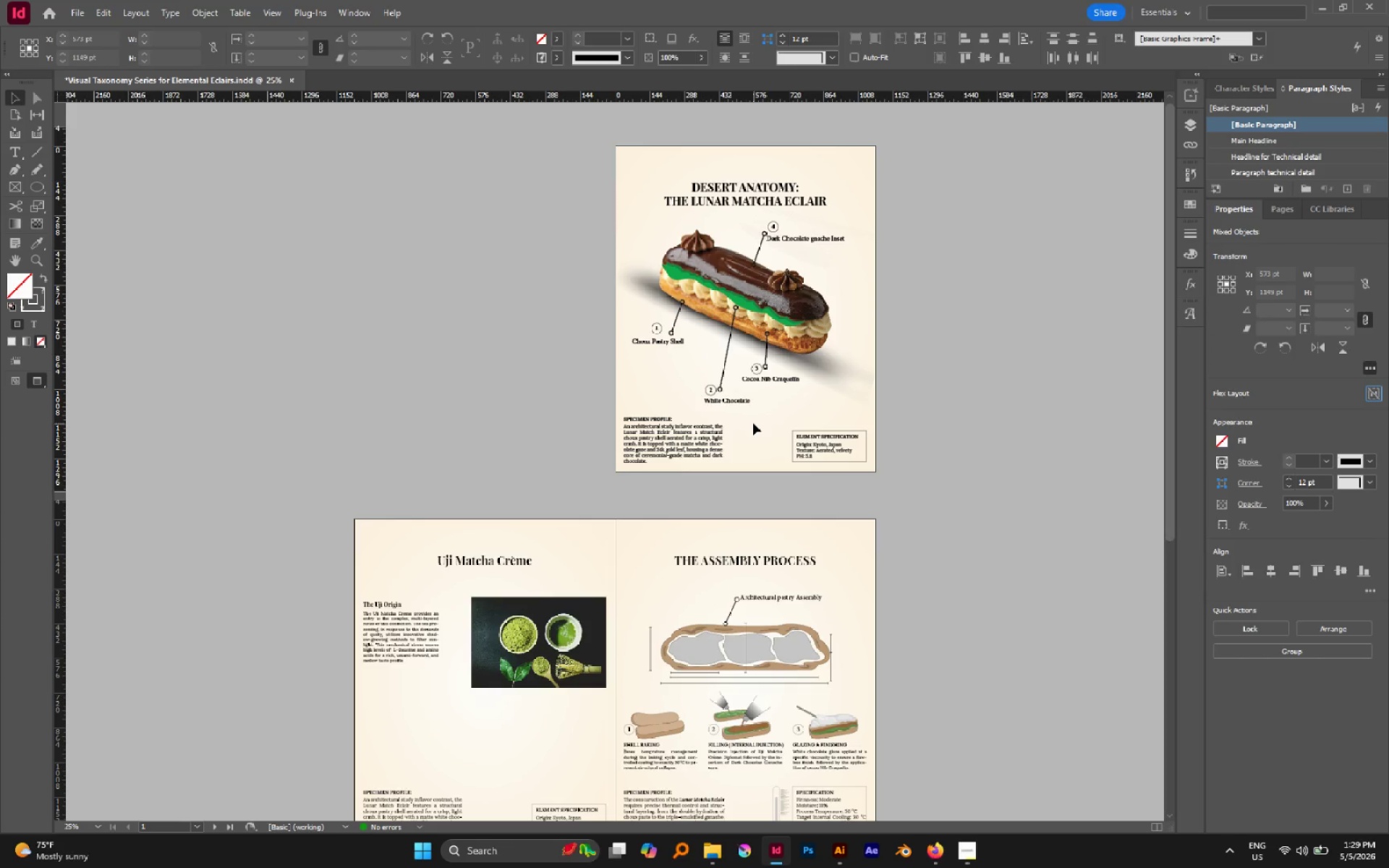 
left_click_drag(start_coordinate=[753, 423], to_coordinate=[862, 500])
 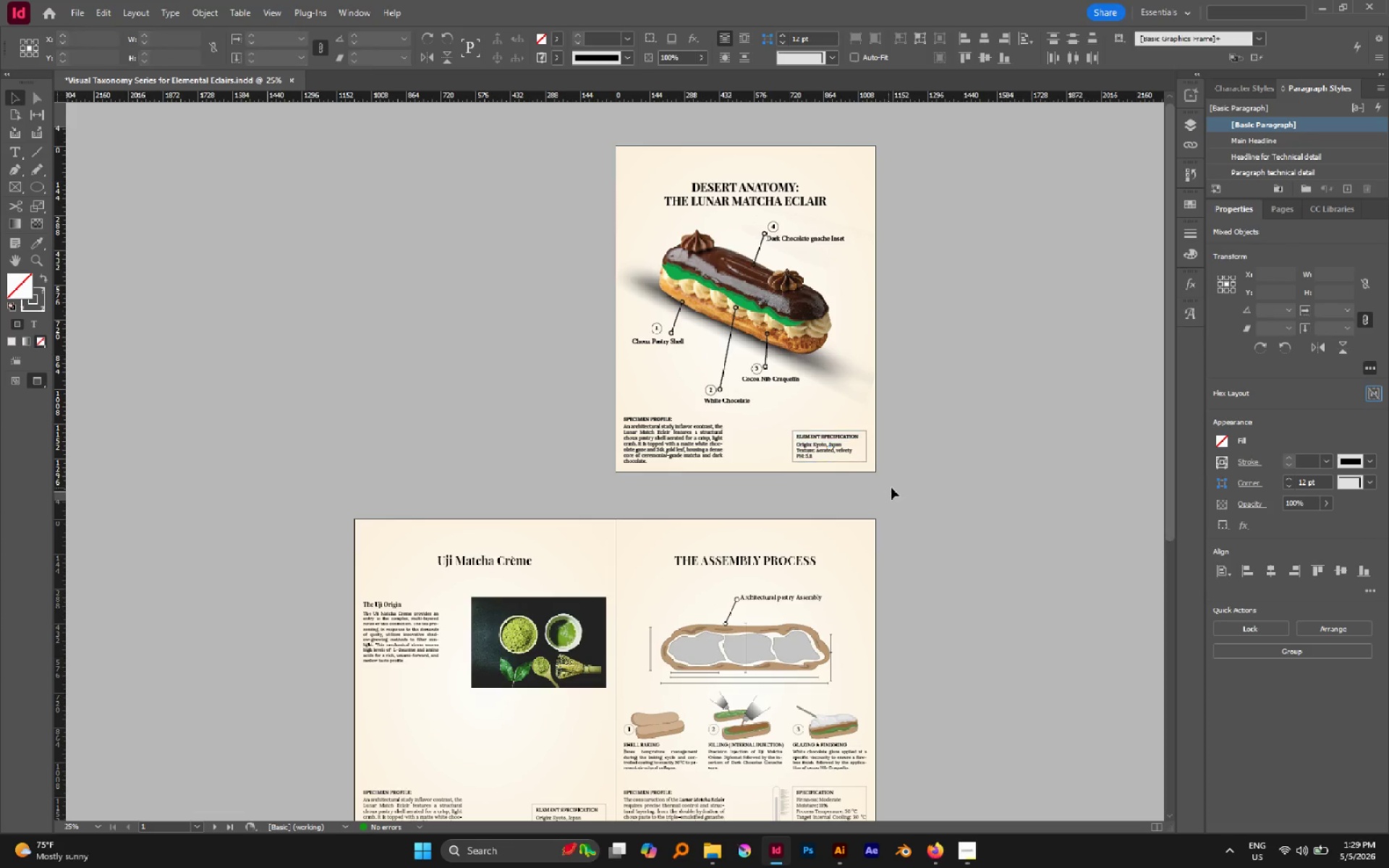 
left_click_drag(start_coordinate=[893, 486], to_coordinate=[600, 412])
 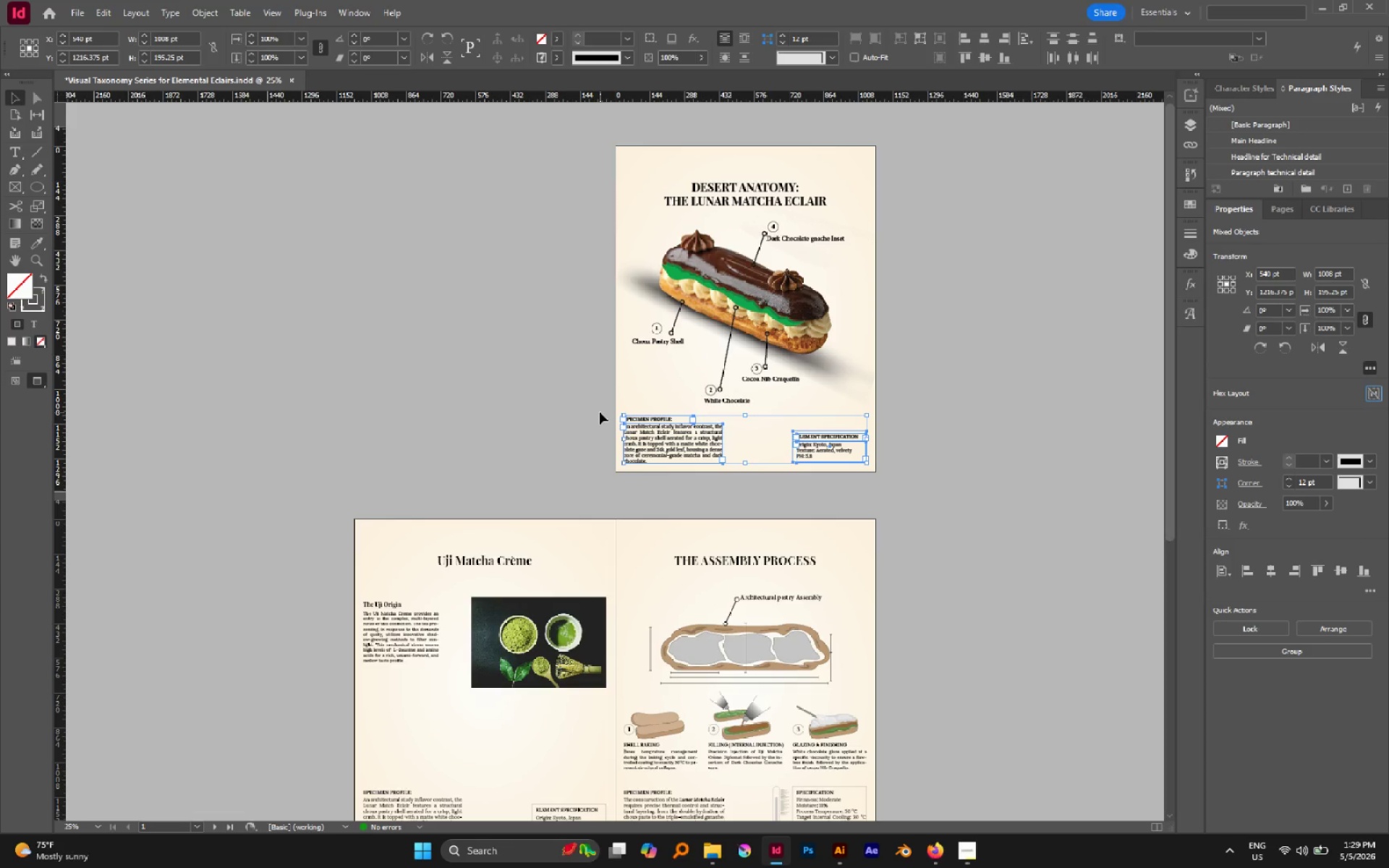 
left_click([600, 412])
 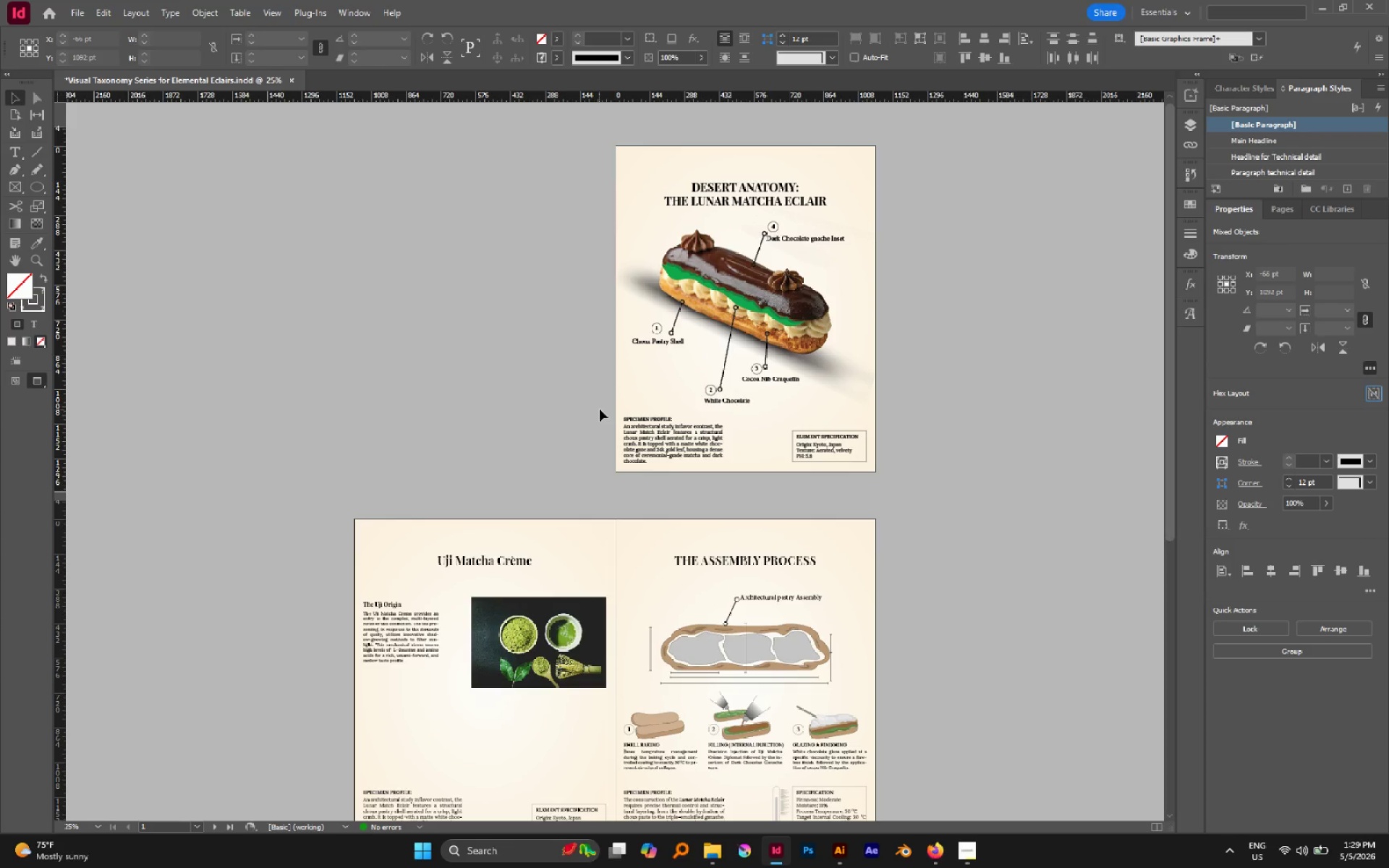 
left_click_drag(start_coordinate=[600, 409], to_coordinate=[912, 482])
 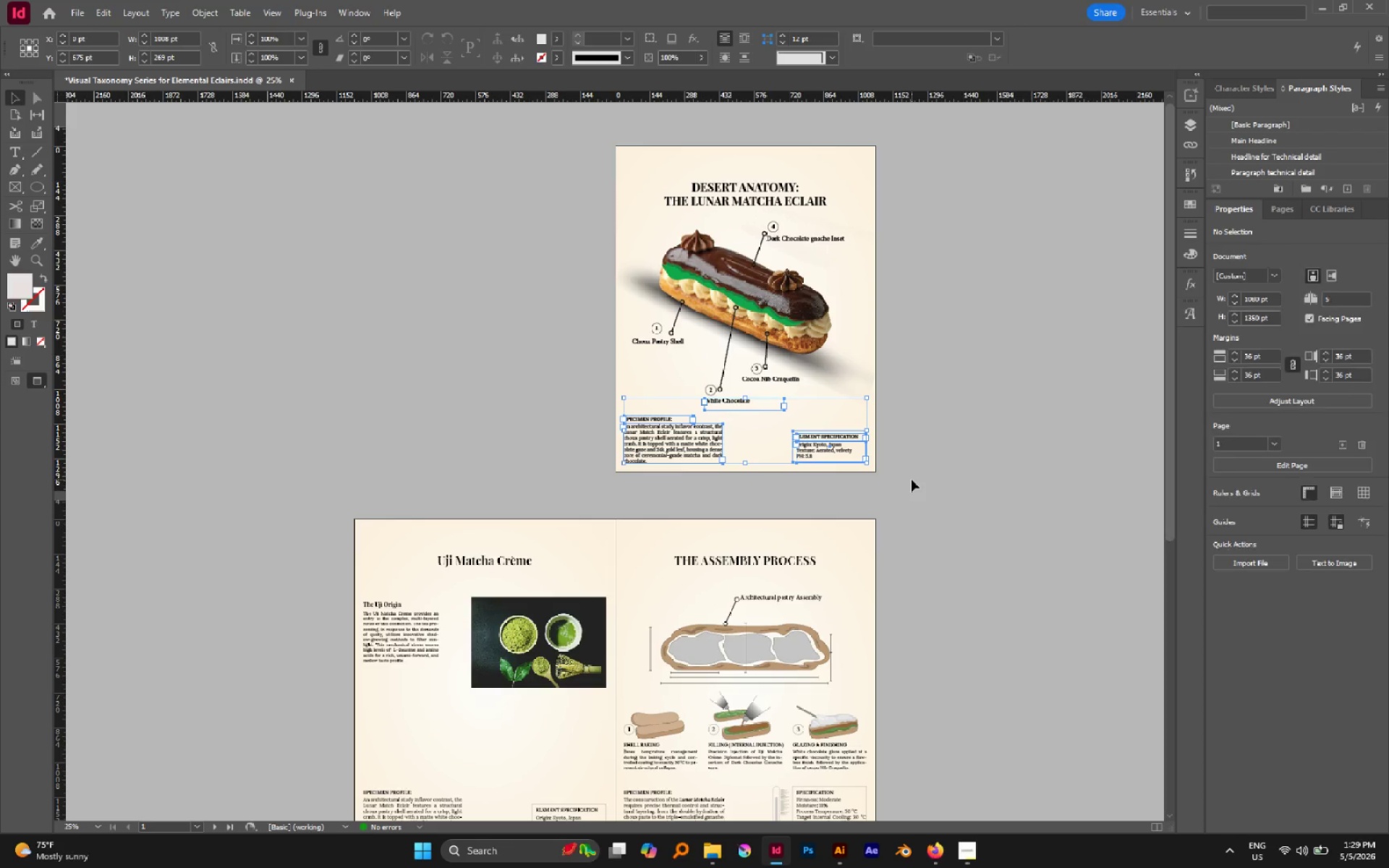 
left_click([912, 480])
 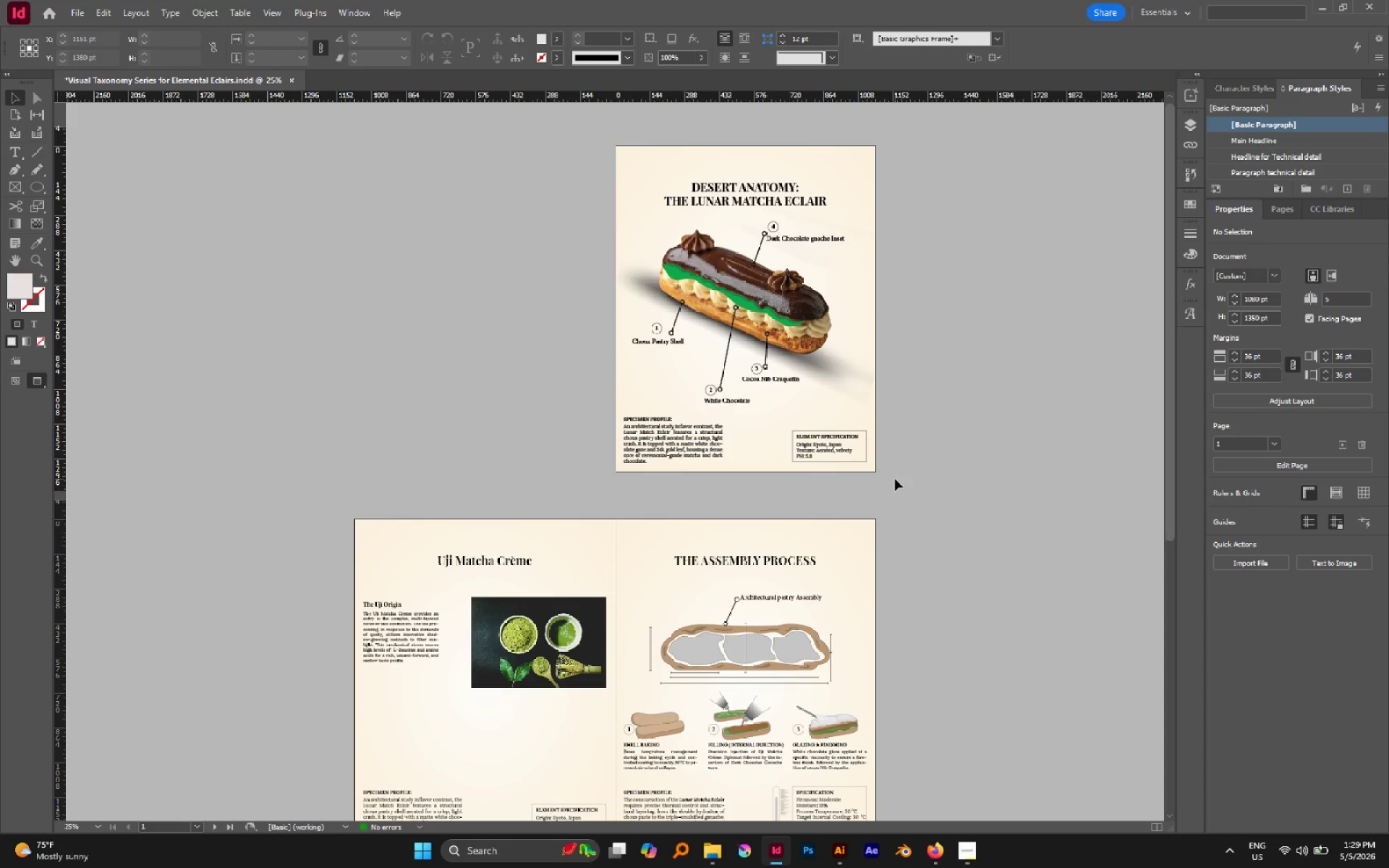 
type(sw)
 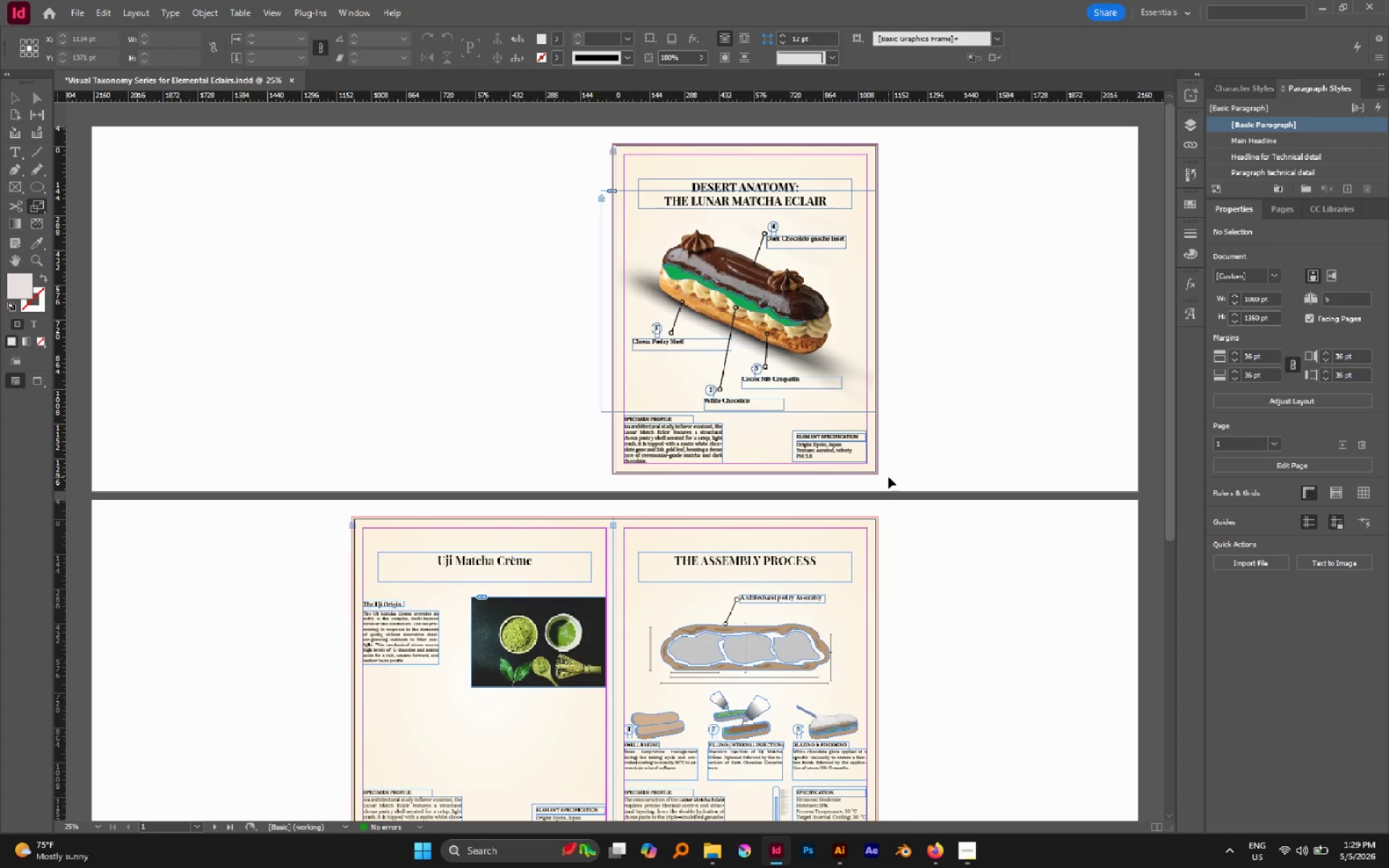 
left_click_drag(start_coordinate=[888, 480], to_coordinate=[599, 414])
 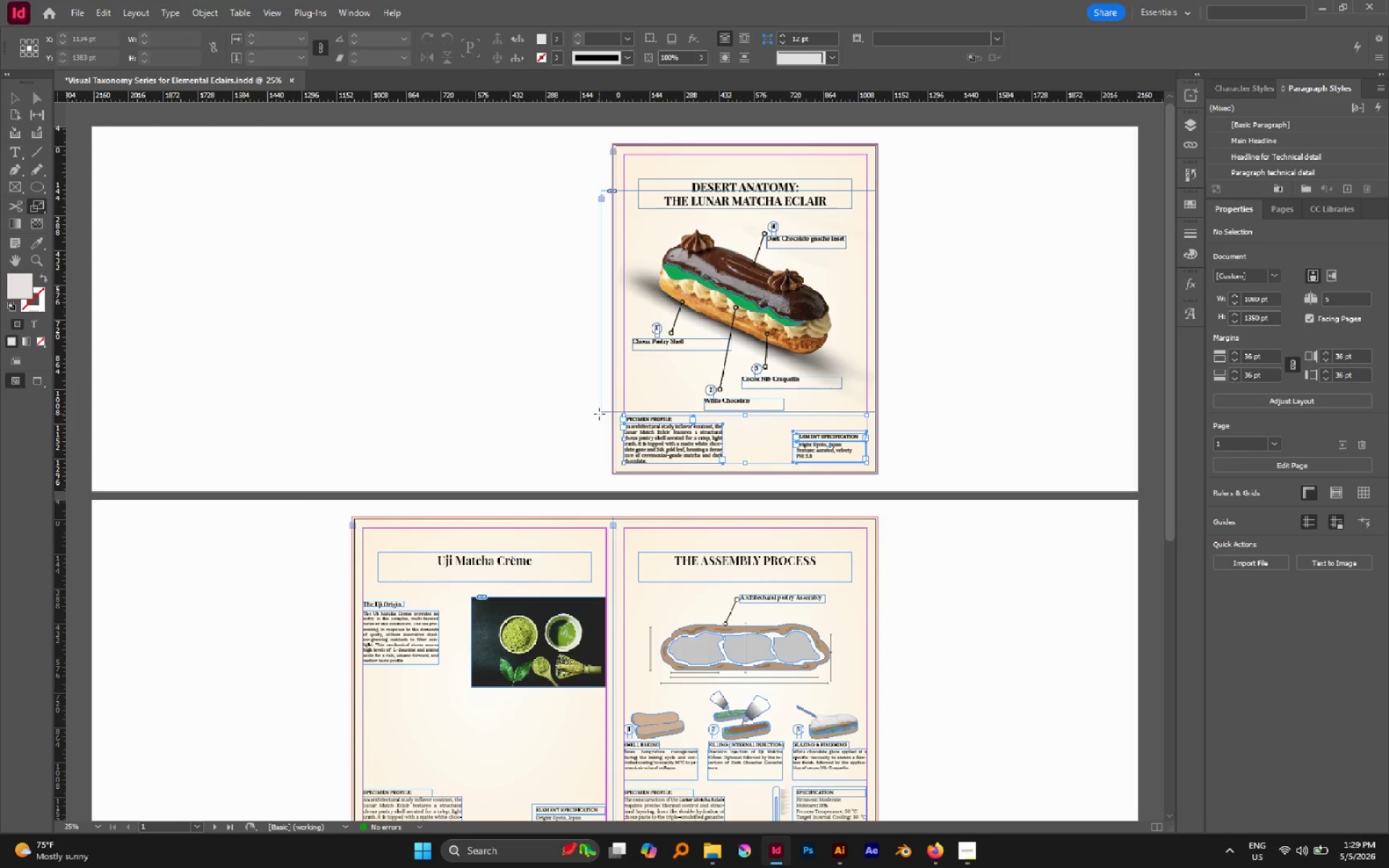 
type(wwwww)
 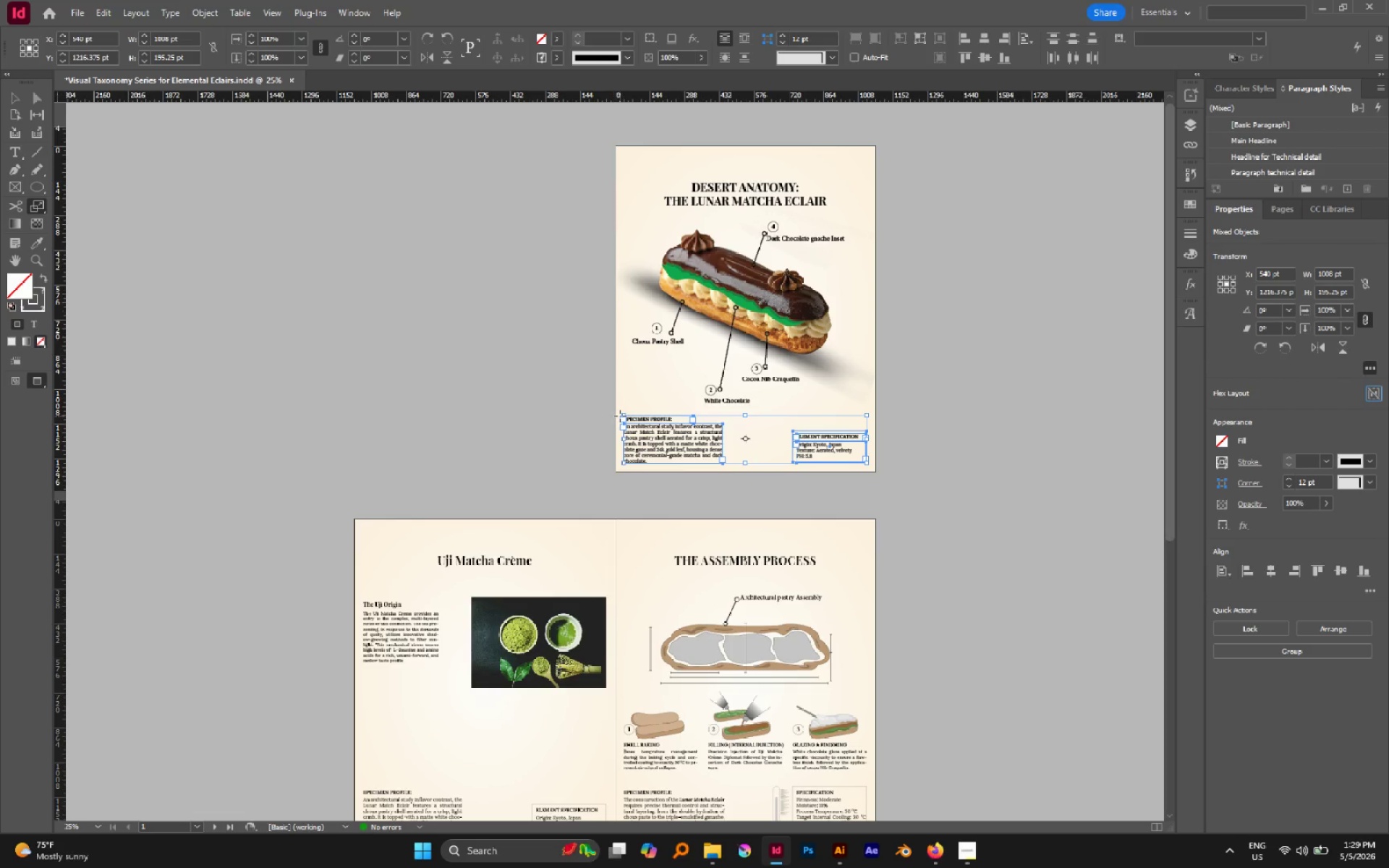 
left_click([620, 416])
 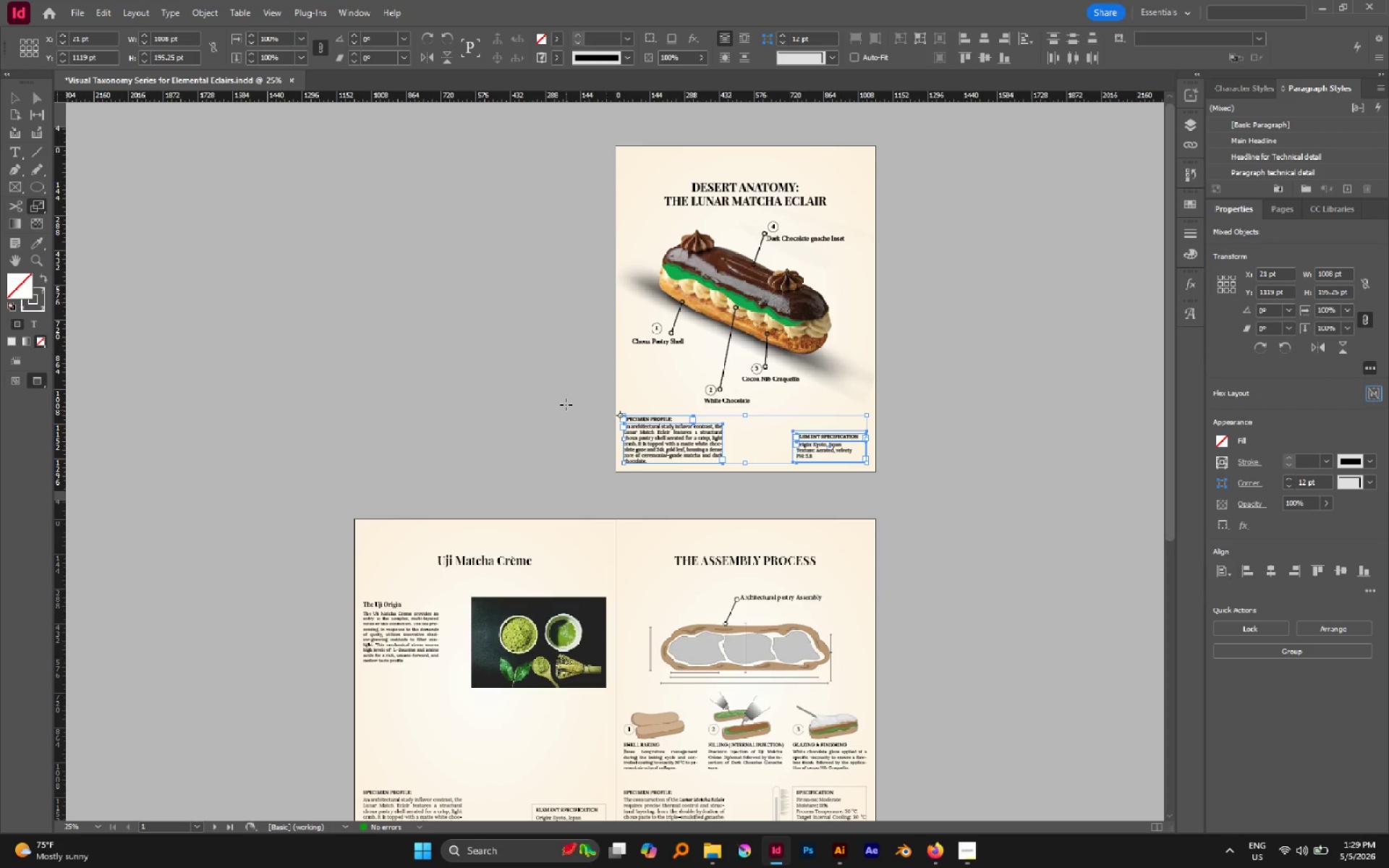 
scroll: coordinate [565, 404], scroll_direction: down, amount: 2.0
 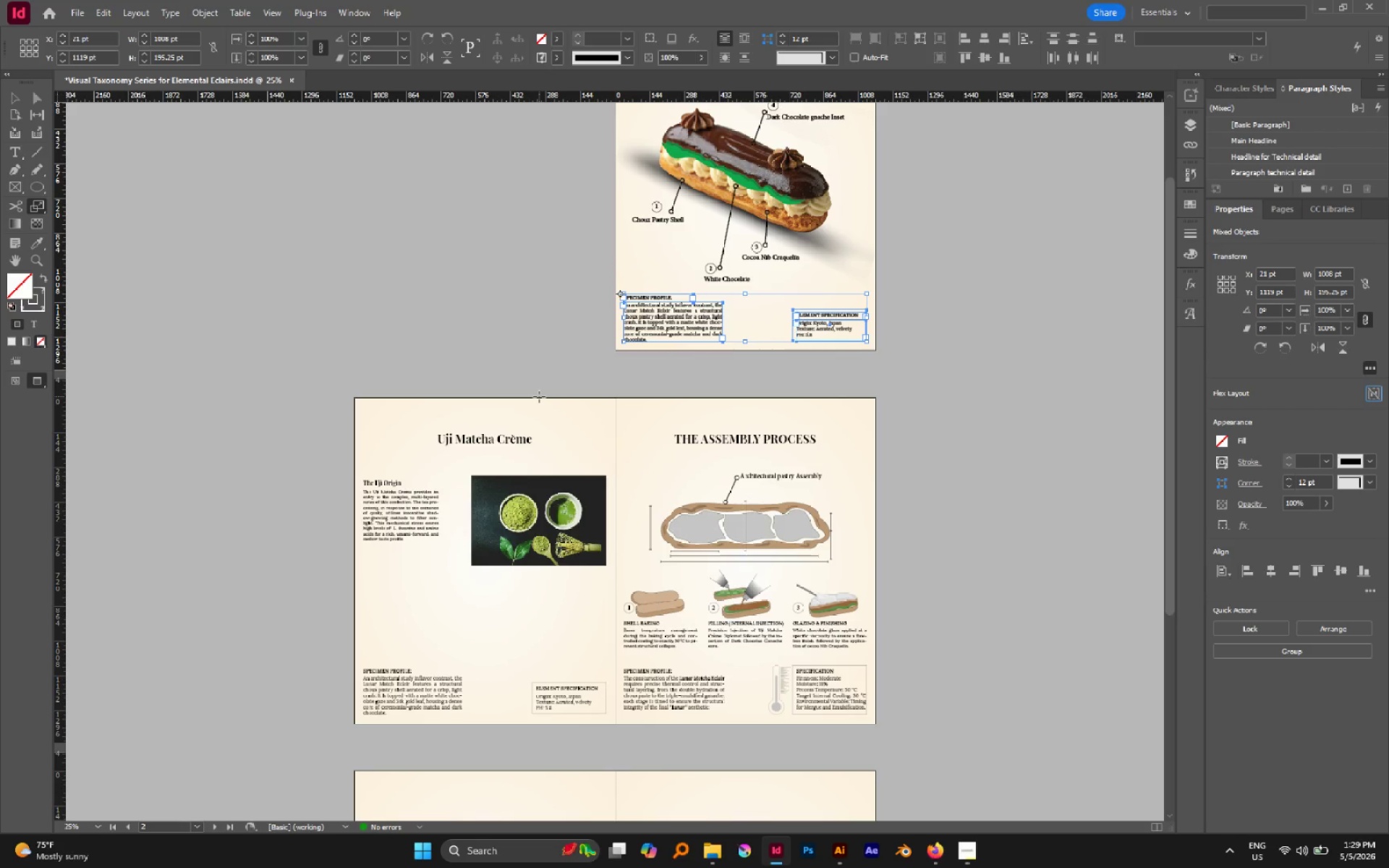 
key(V)
 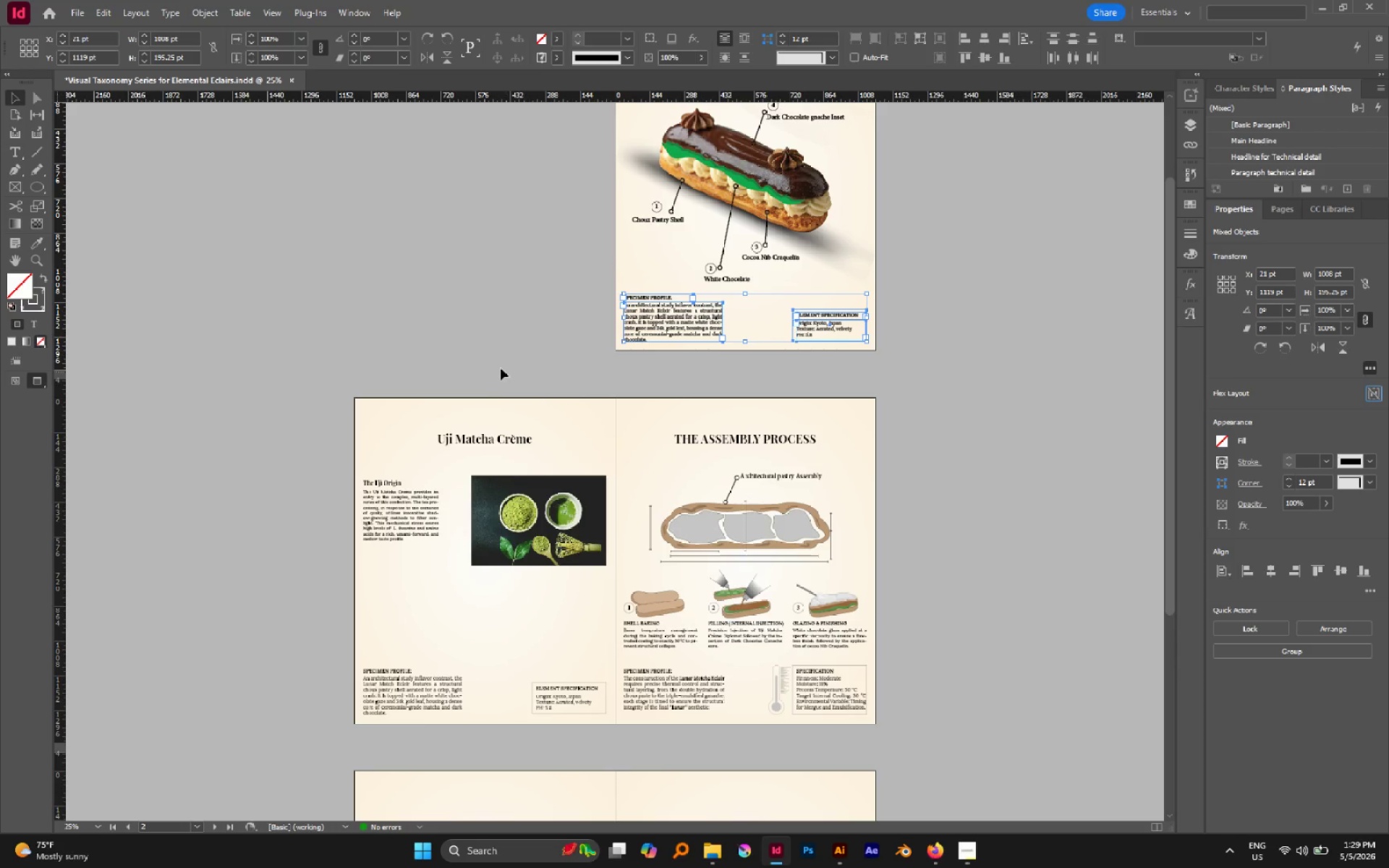 
left_click([501, 368])
 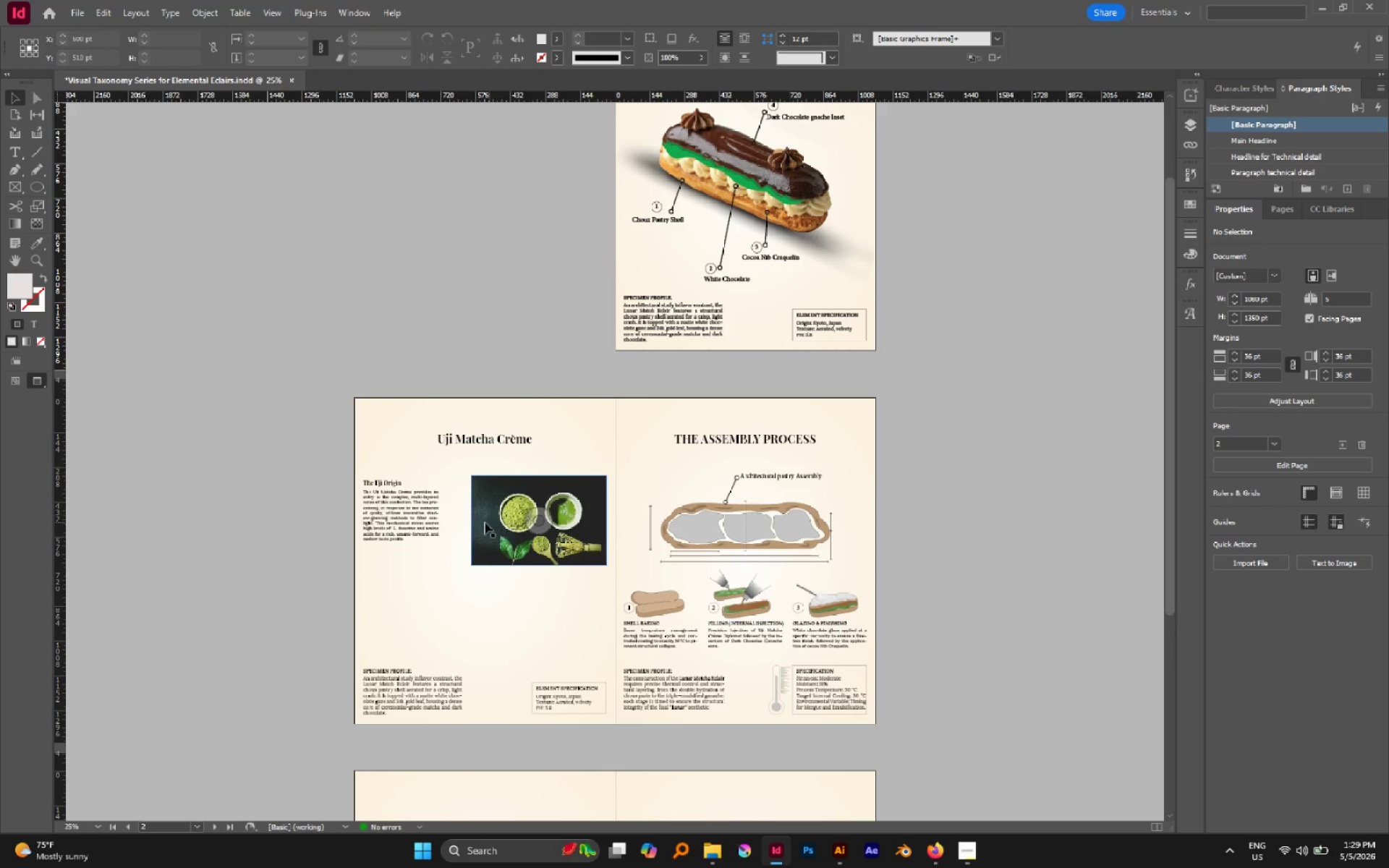 
hold_key(key=AltLeft, duration=0.53)
scroll: coordinate [436, 516], scroll_direction: up, amount: 2.0
 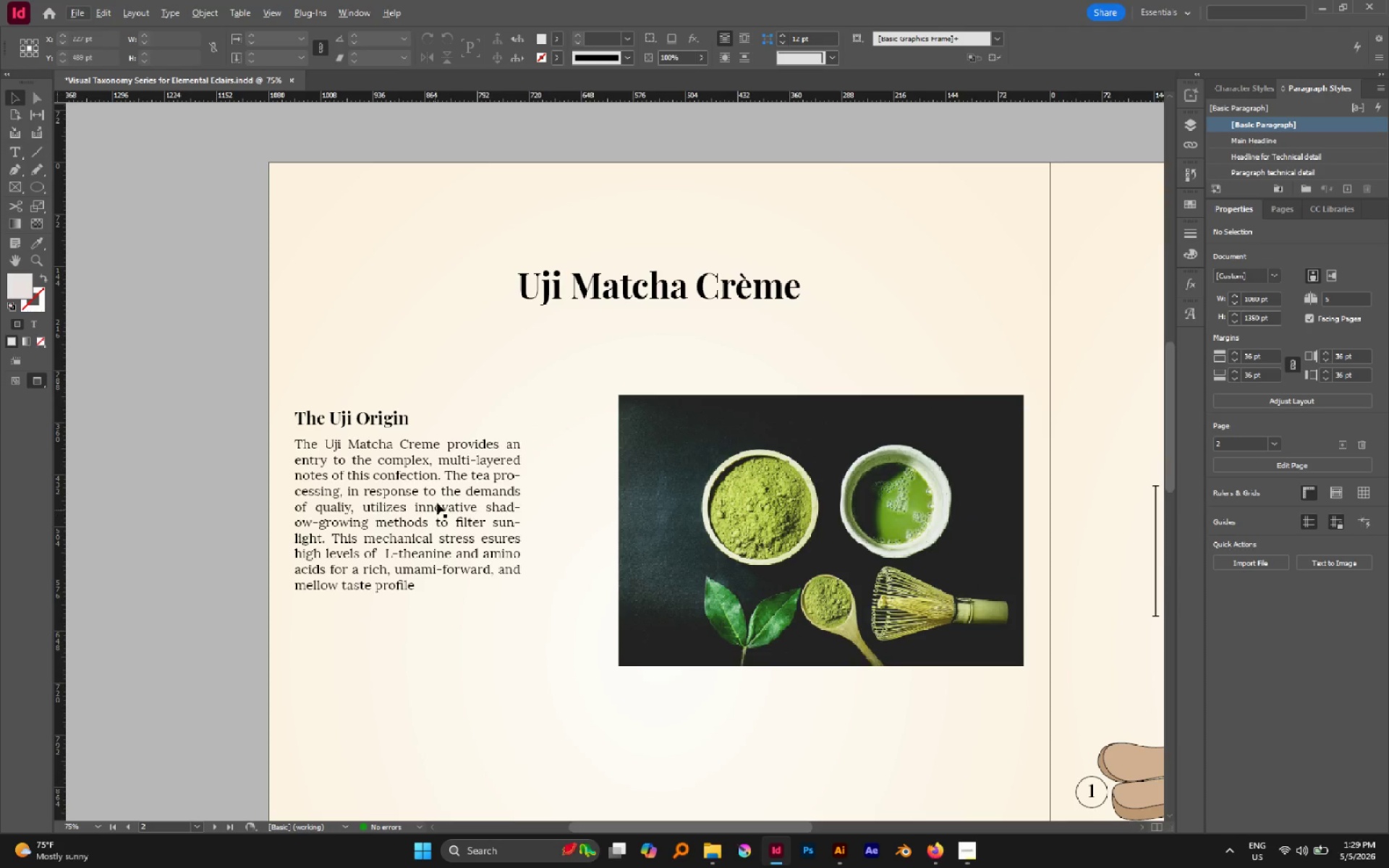 
left_click([438, 502])
 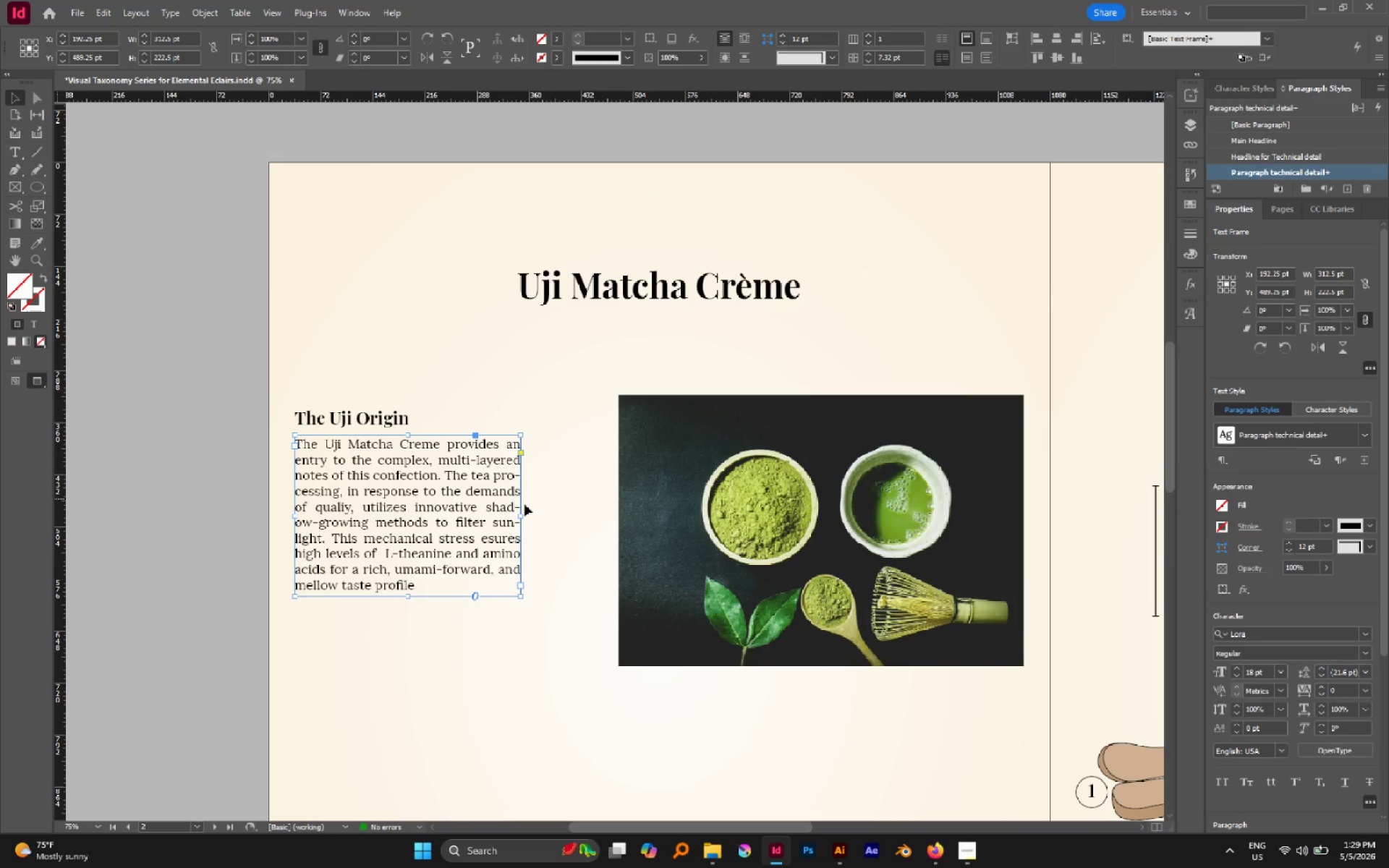 
key(P)
 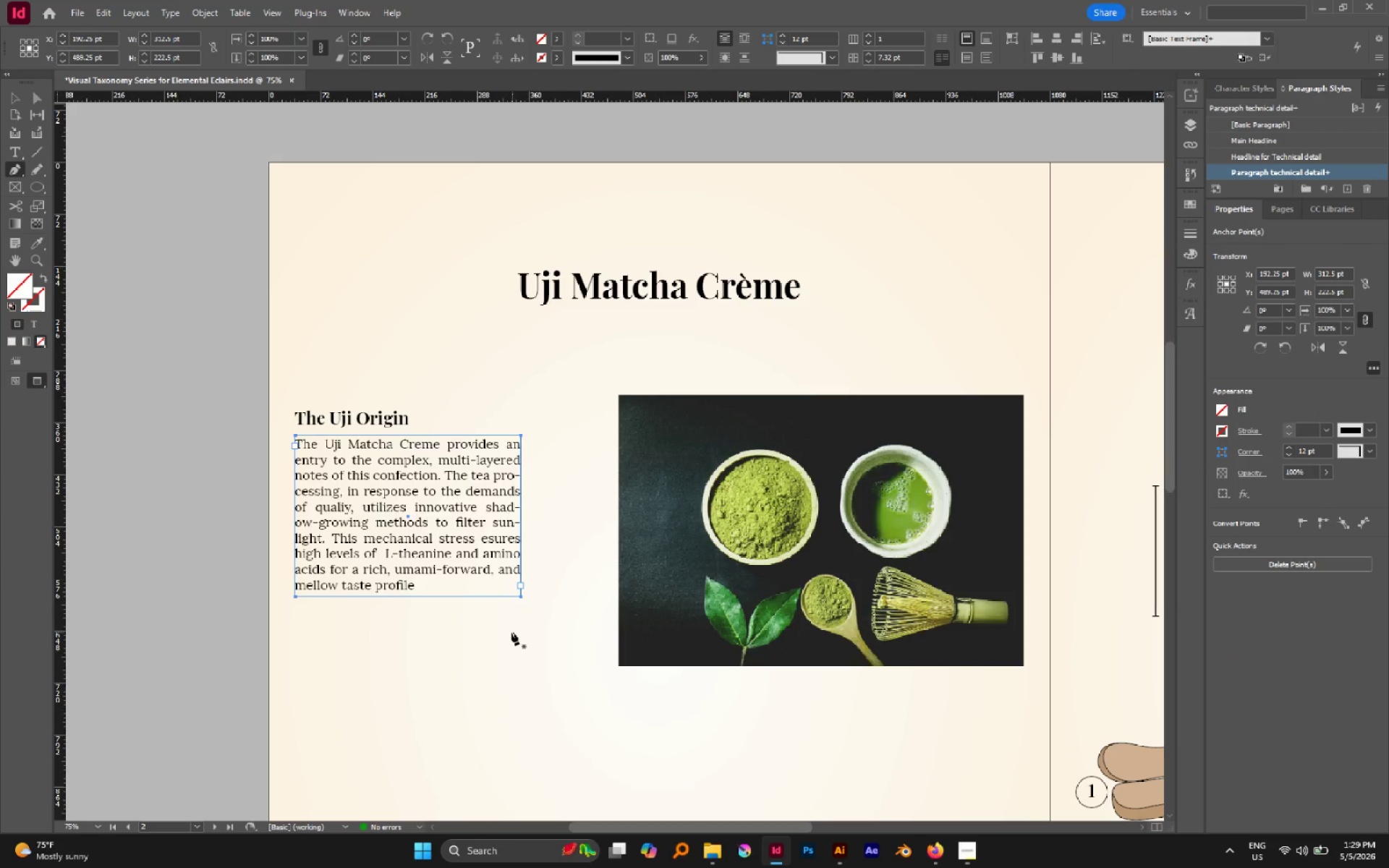 
scroll: coordinate [504, 631], scroll_direction: down, amount: 1.0
 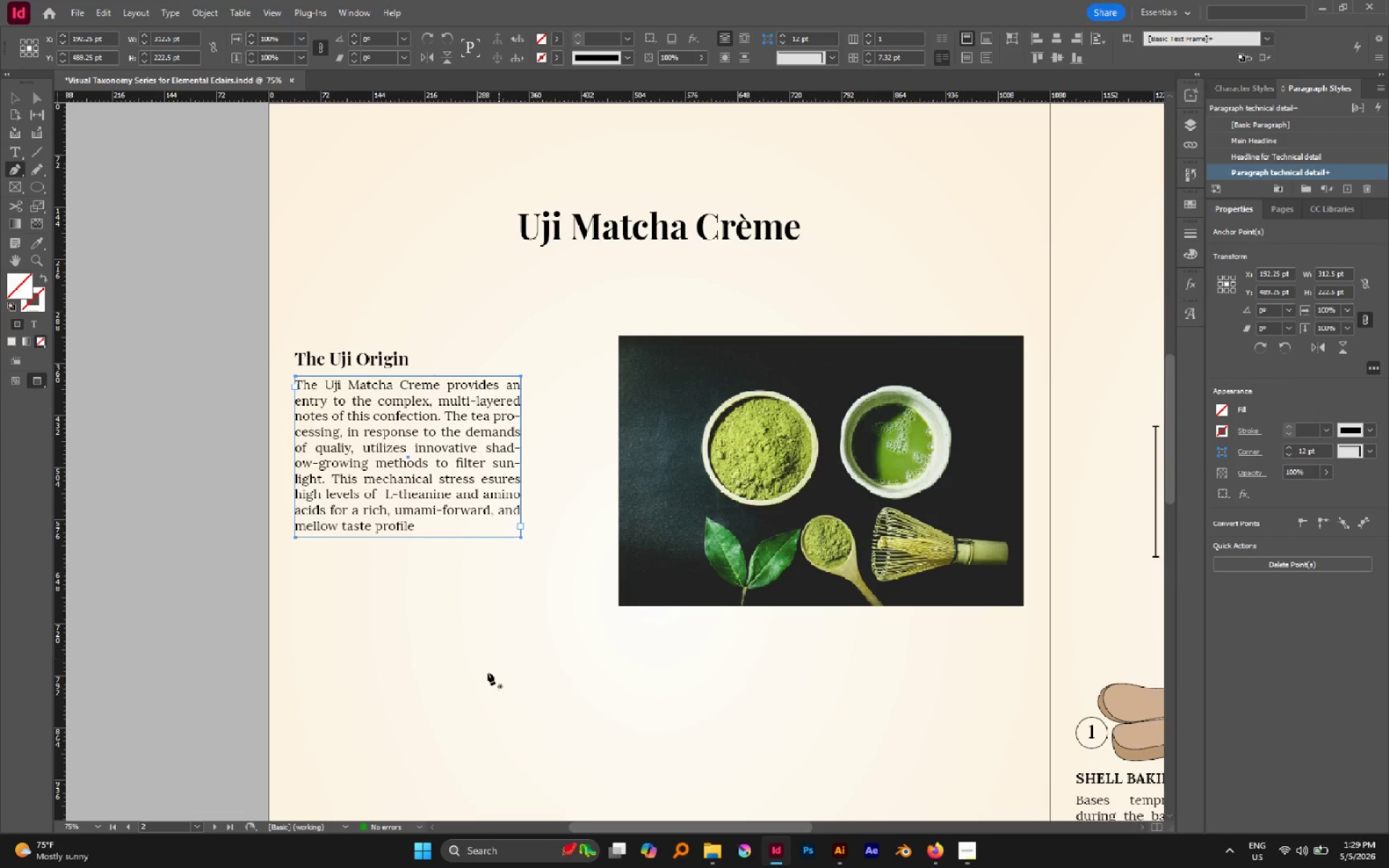 
hold_key(key=AltLeft, duration=0.62)
scroll: coordinate [485, 708], scroll_direction: up, amount: 2.0
 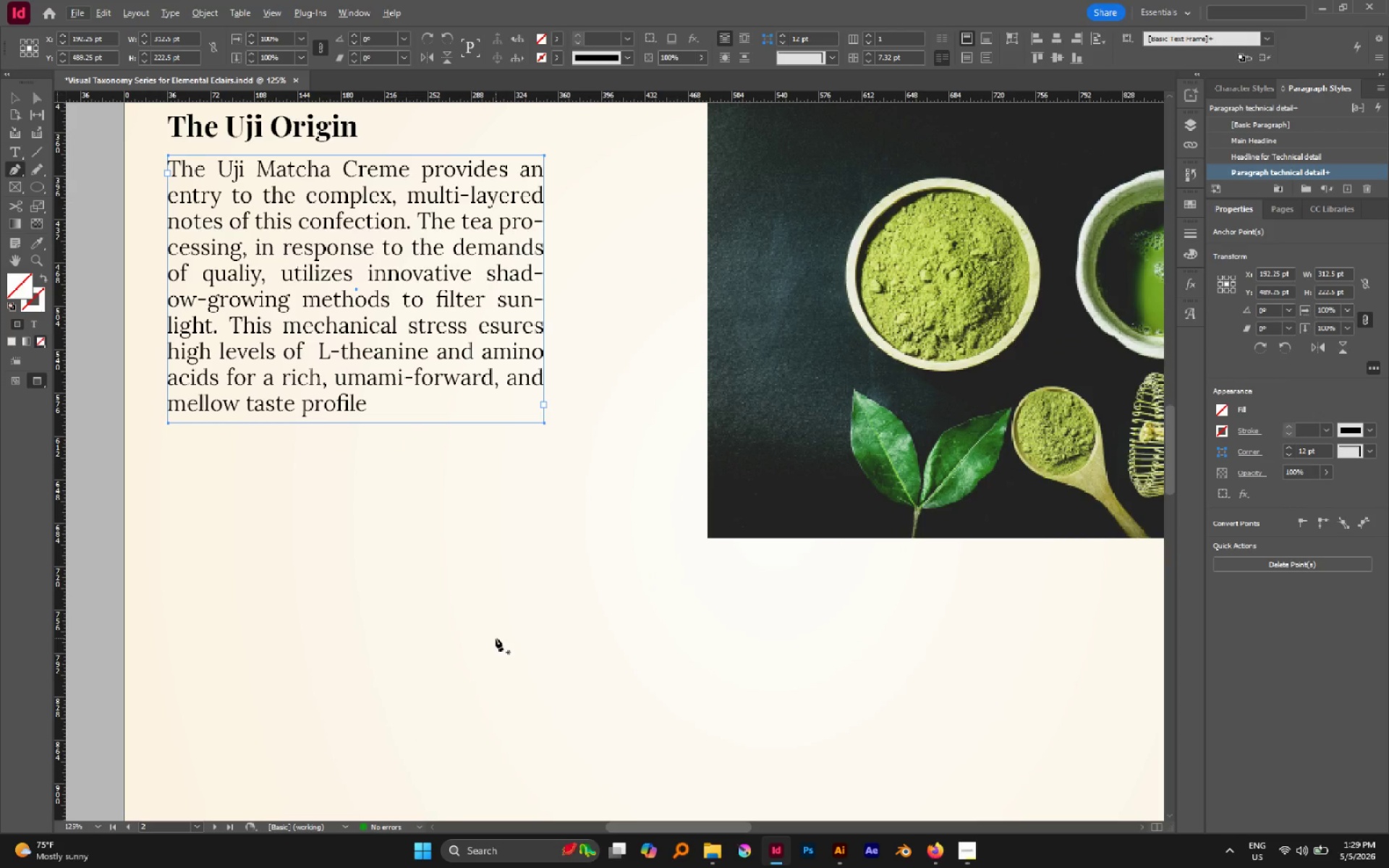 
left_click([496, 638])
 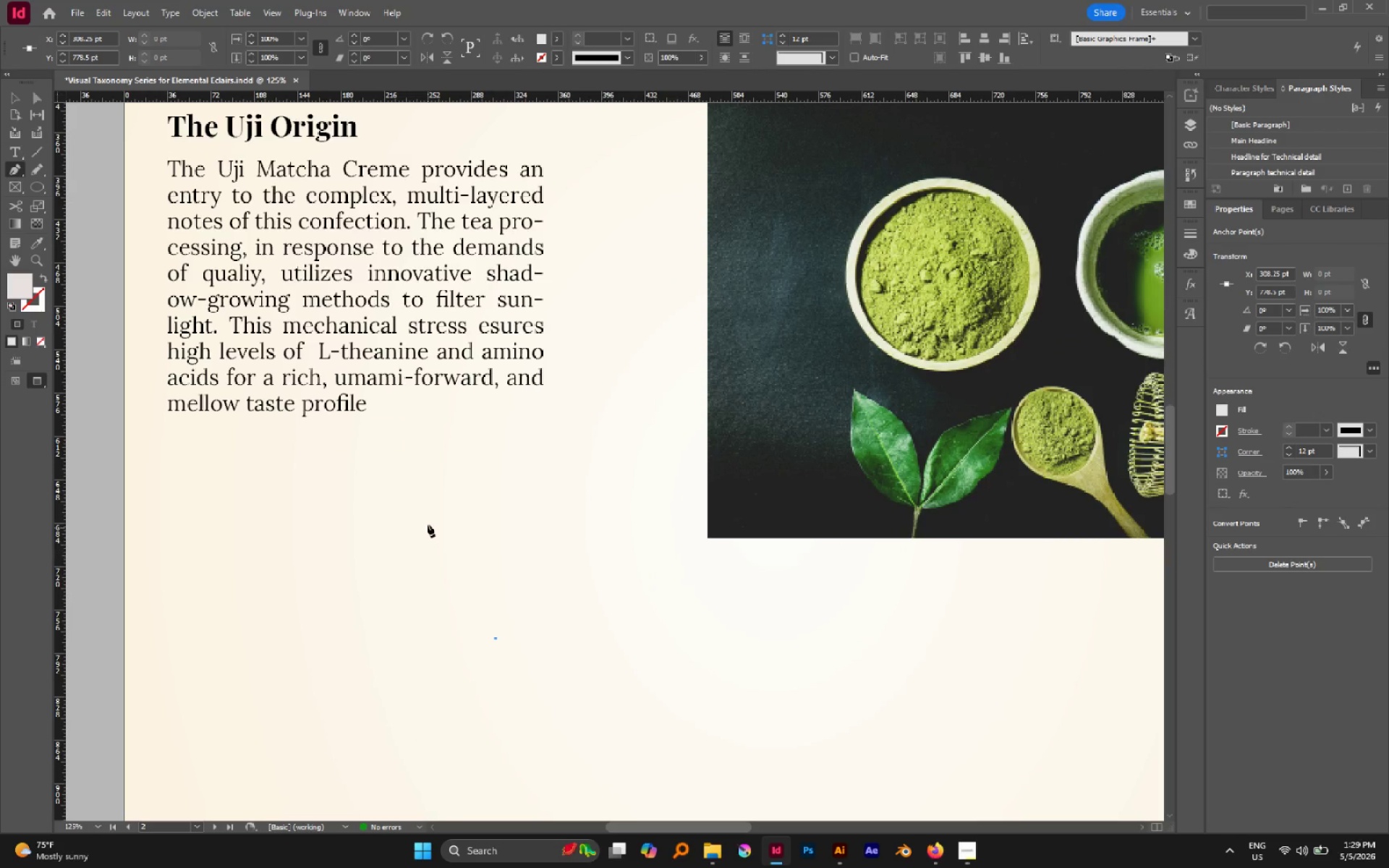 
left_click_drag(start_coordinate=[428, 500], to_coordinate=[348, 457])
 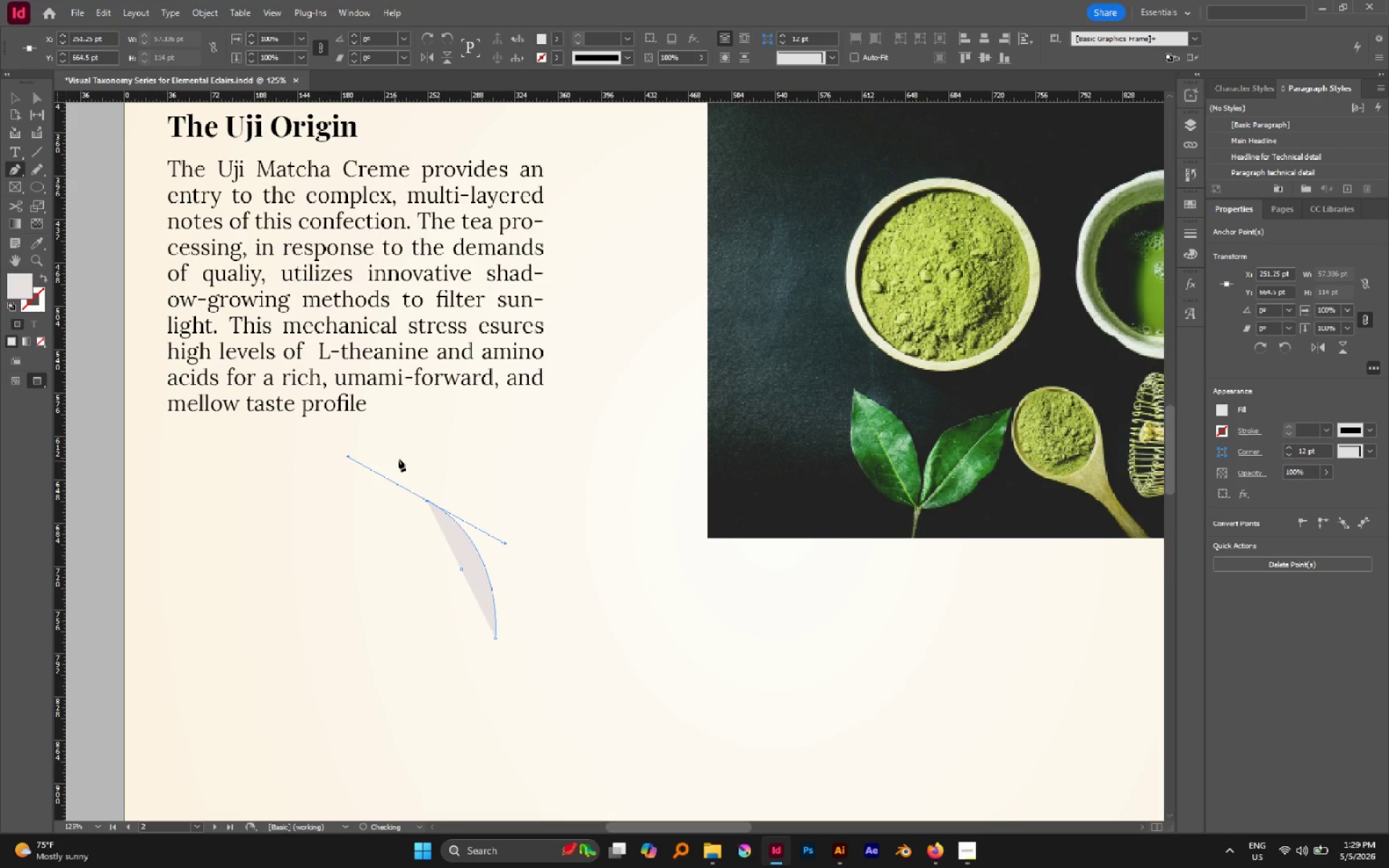 
hold_key(key=Space, duration=0.47)
 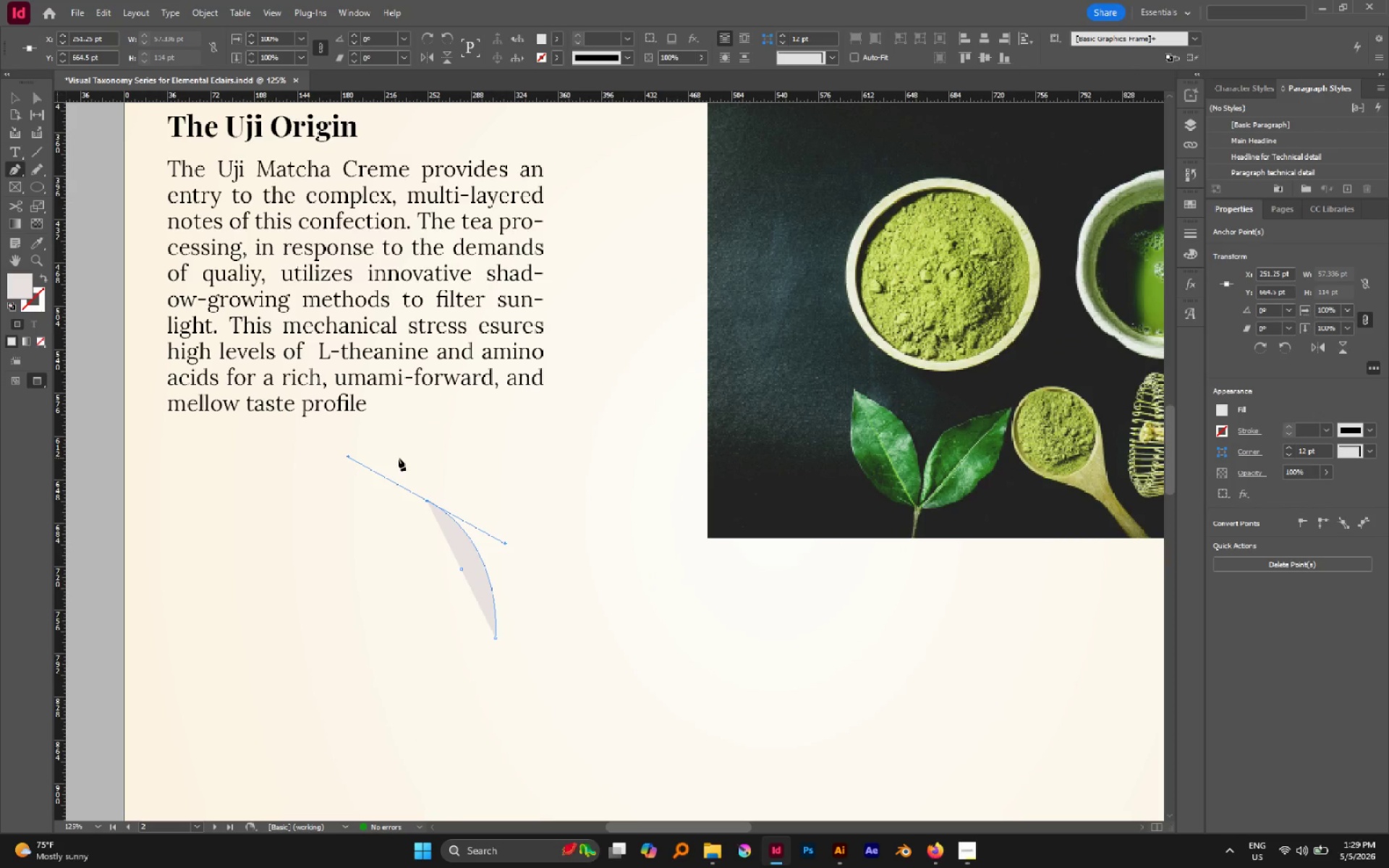 
left_click([396, 456])
 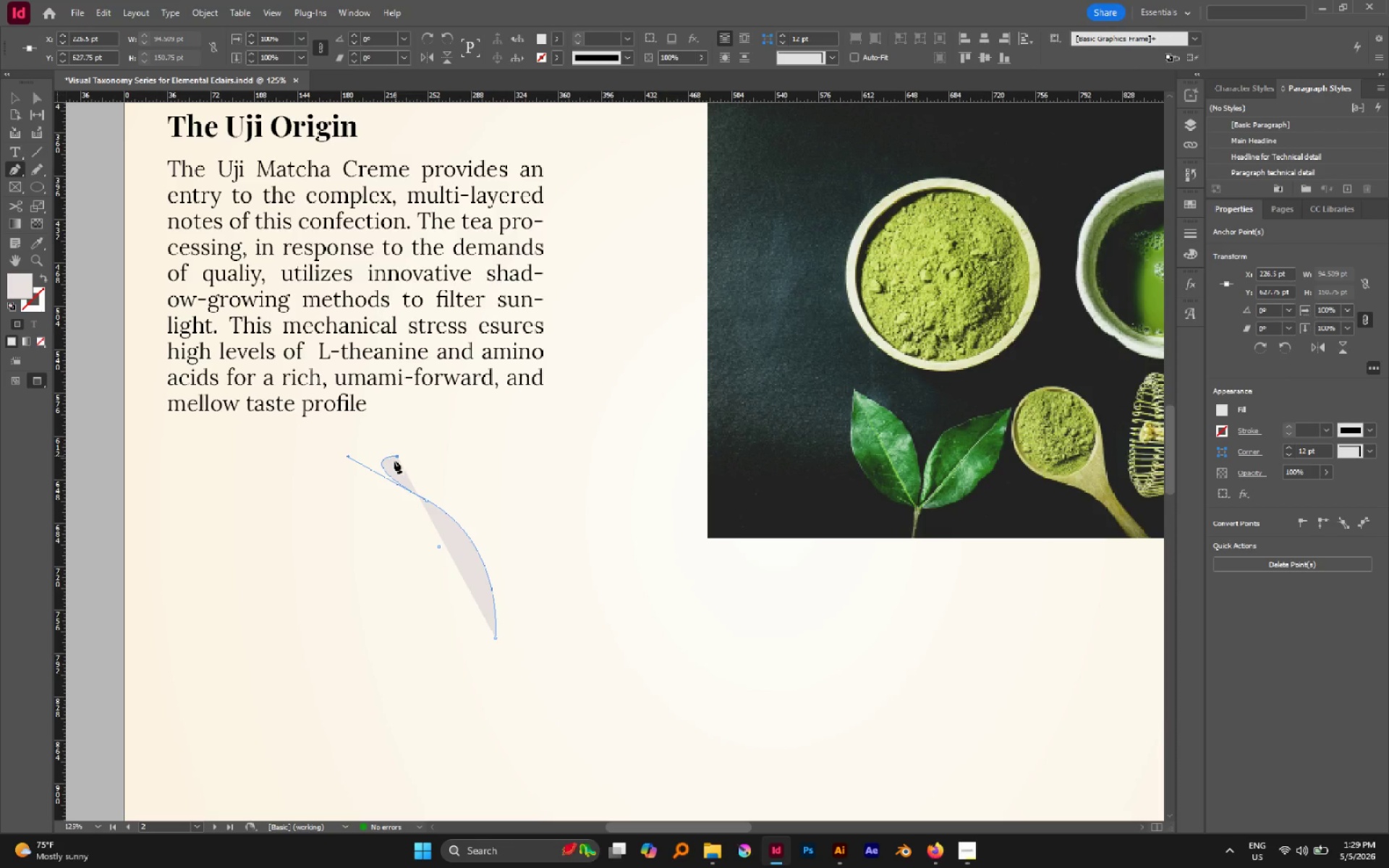 
key(A)
 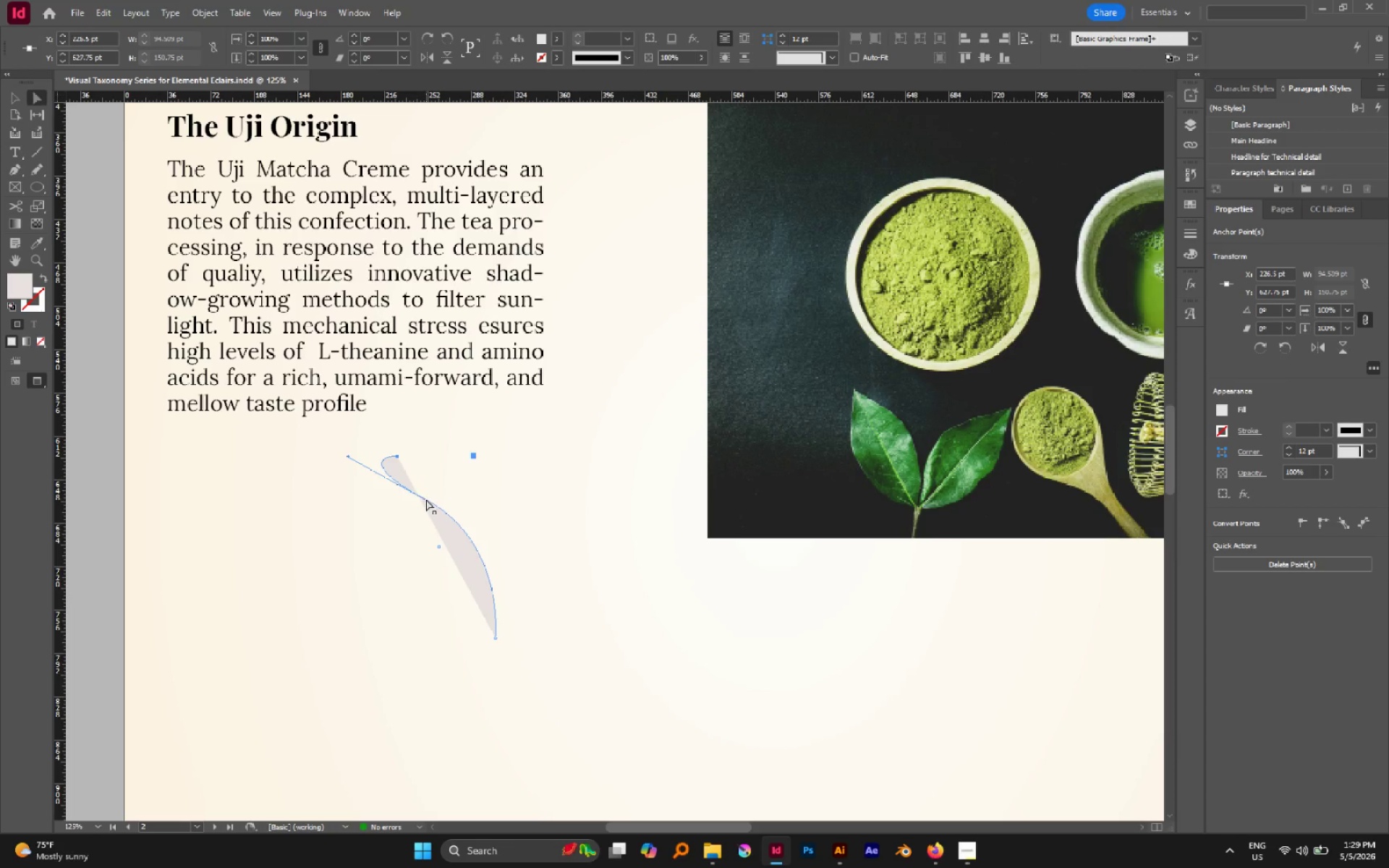 
left_click([426, 499])
 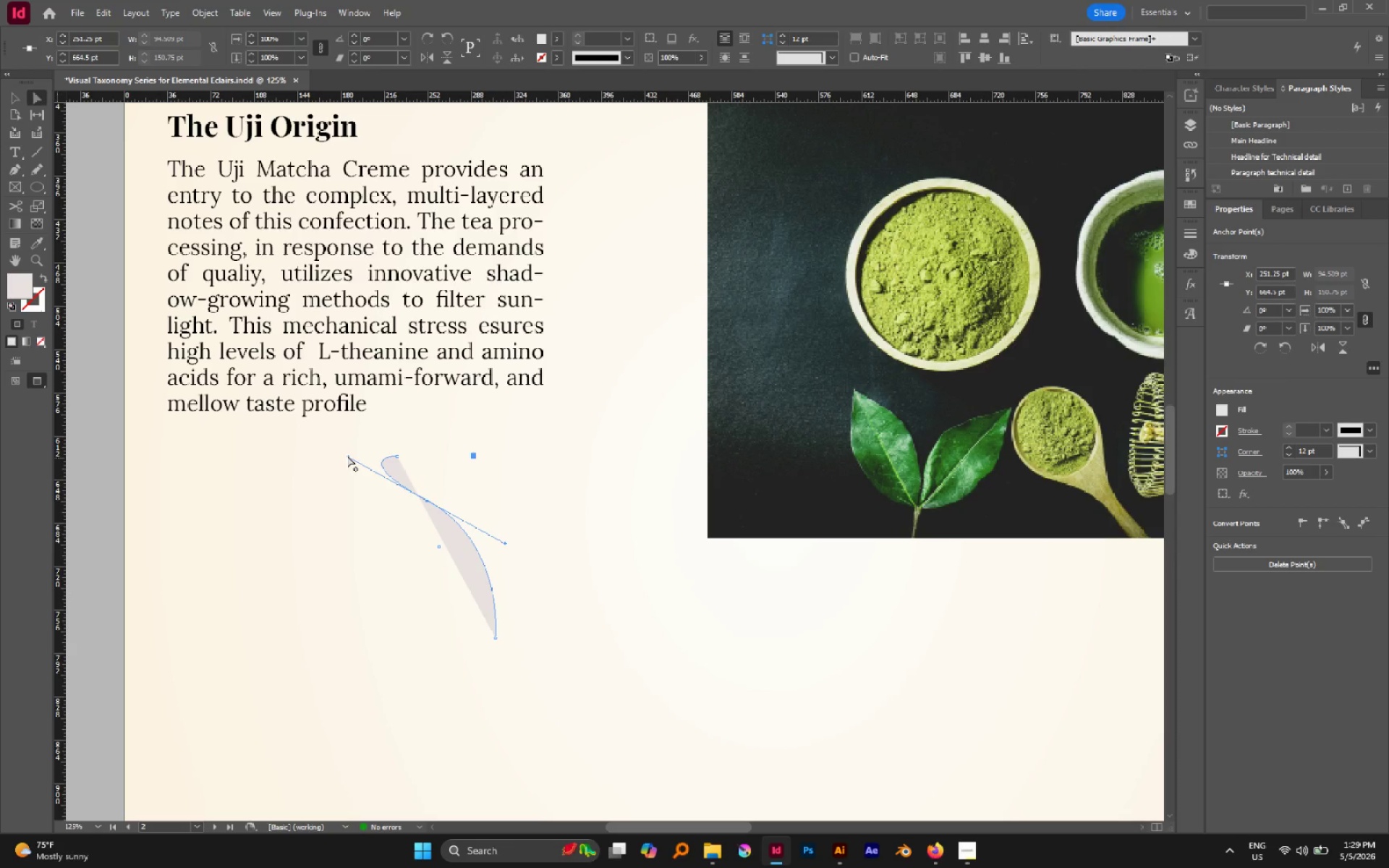 
left_click_drag(start_coordinate=[347, 455], to_coordinate=[399, 486])
 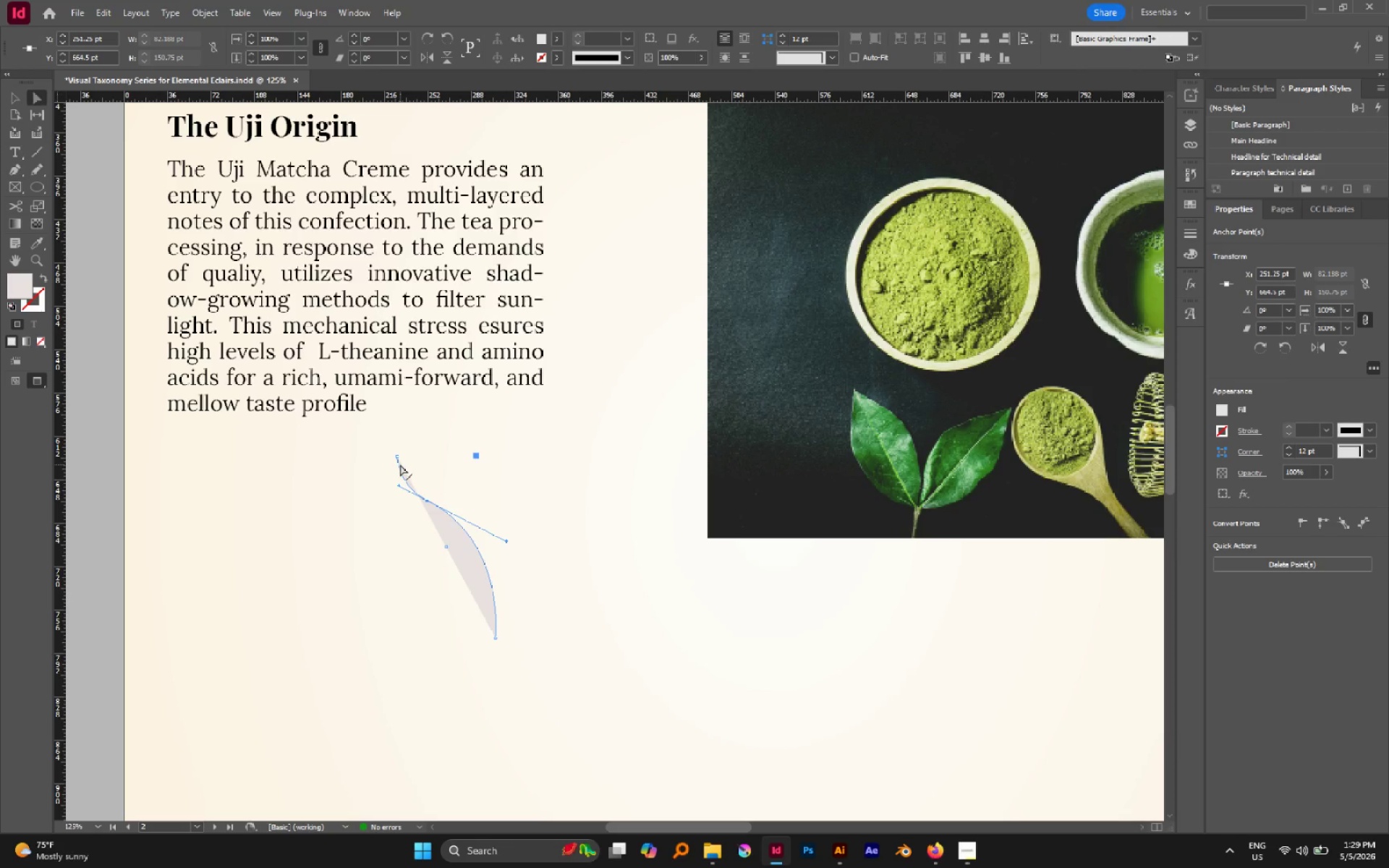 
key(P)
 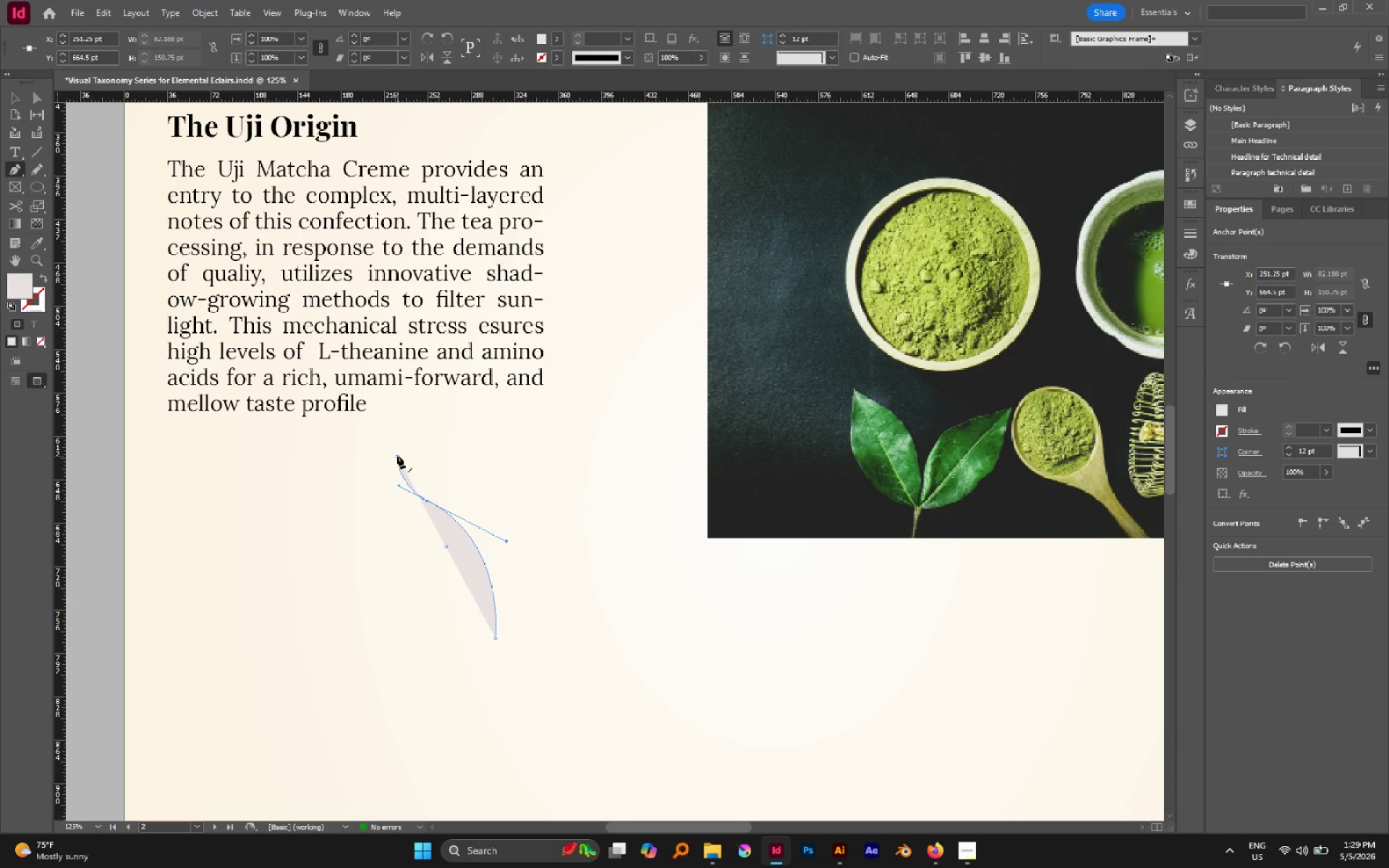 
left_click([397, 456])
 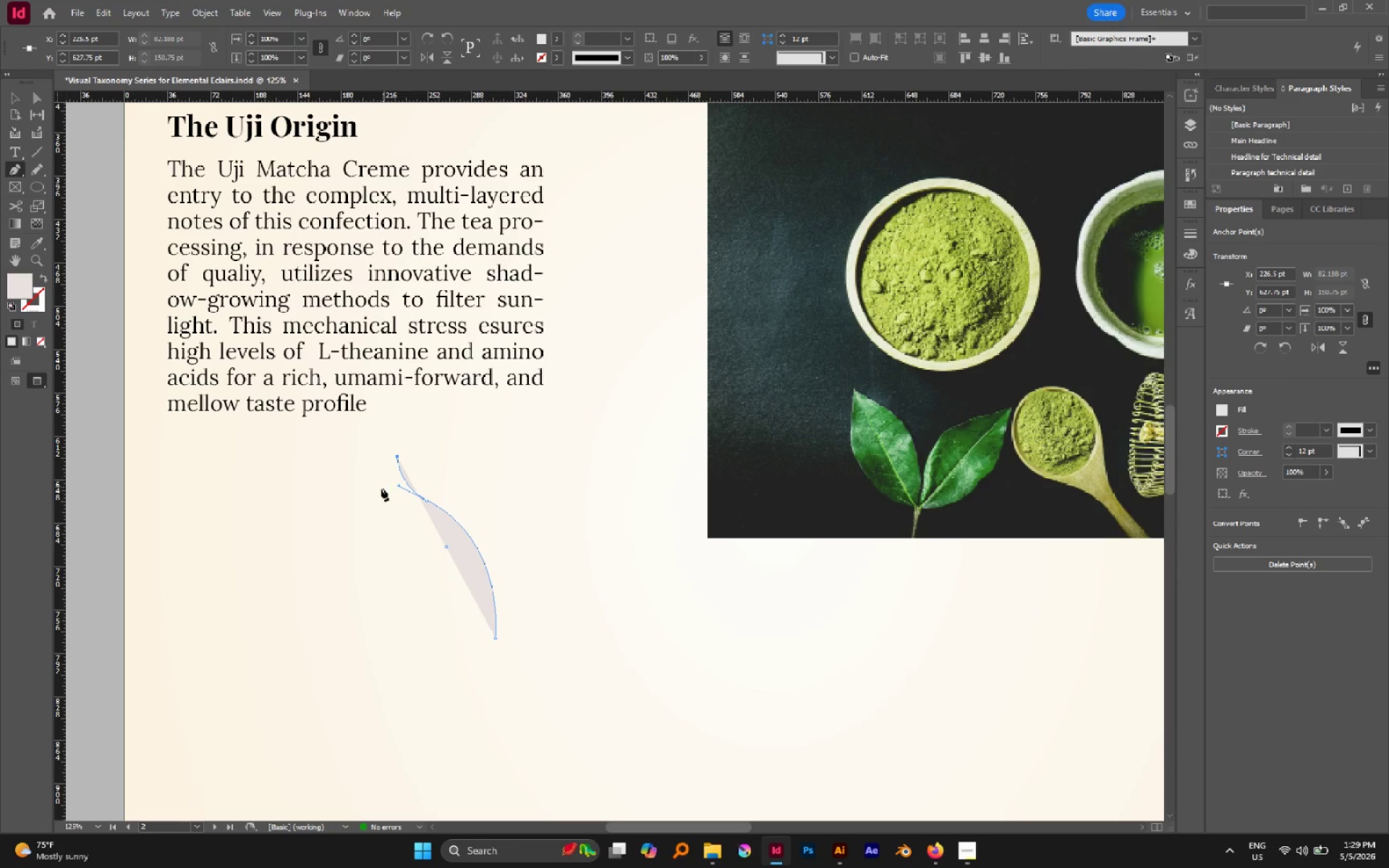 
left_click_drag(start_coordinate=[383, 496], to_coordinate=[381, 512])
 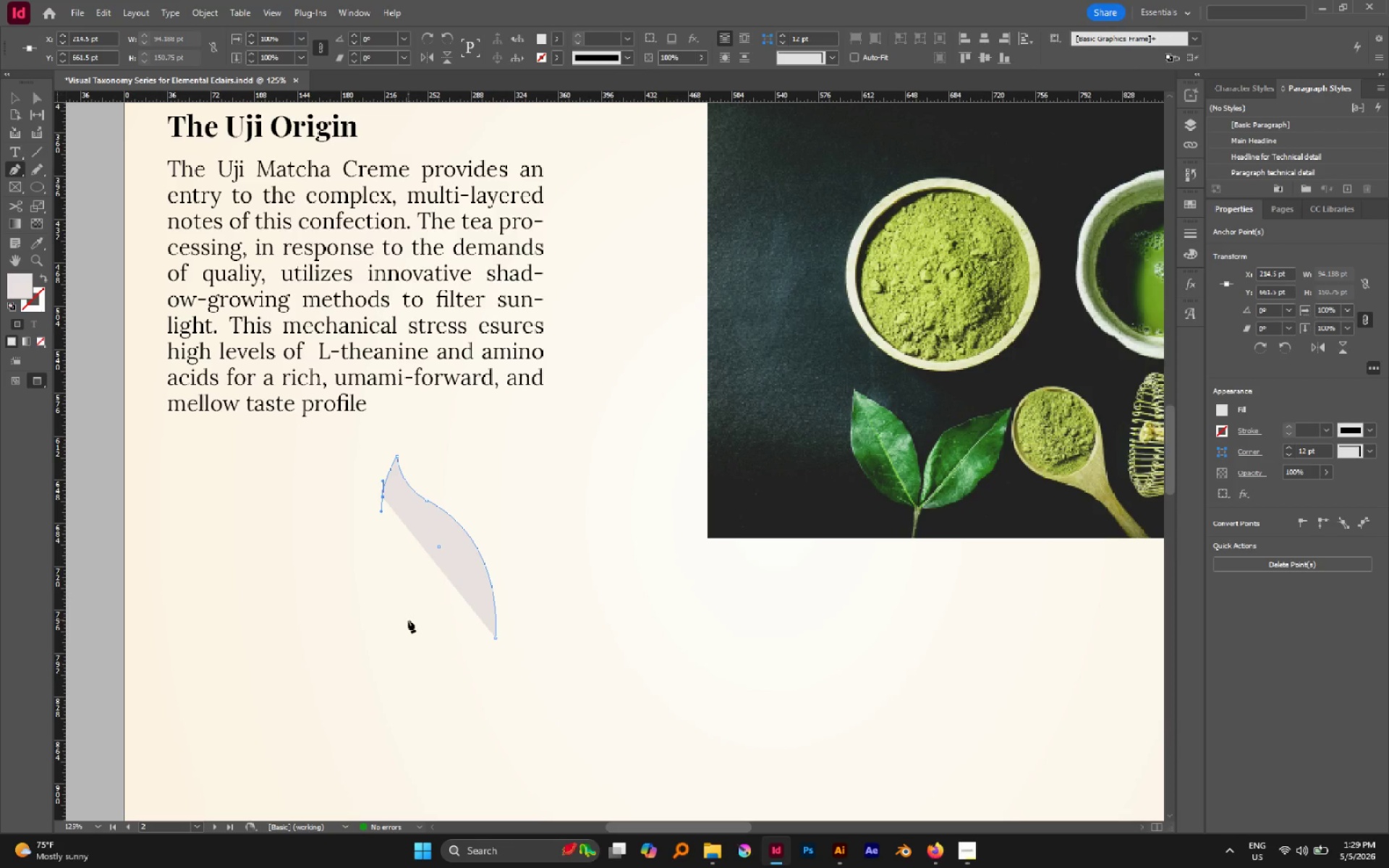 
left_click_drag(start_coordinate=[413, 621], to_coordinate=[470, 651])
 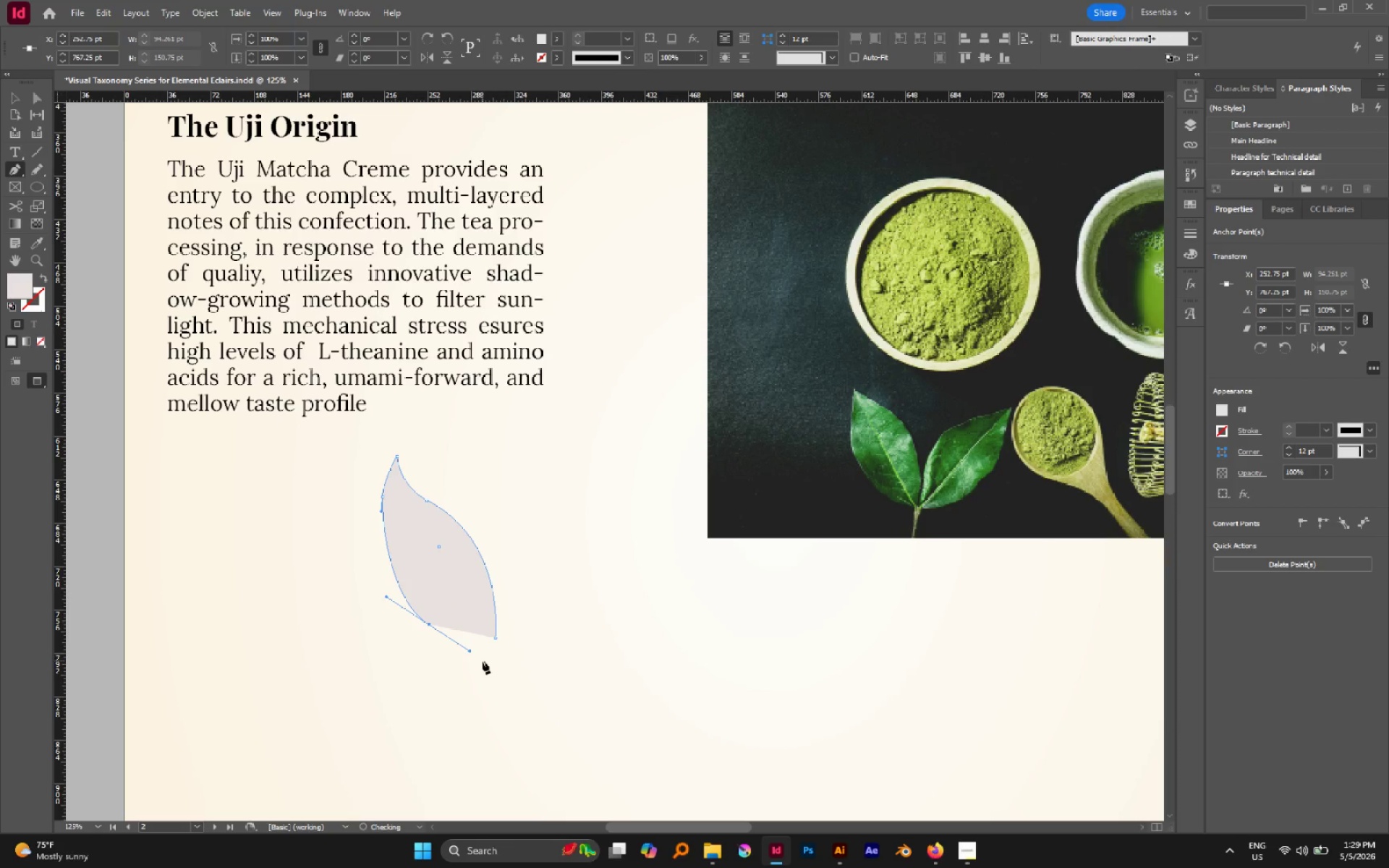 
hold_key(key=Space, duration=0.92)
 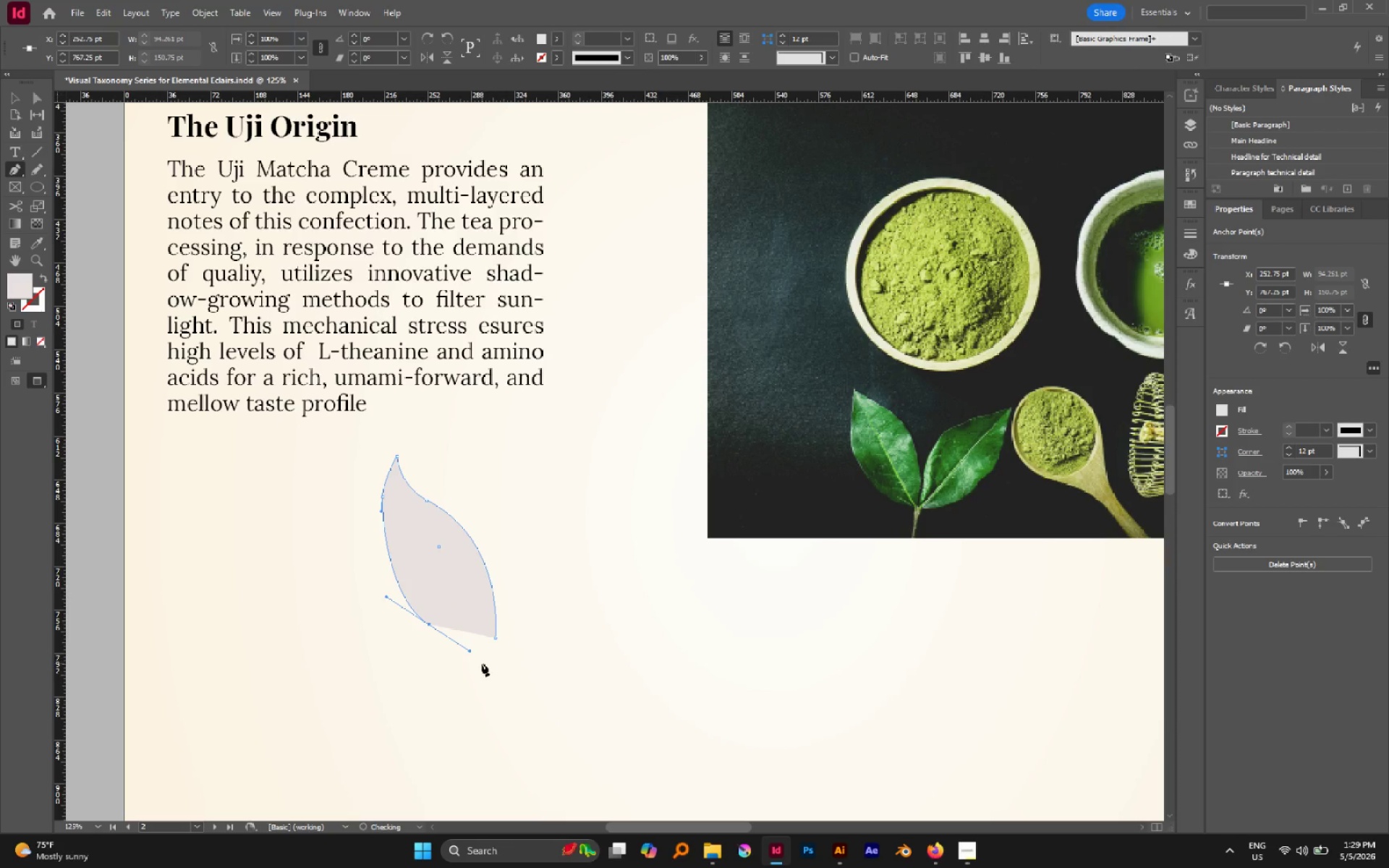 
left_click([482, 663])
 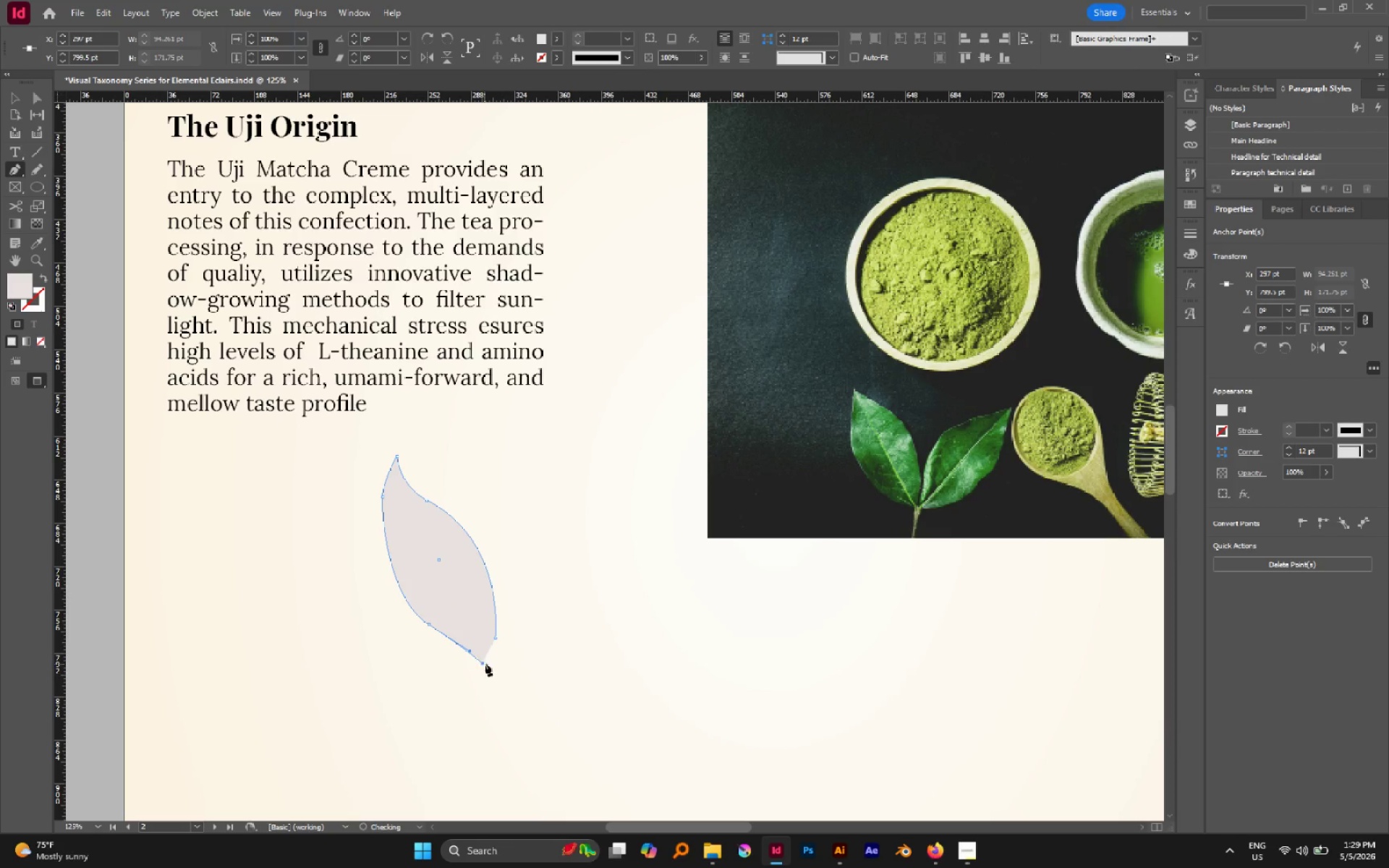 
key(A)
 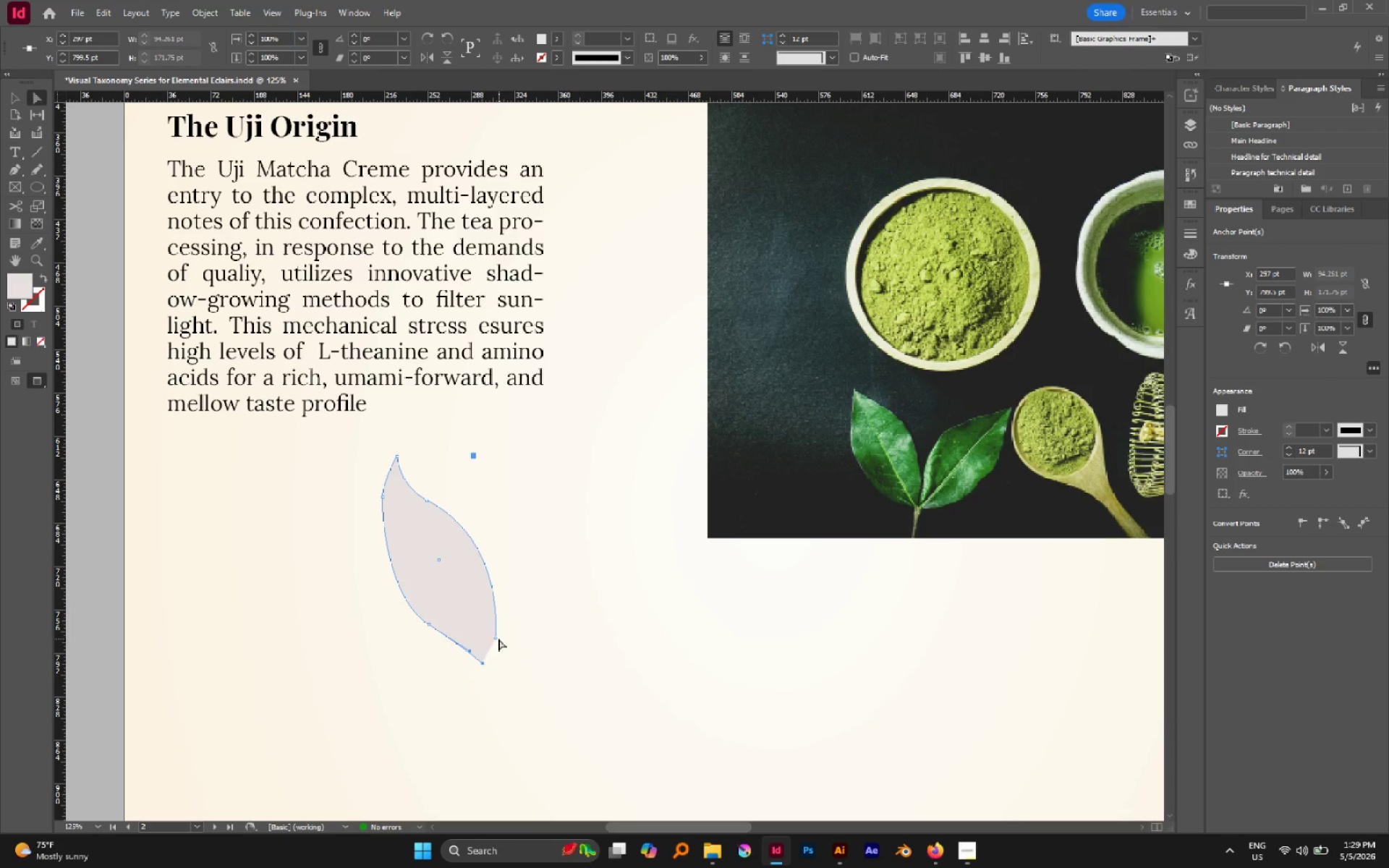 
left_click([496, 639])
 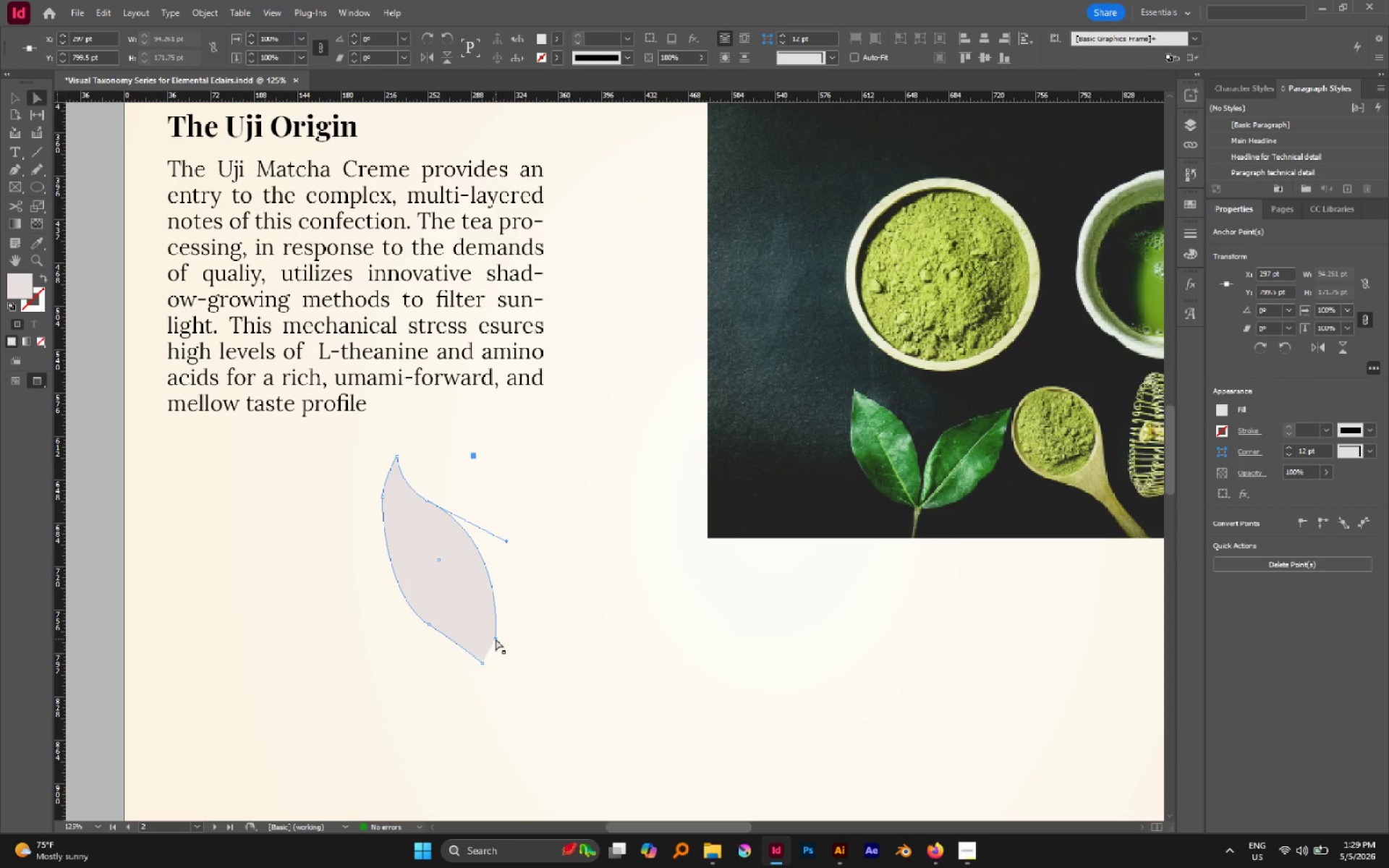 
left_click_drag(start_coordinate=[496, 639], to_coordinate=[493, 653])
 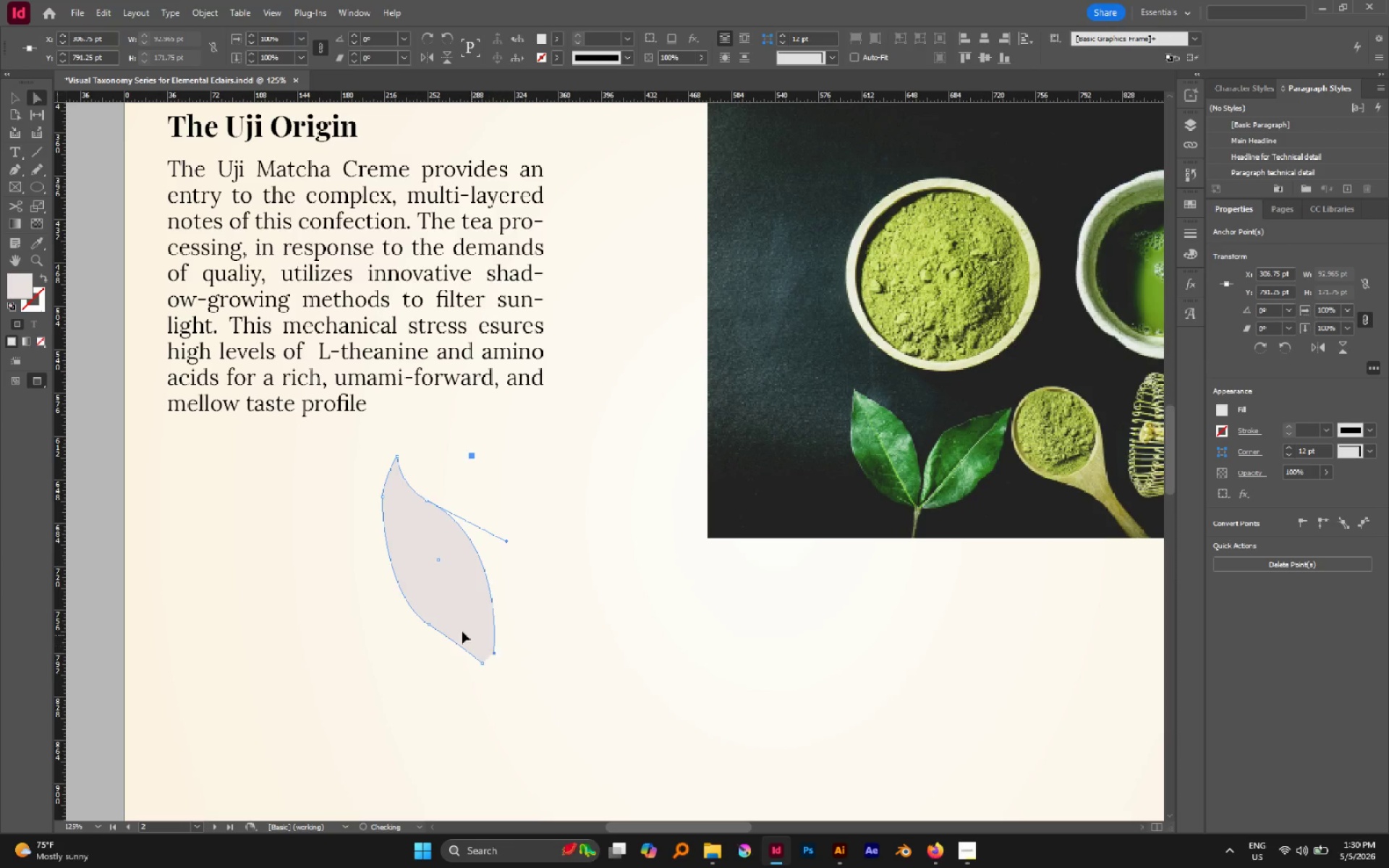 
hold_key(key=AltLeft, duration=0.45)
 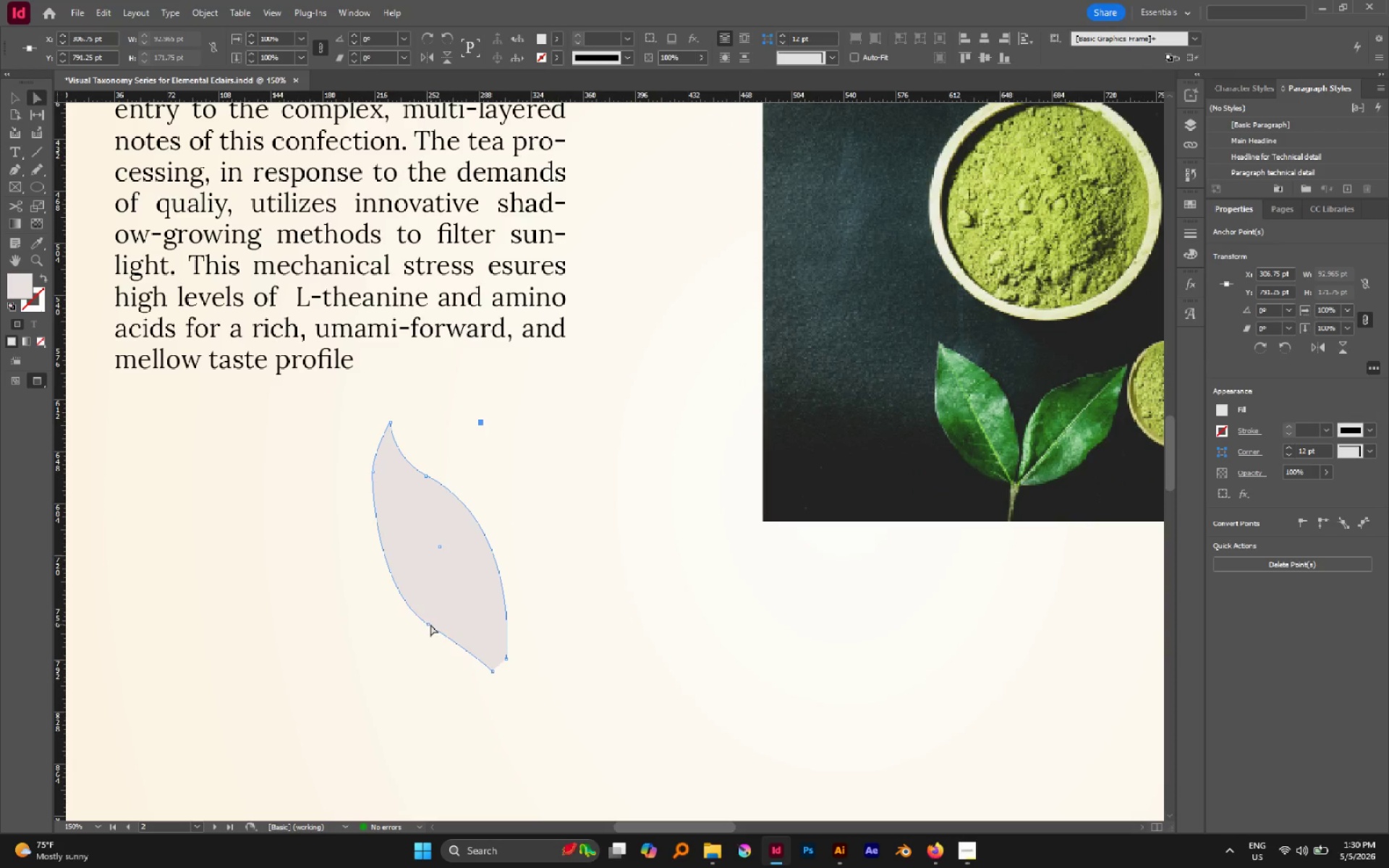 
left_click([430, 624])
 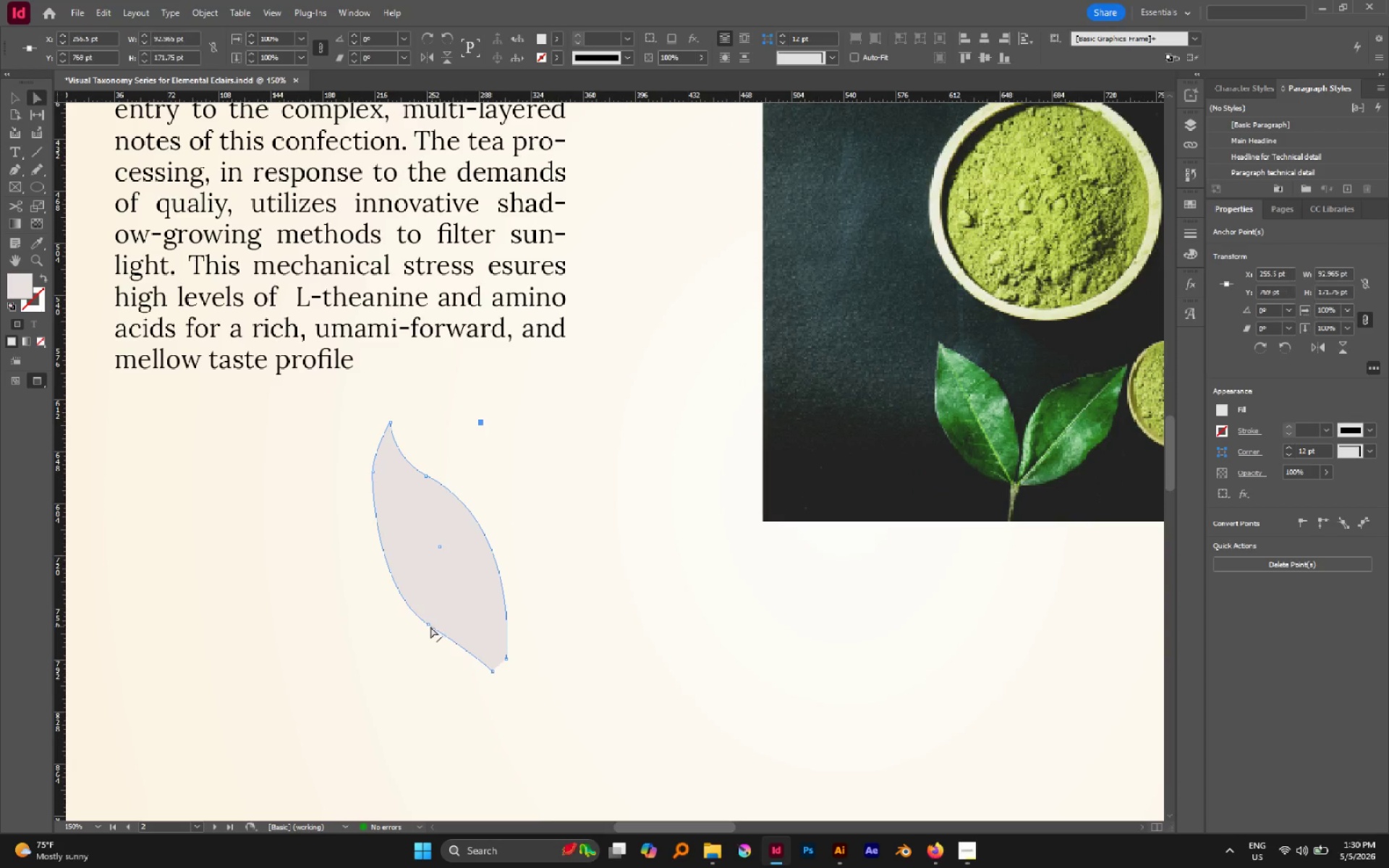 
scroll: coordinate [430, 624], scroll_direction: up, amount: 1.0
 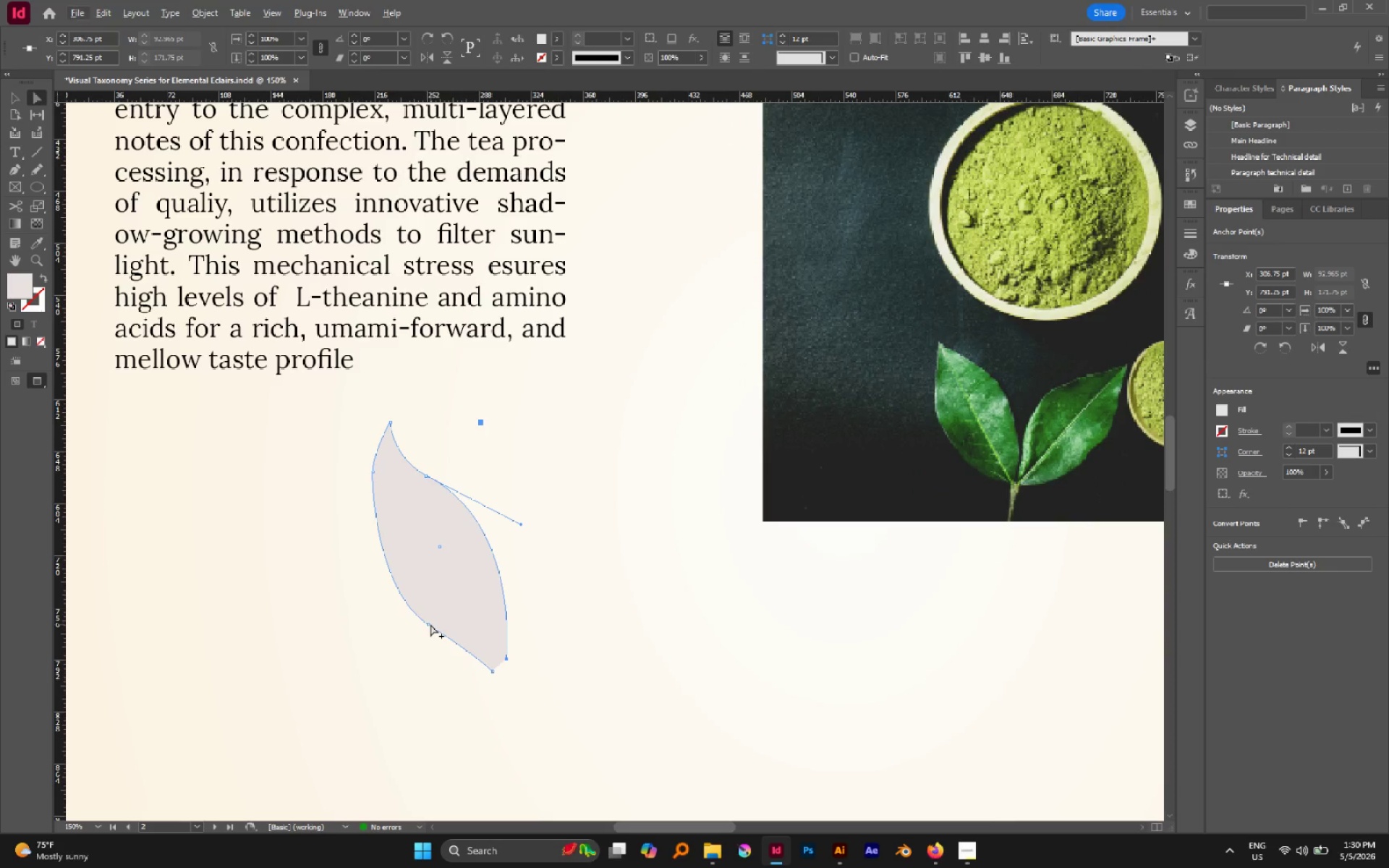 
double_click([429, 625])
 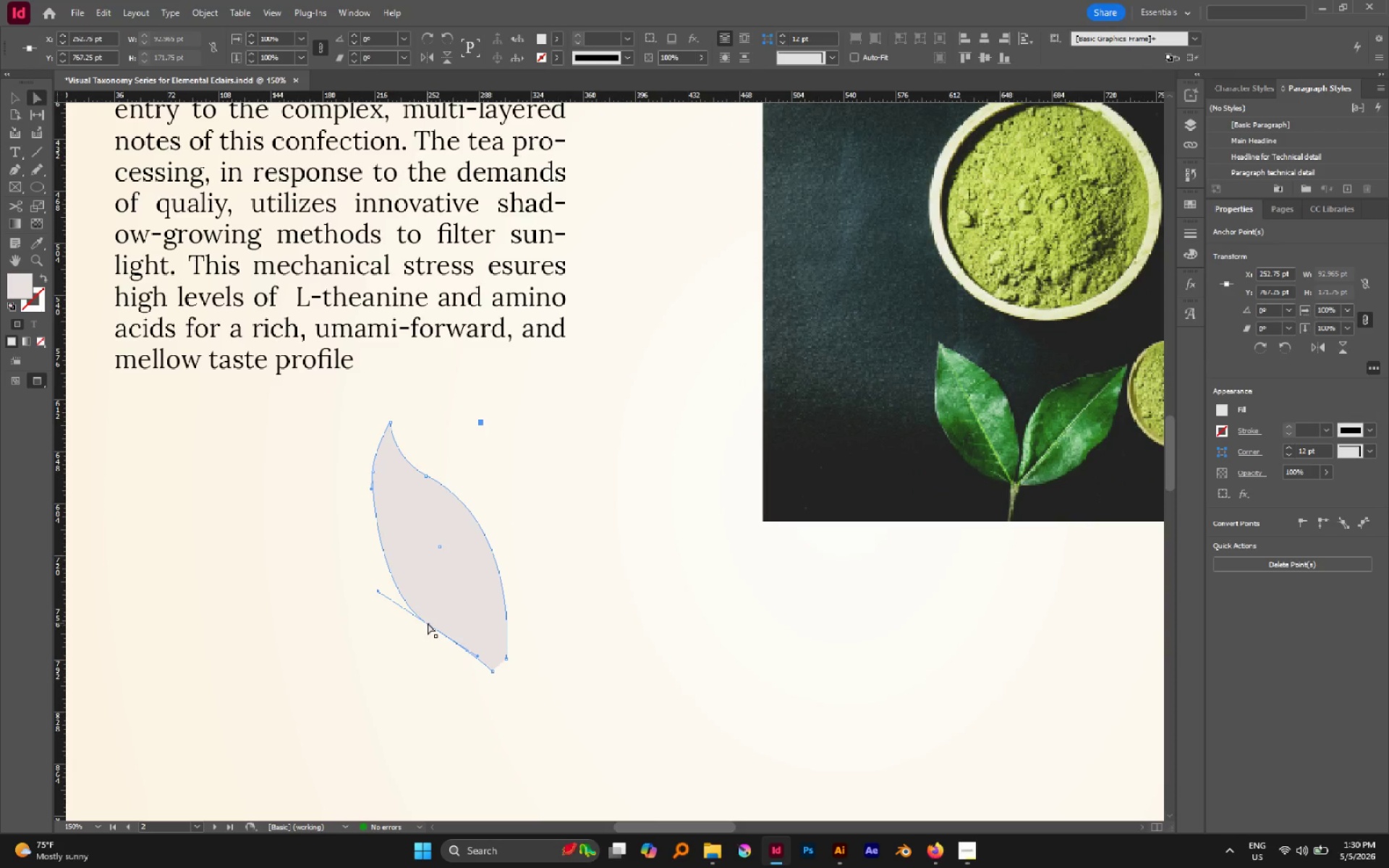 
left_click_drag(start_coordinate=[428, 623], to_coordinate=[433, 629])
 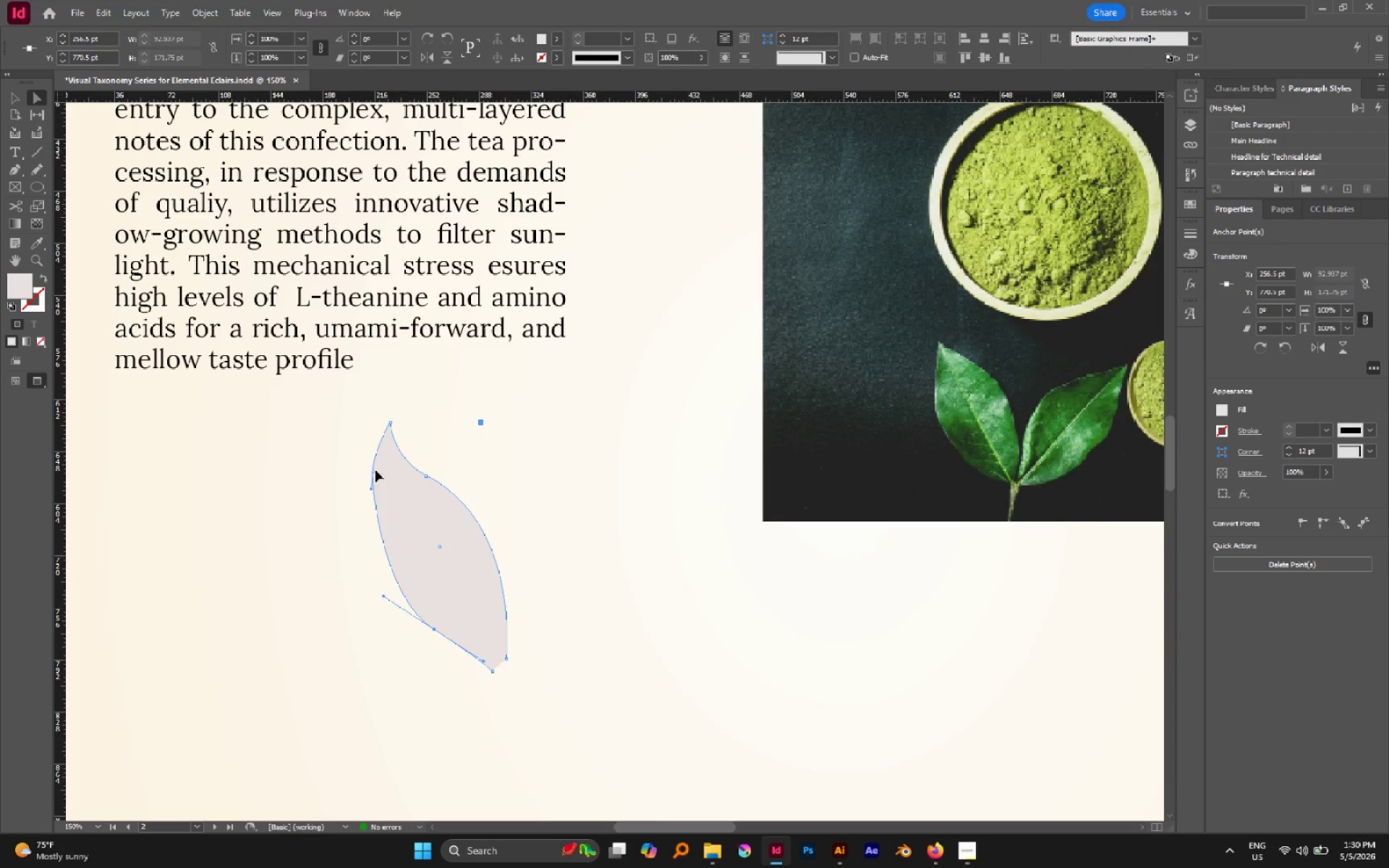 
left_click([373, 470])
 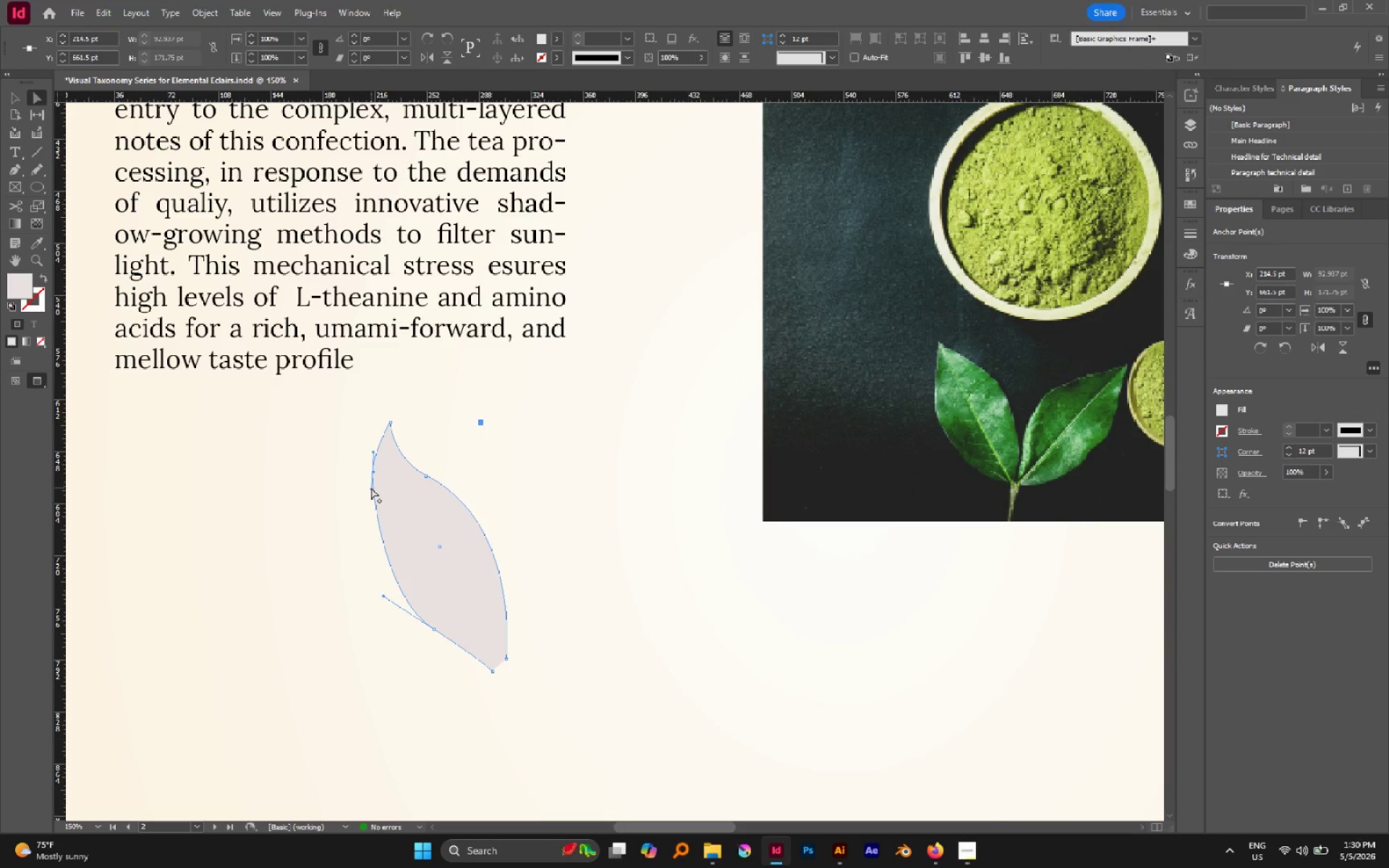 
left_click_drag(start_coordinate=[371, 488], to_coordinate=[363, 517])
 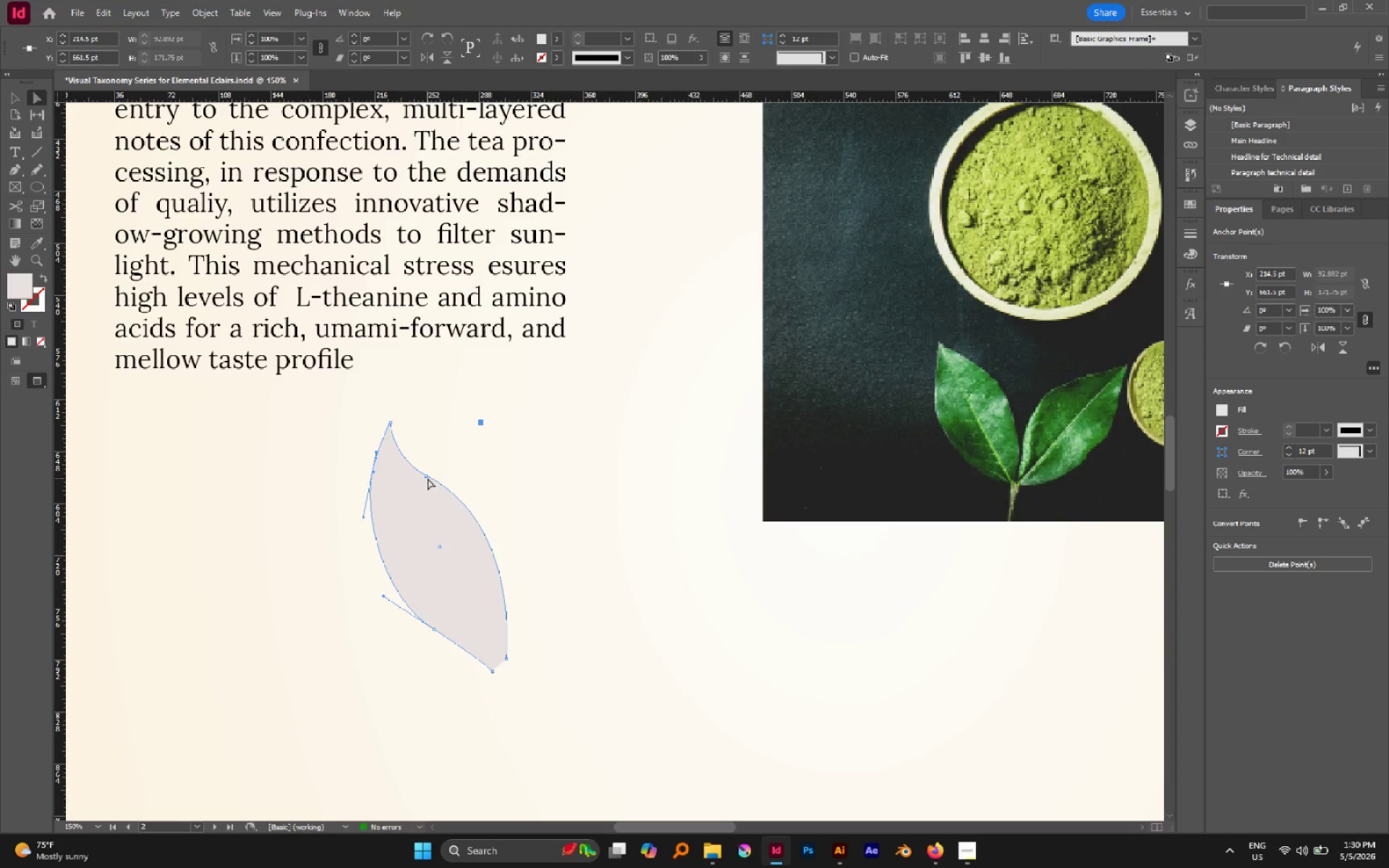 
left_click([428, 476])
 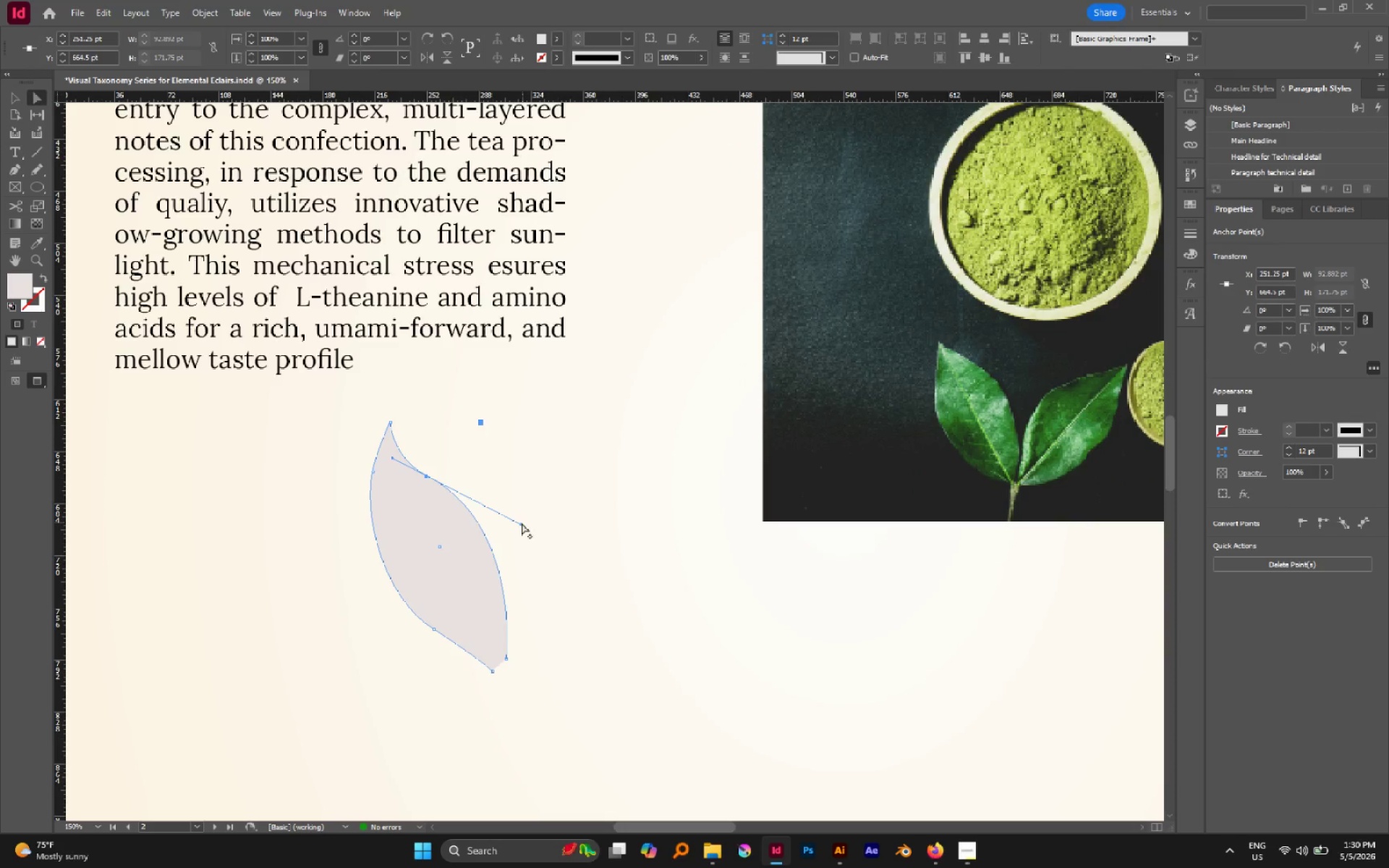 
left_click_drag(start_coordinate=[521, 525], to_coordinate=[535, 549])
 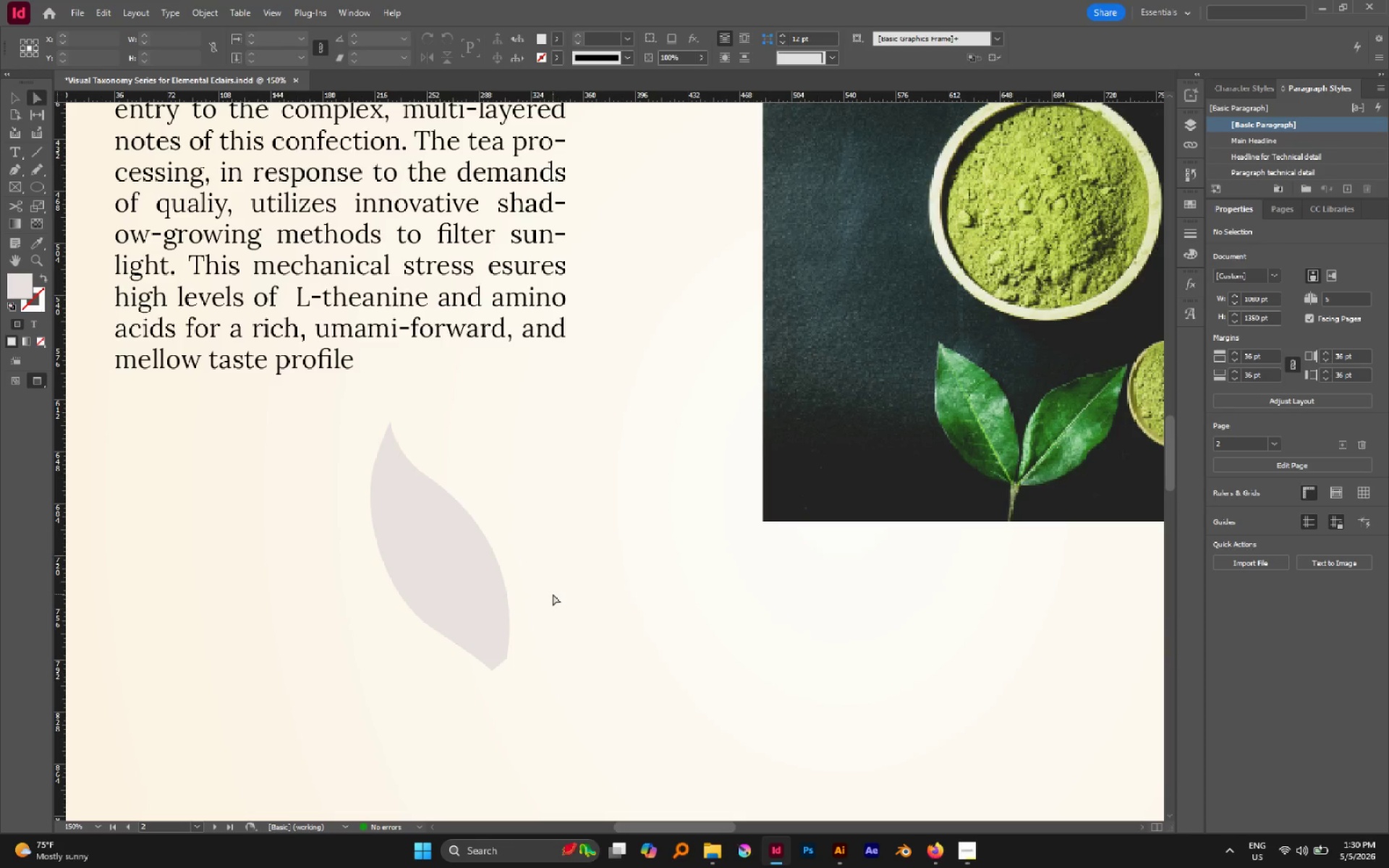 
left_click([411, 532])
 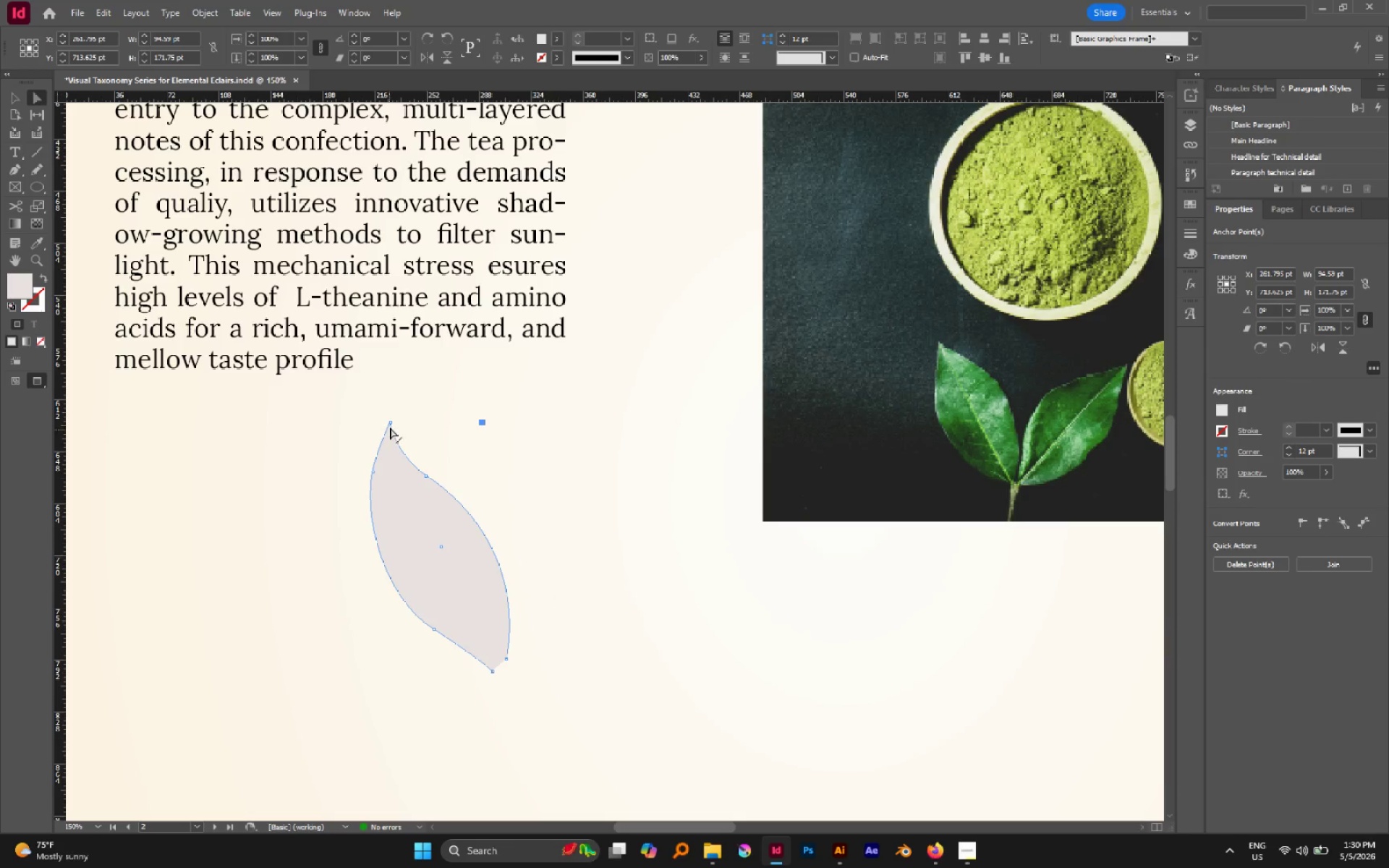 
left_click([390, 422])
 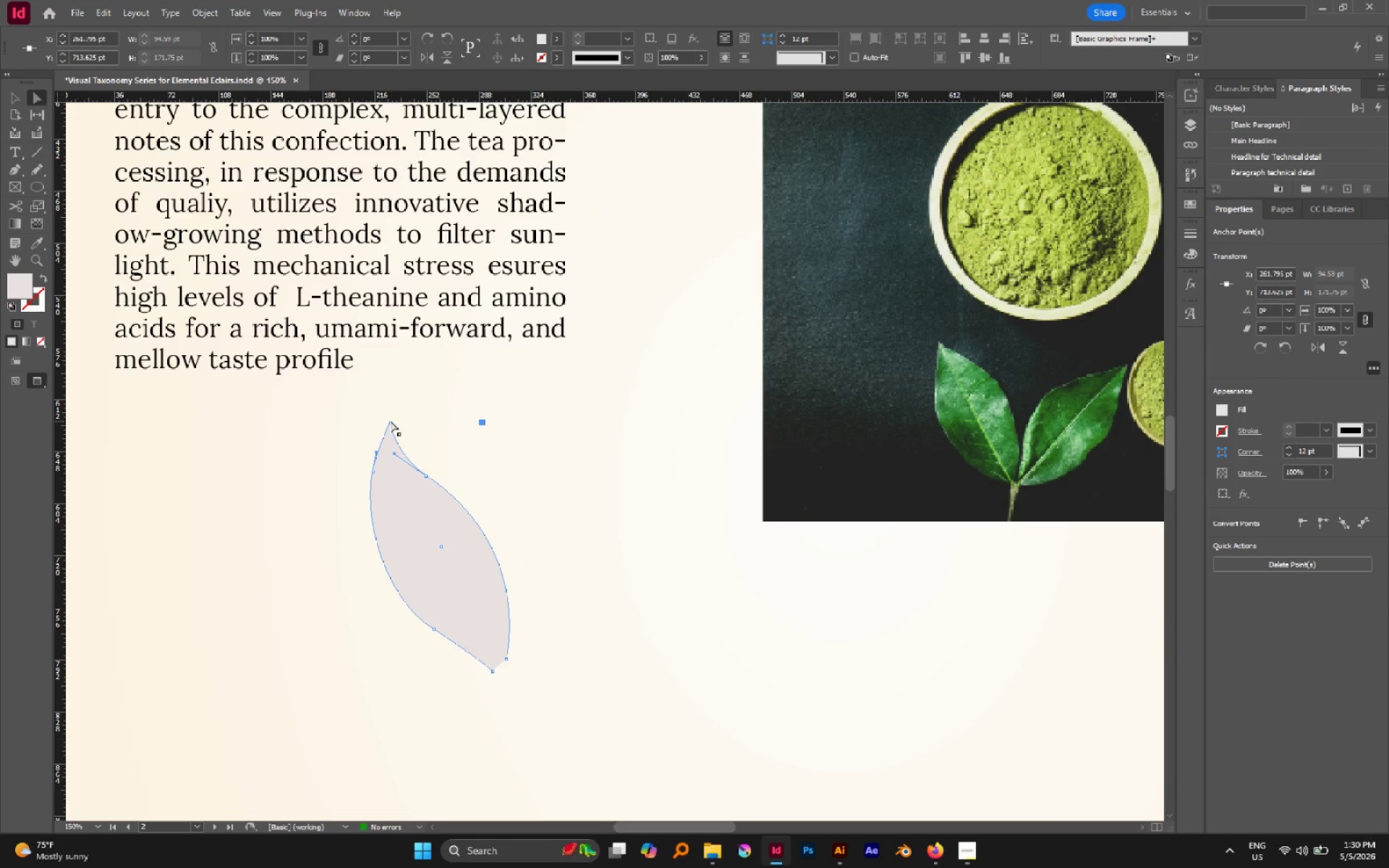 
left_click_drag(start_coordinate=[391, 420], to_coordinate=[387, 419])
 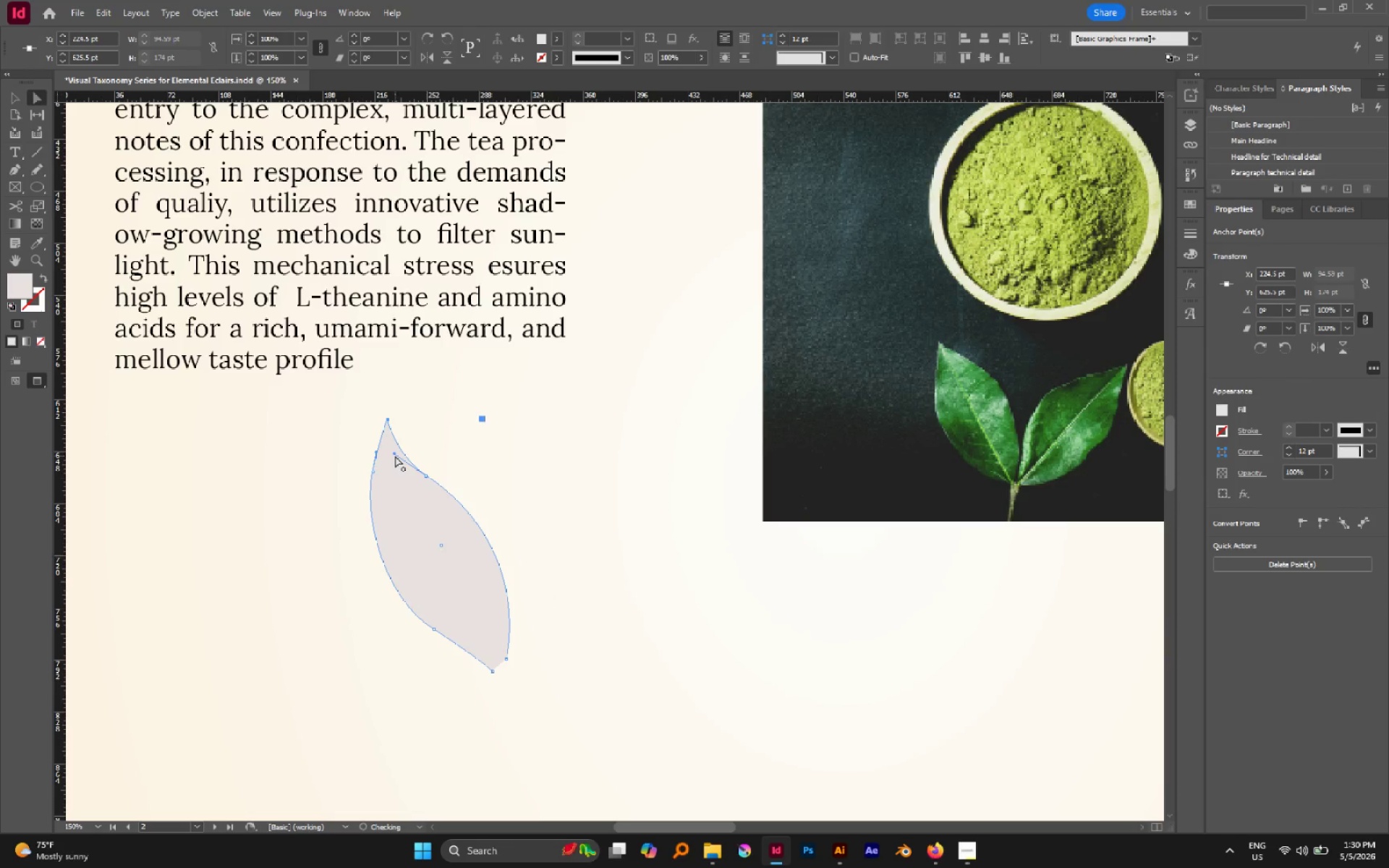 
left_click_drag(start_coordinate=[395, 456], to_coordinate=[401, 456])
 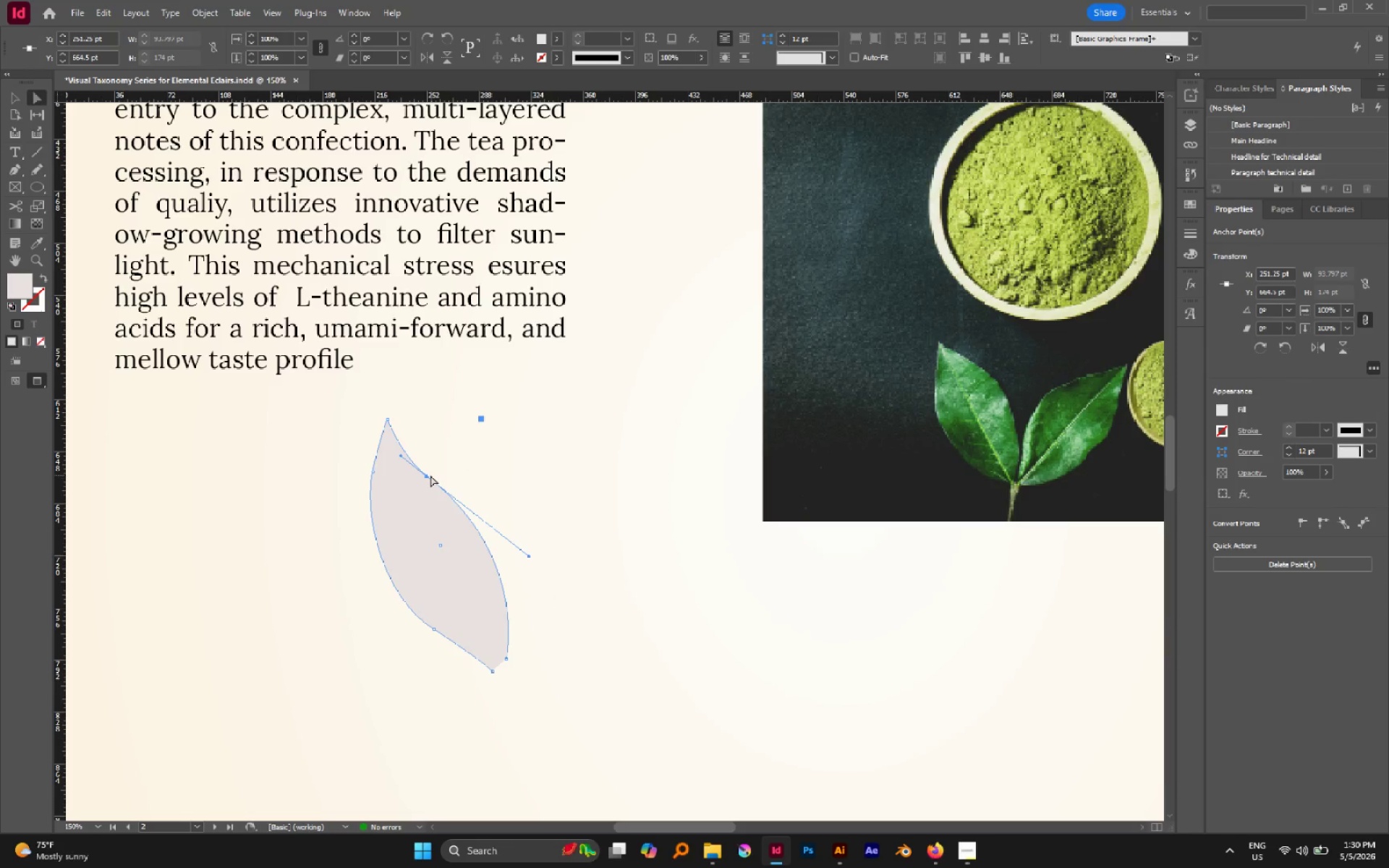 
left_click_drag(start_coordinate=[425, 475], to_coordinate=[429, 476])
 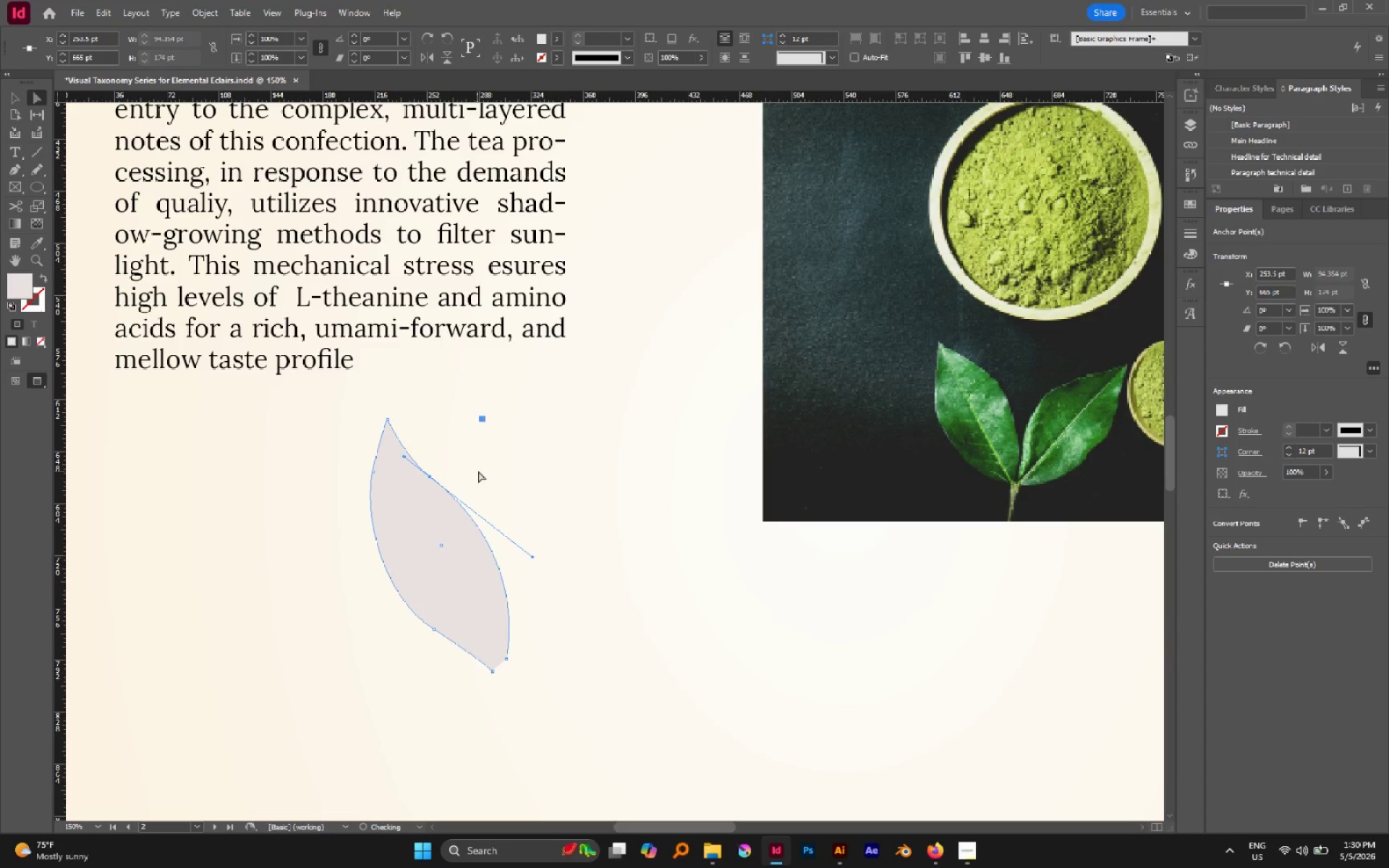 
left_click([479, 471])
 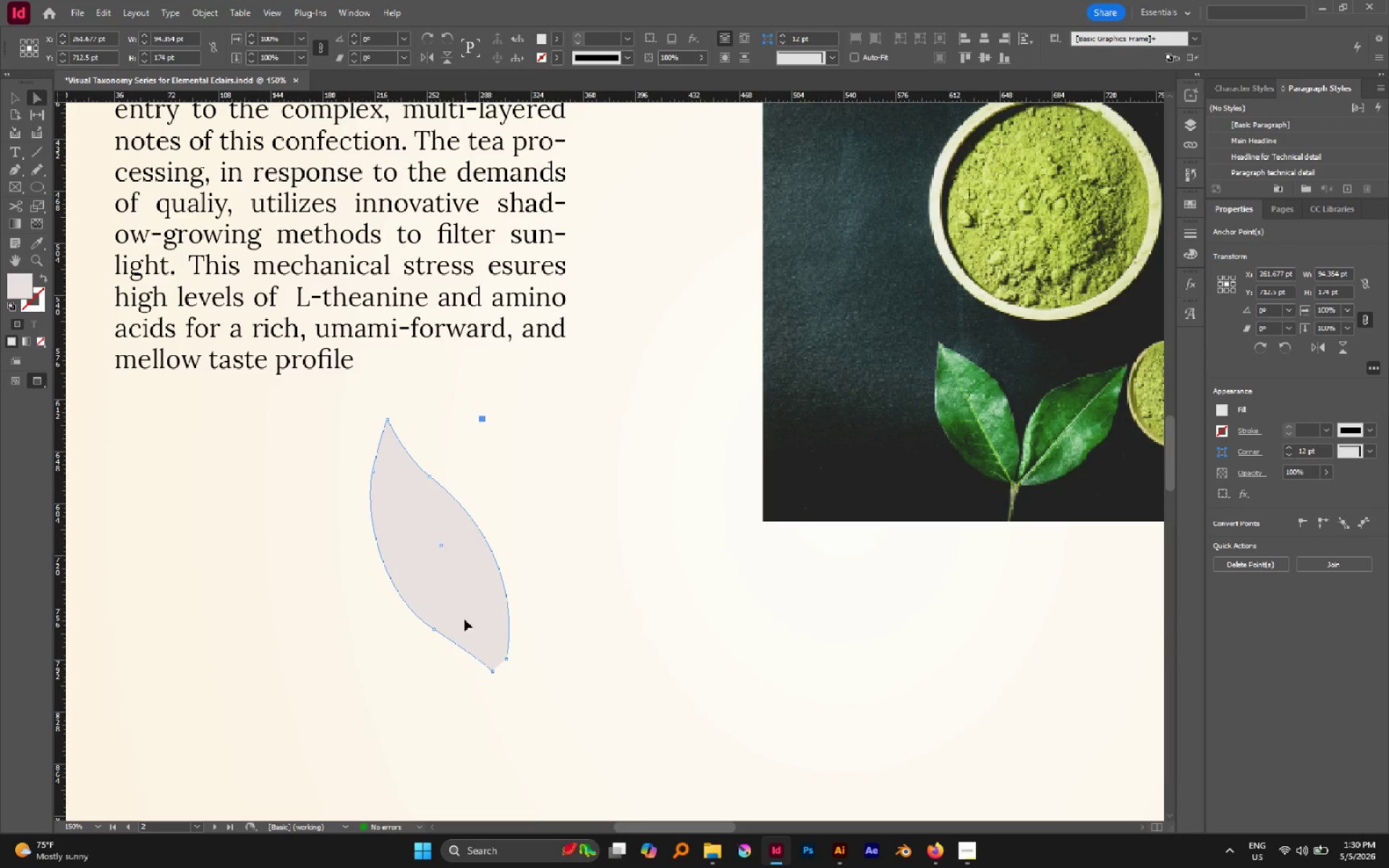 
key(P)
 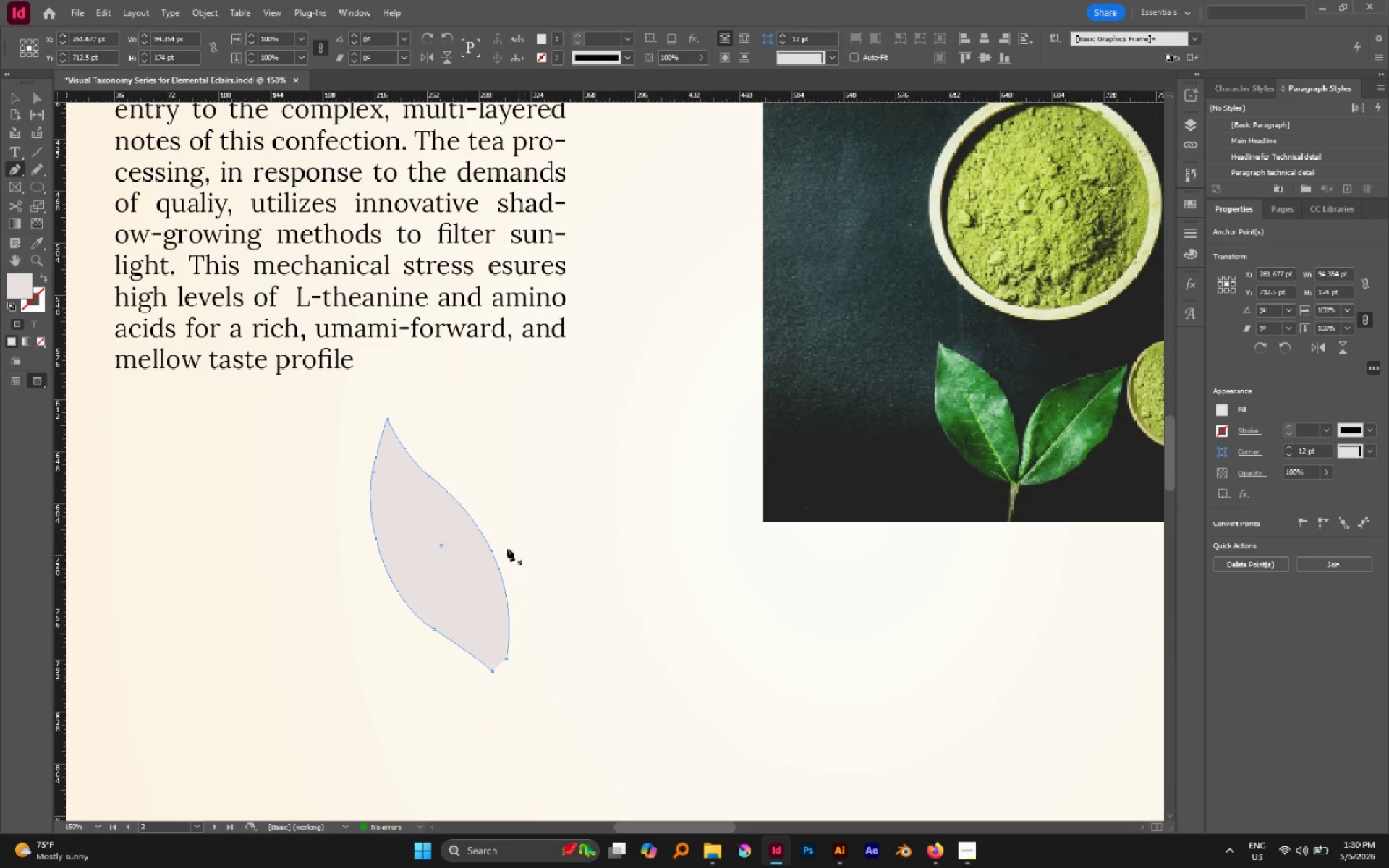 
wait(5.33)
 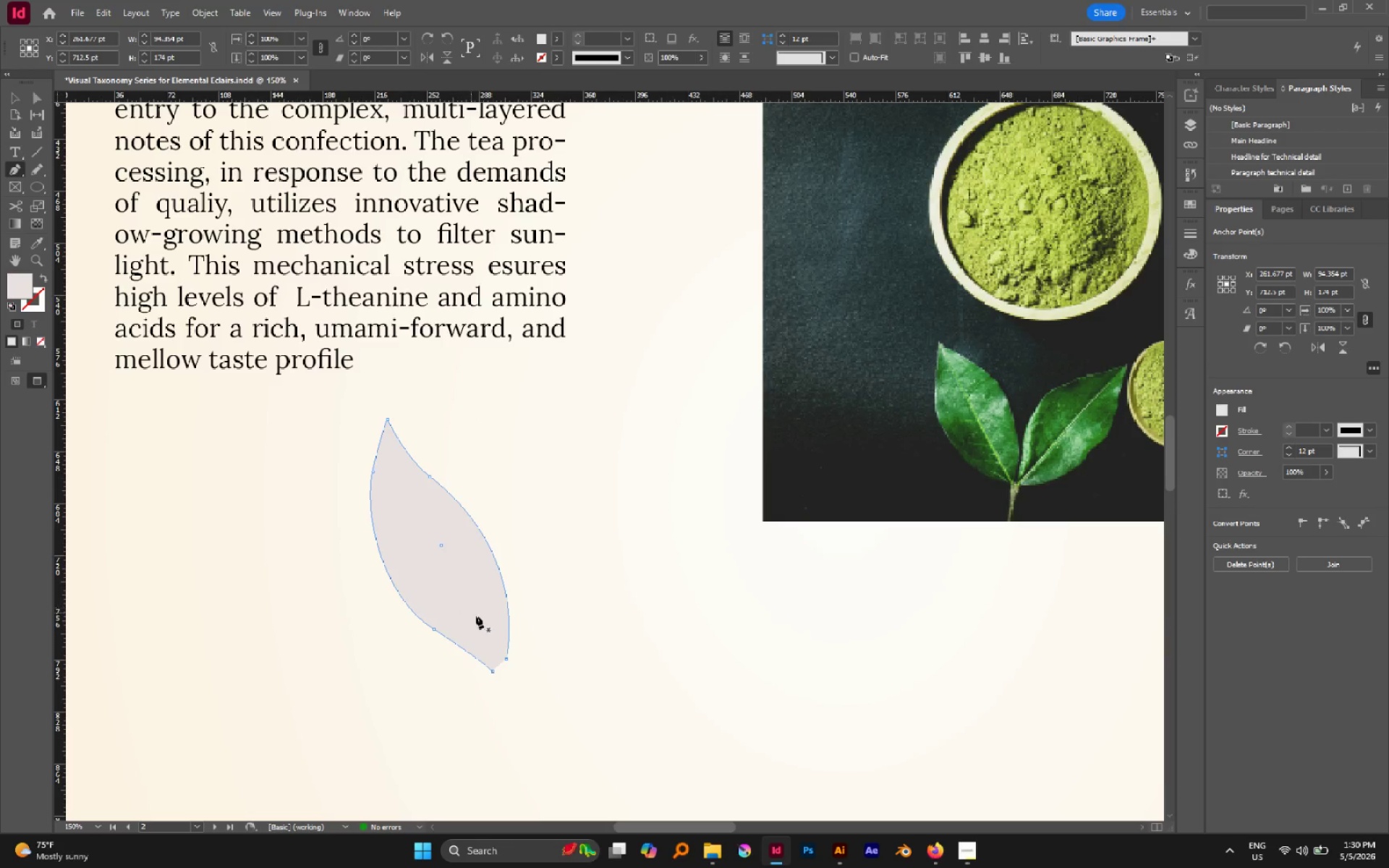 
key(Shift+X)
 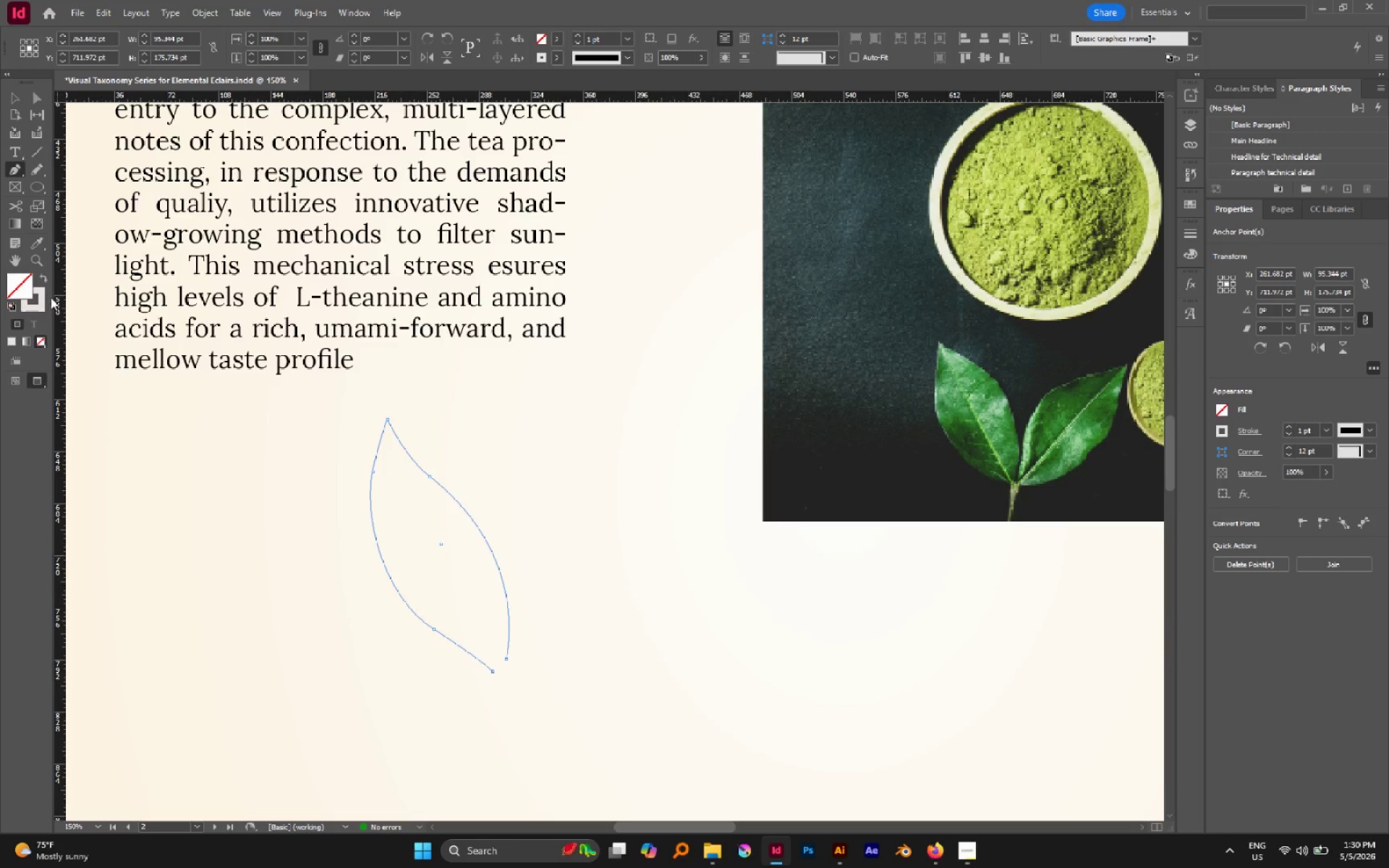 
double_click([44, 294])
 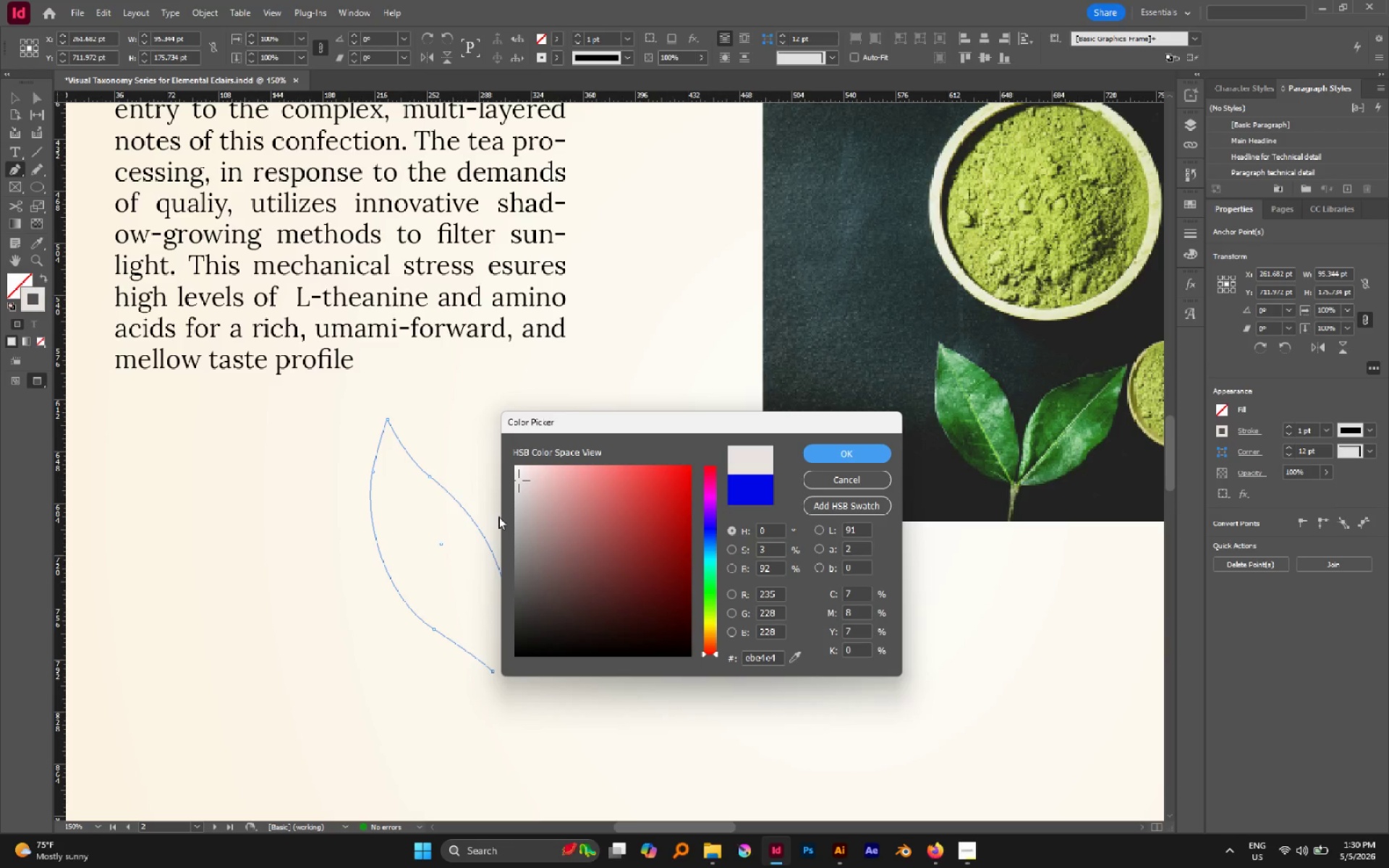 
left_click_drag(start_coordinate=[523, 528], to_coordinate=[496, 560])
 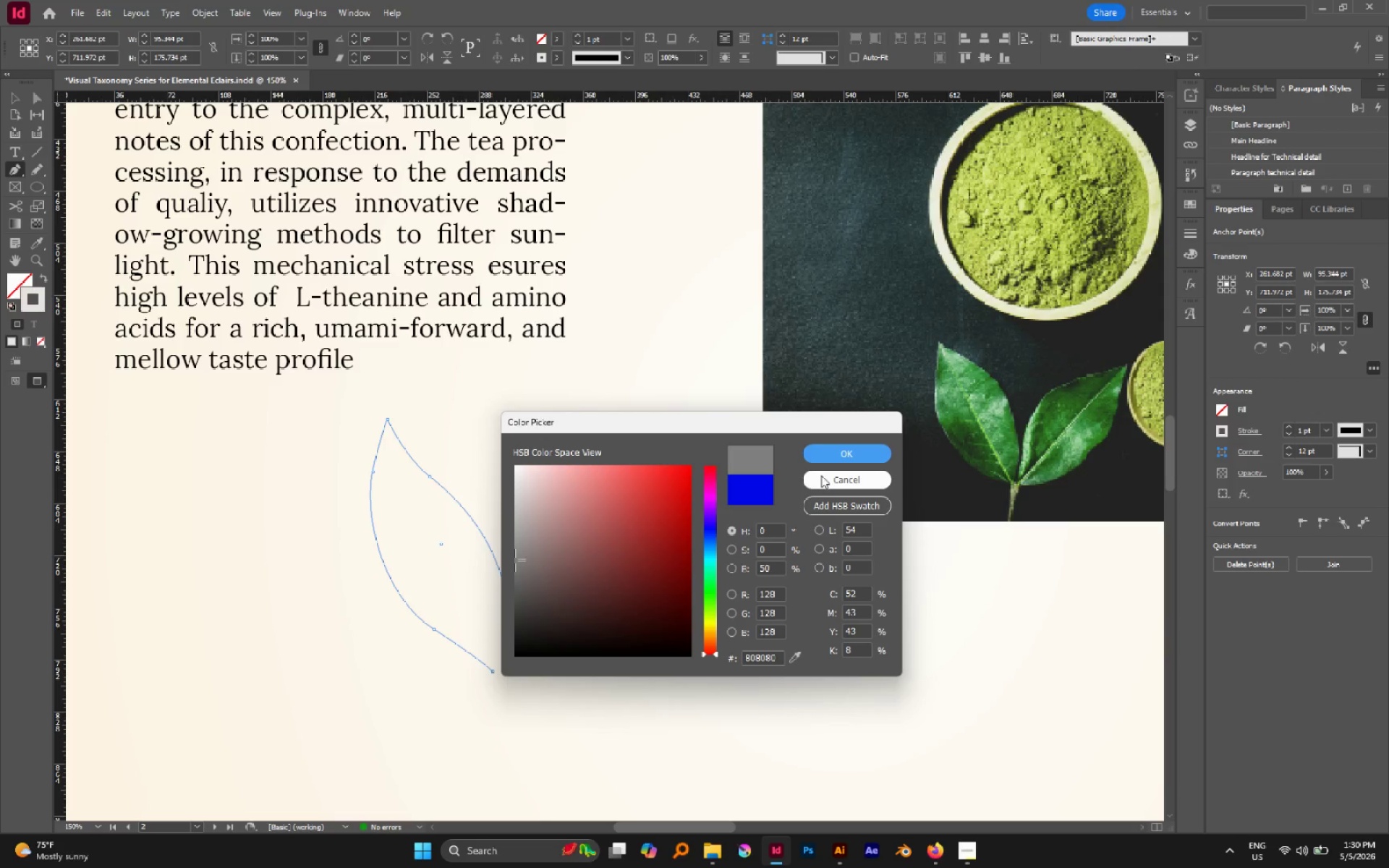 
left_click([817, 467])
 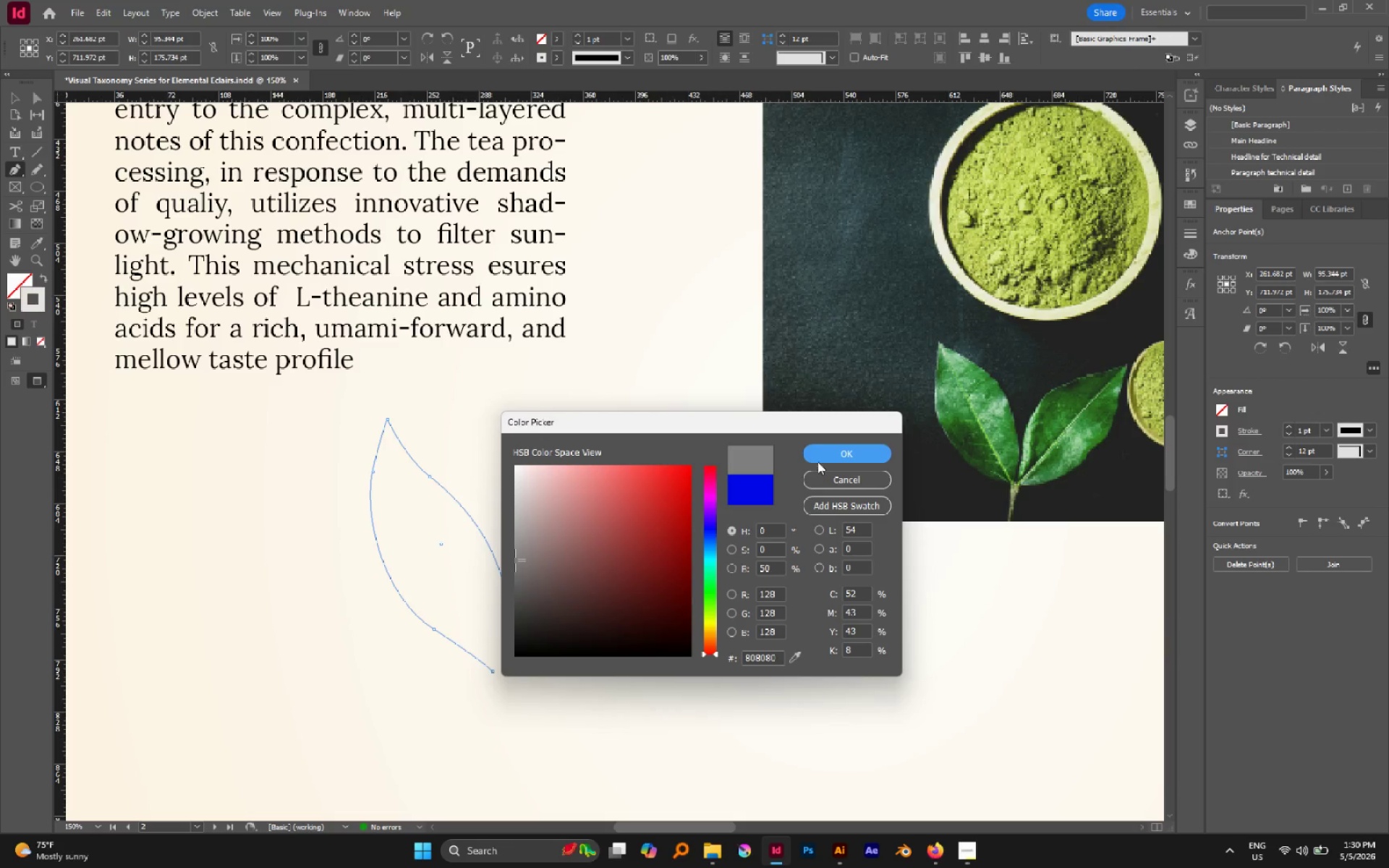 
left_click([817, 459])
 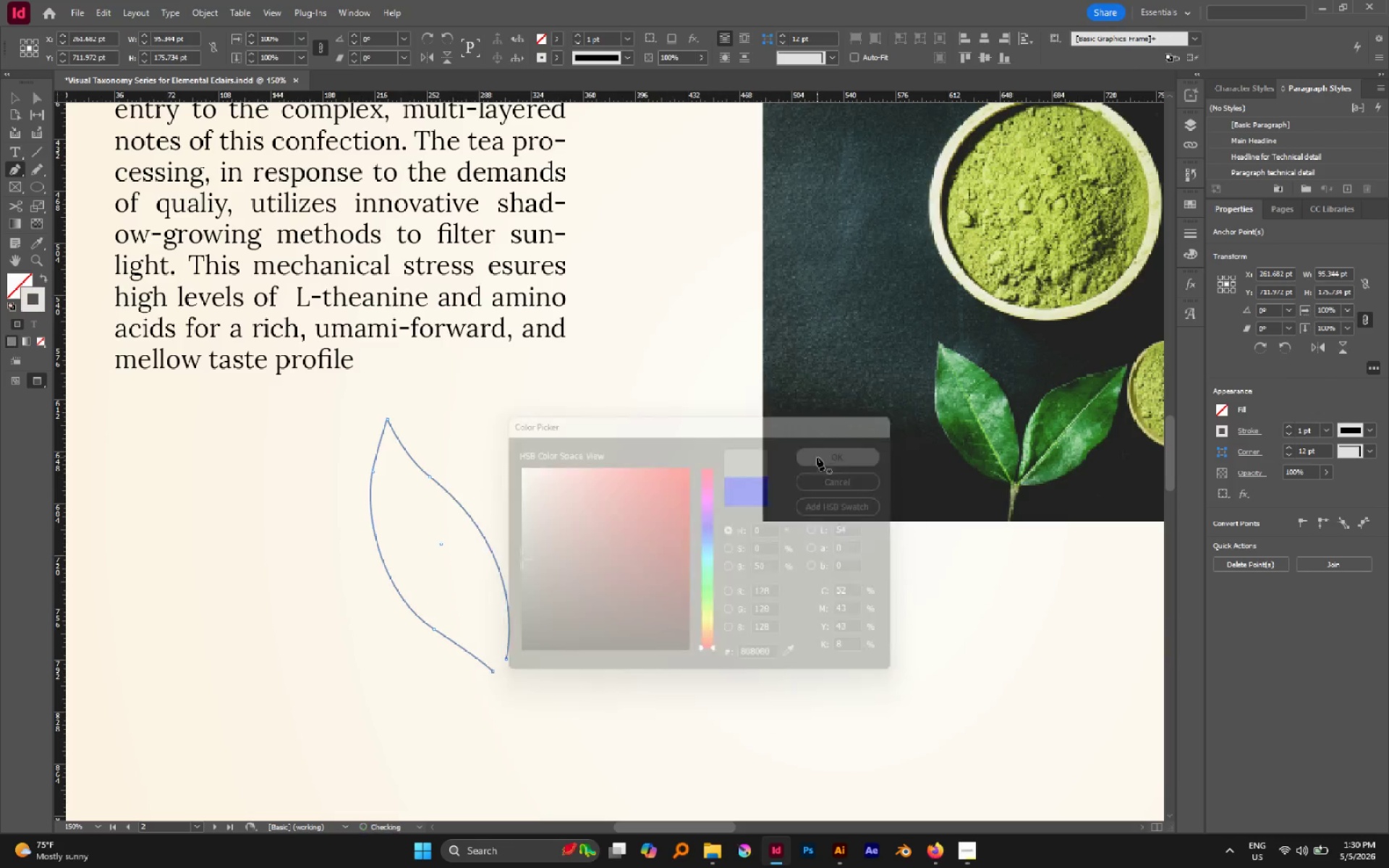 
key(V)
 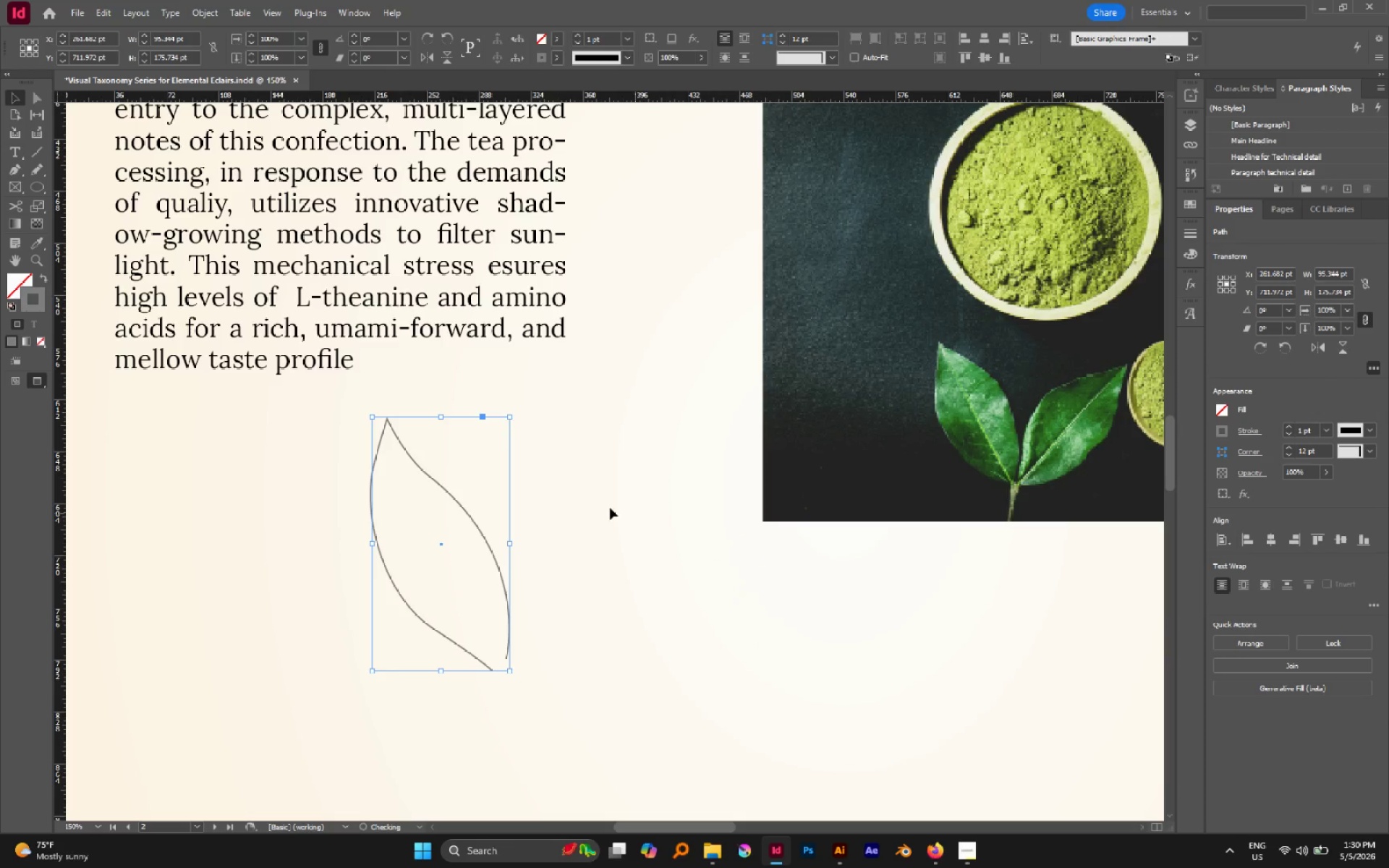 
left_click([610, 508])
 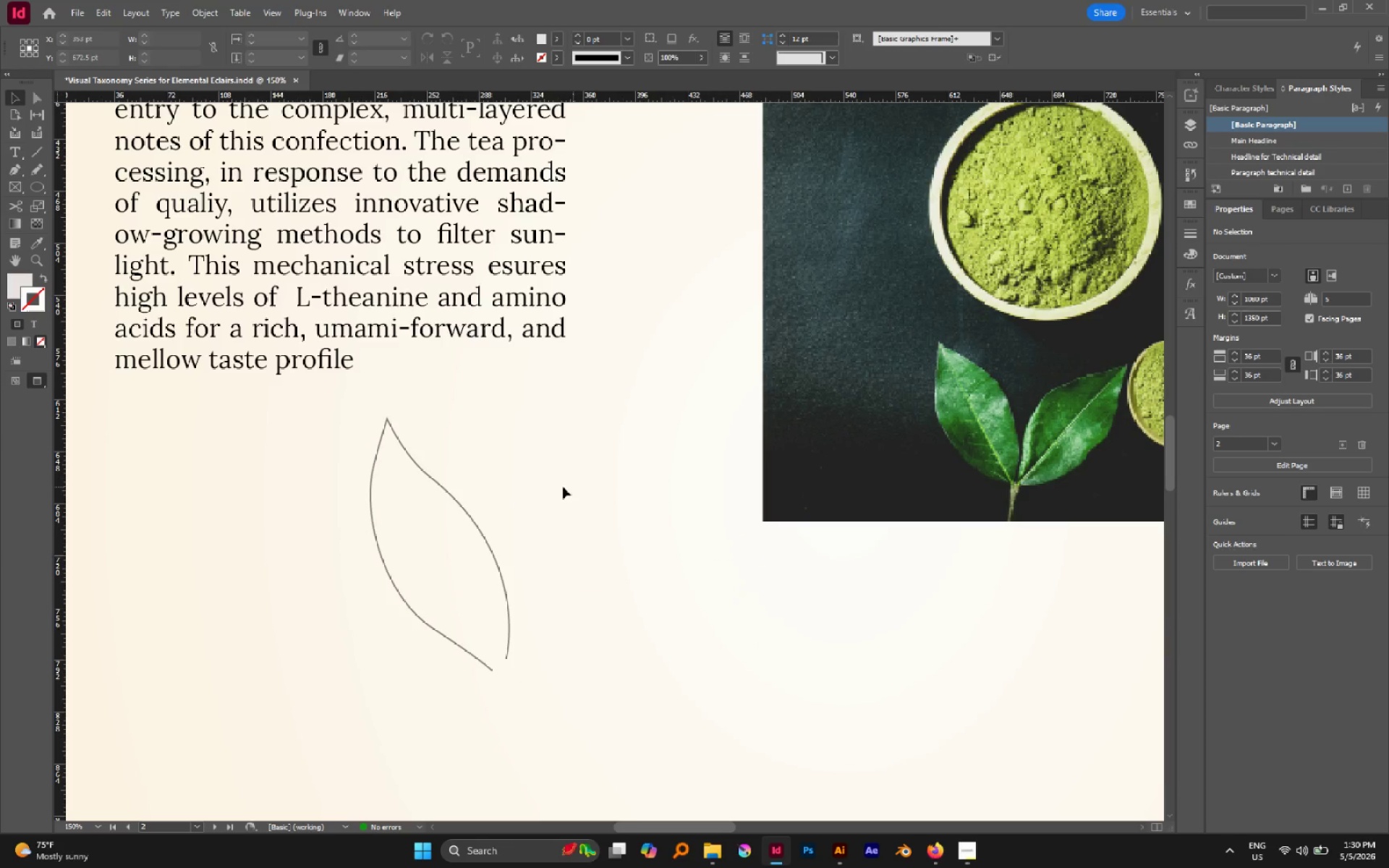 
key(P)
 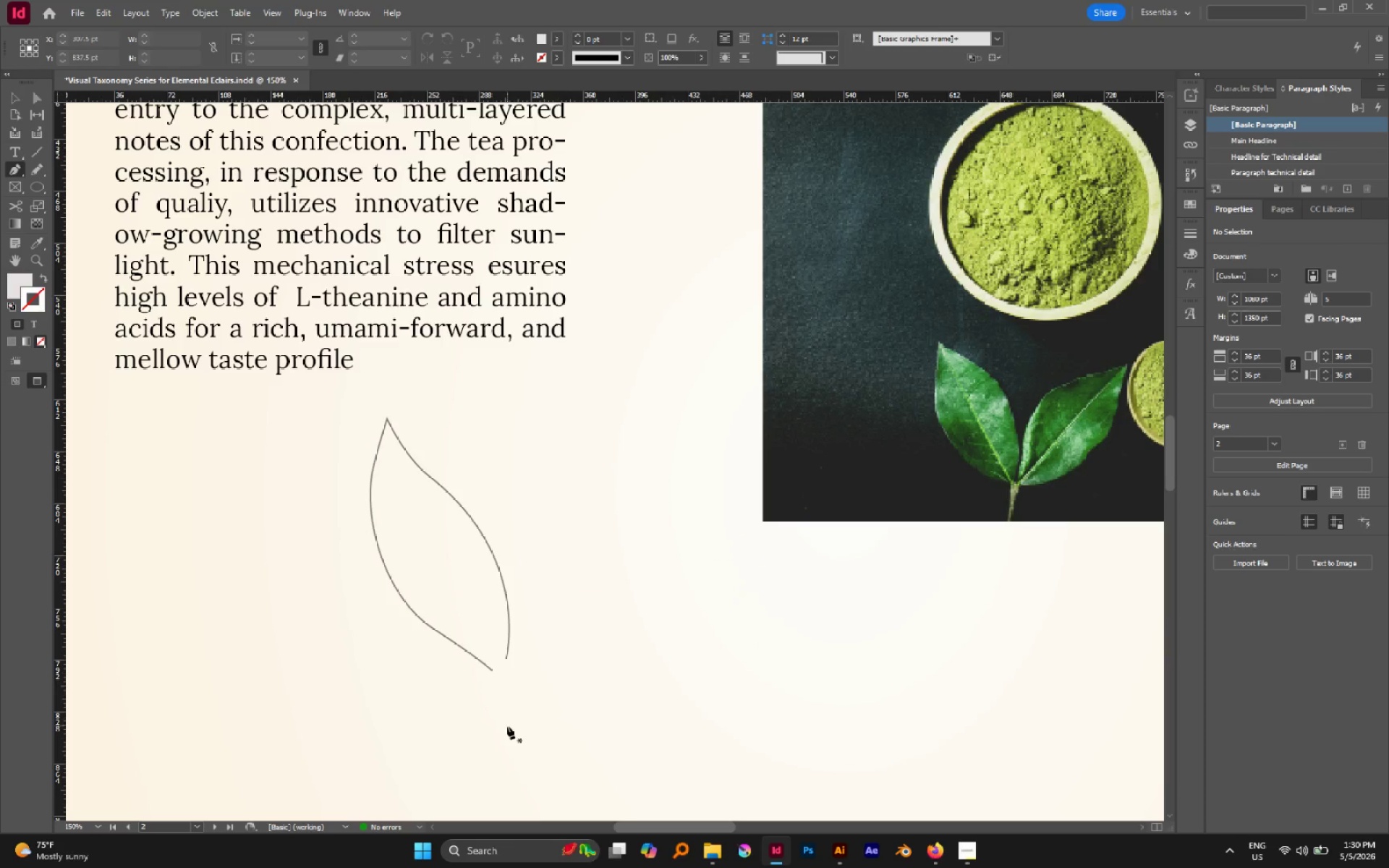 
left_click_drag(start_coordinate=[514, 736], to_coordinate=[511, 675])
 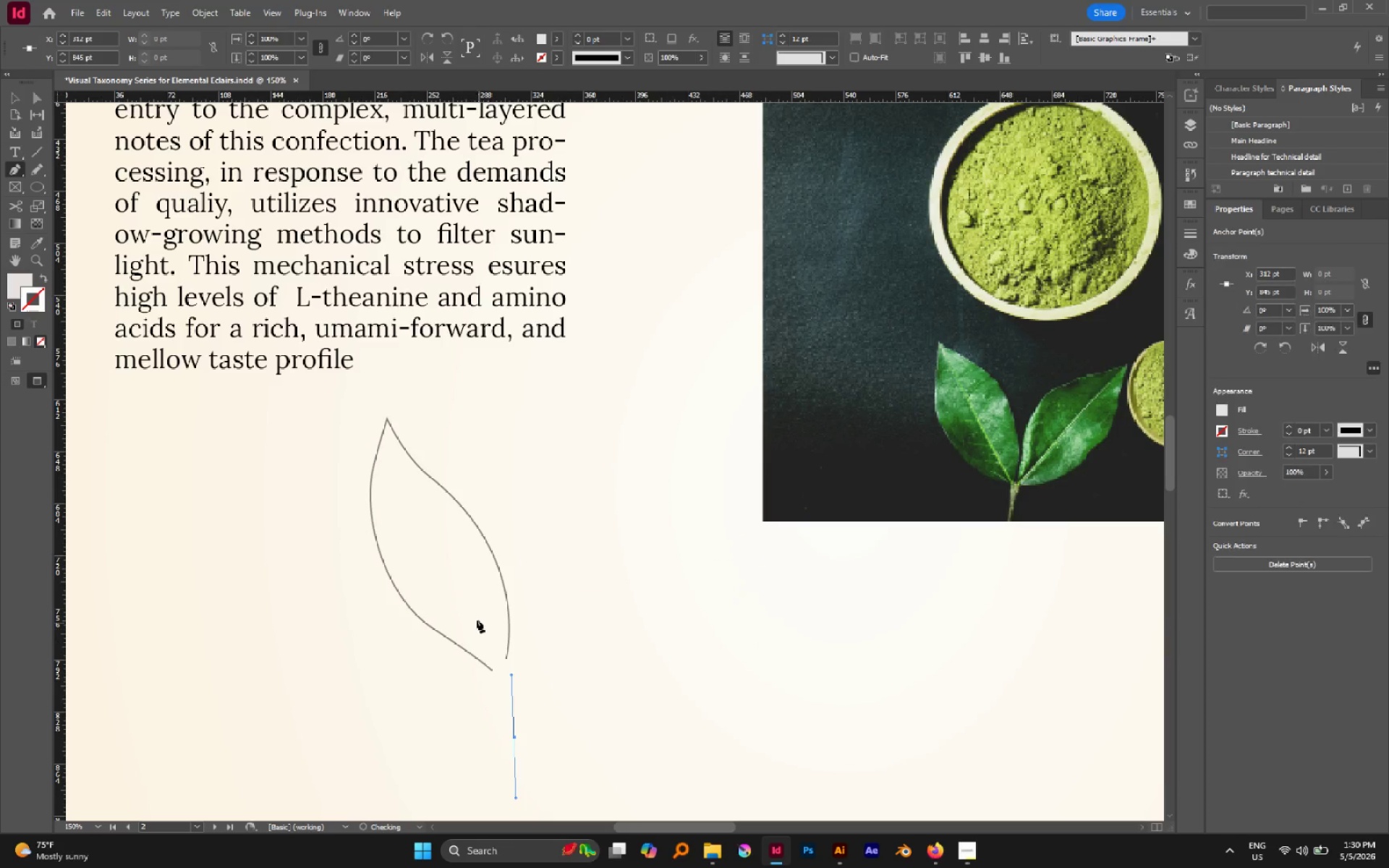 
left_click_drag(start_coordinate=[468, 608], to_coordinate=[437, 563])
 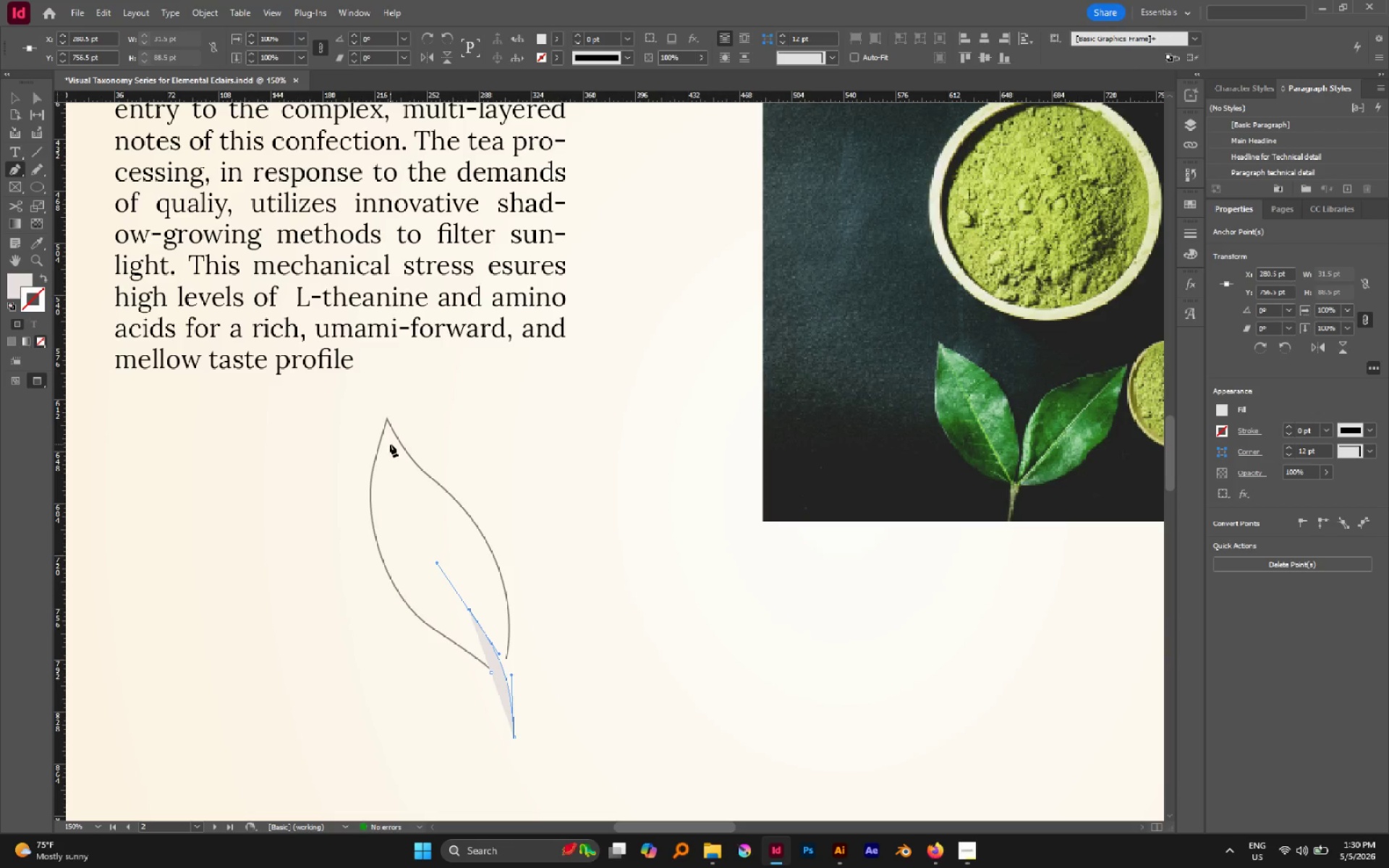 
left_click_drag(start_coordinate=[389, 443], to_coordinate=[378, 303])
 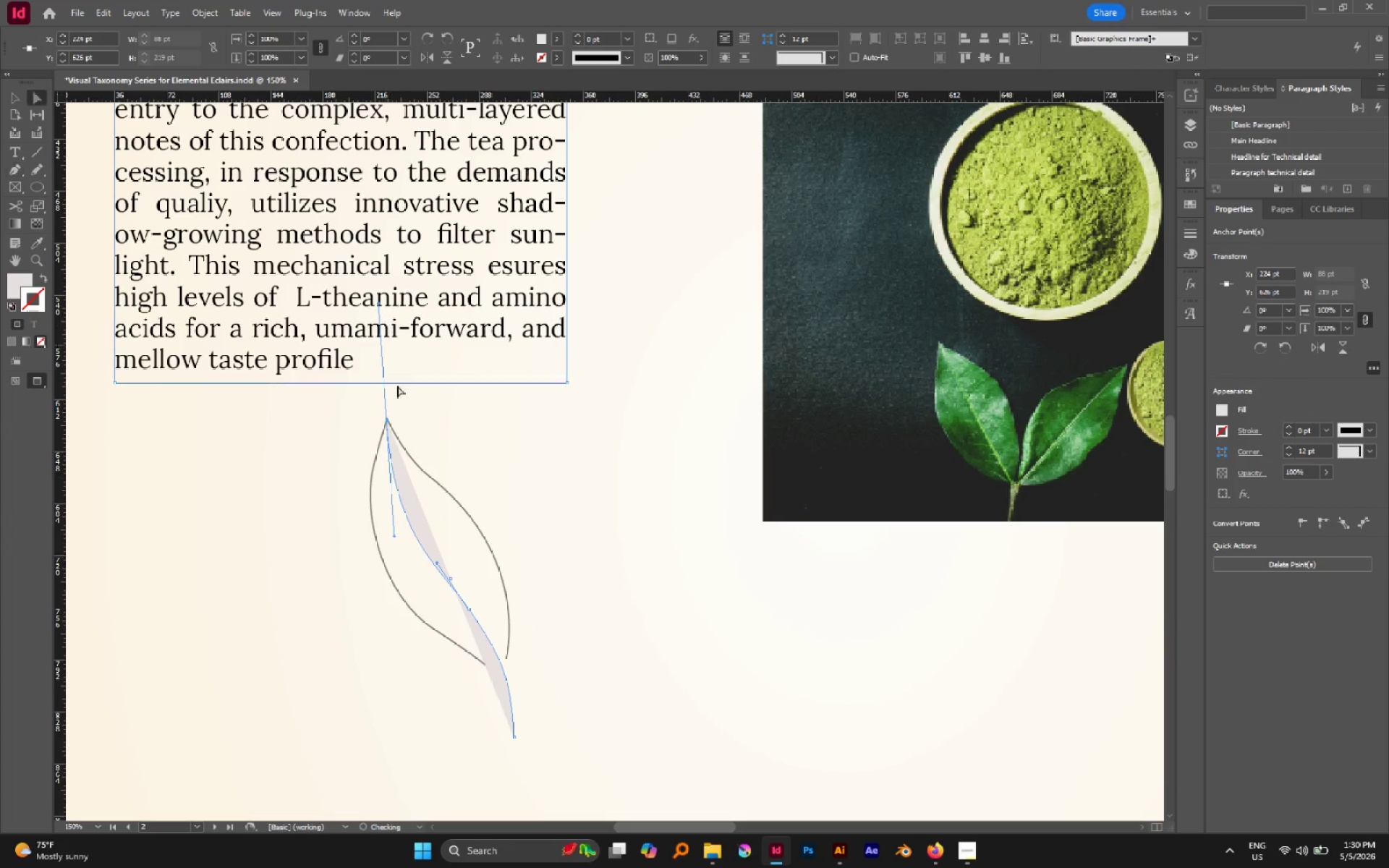 
hold_key(key=Space, duration=1.53)
 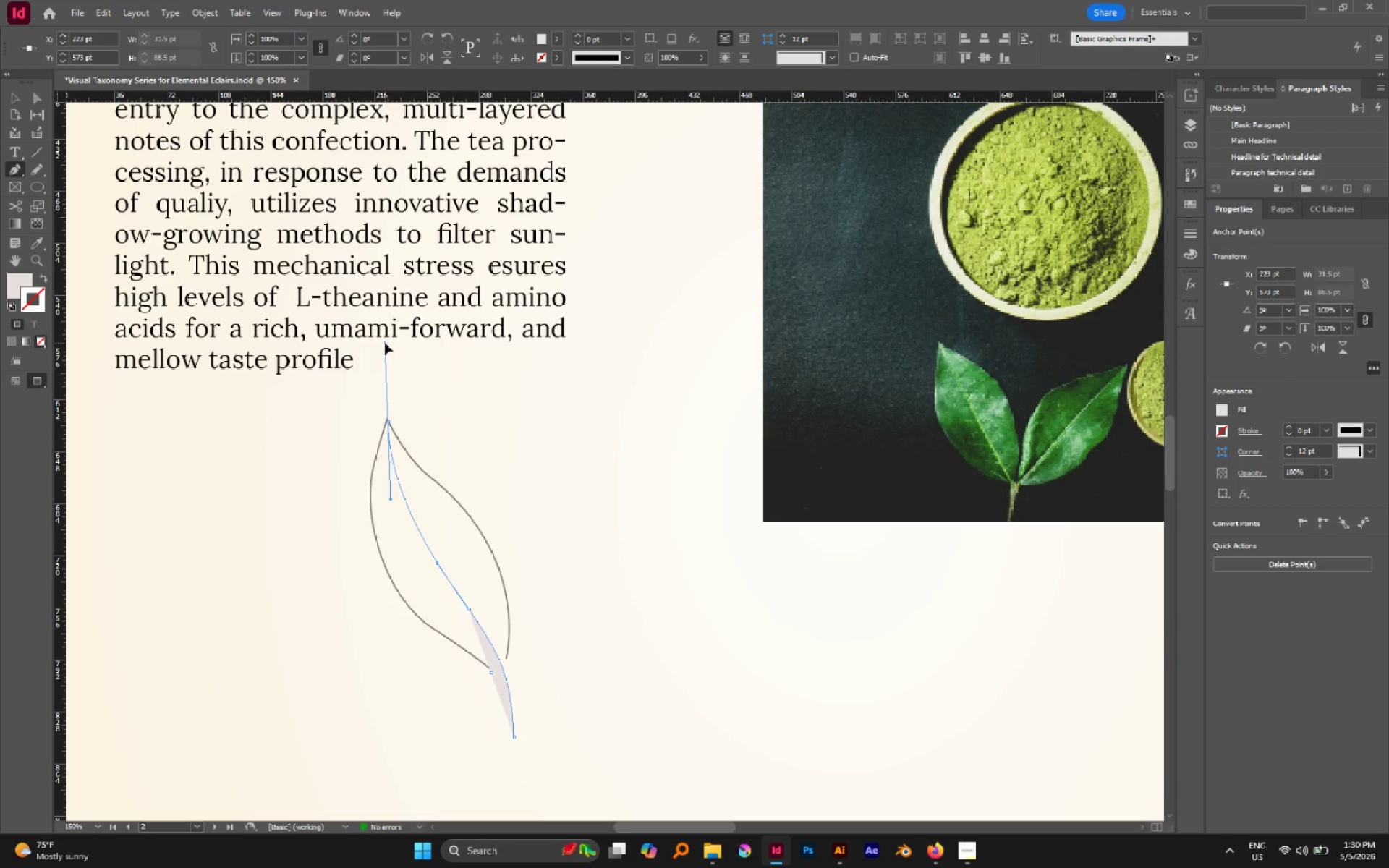 
hold_key(key=Space, duration=1.06)
 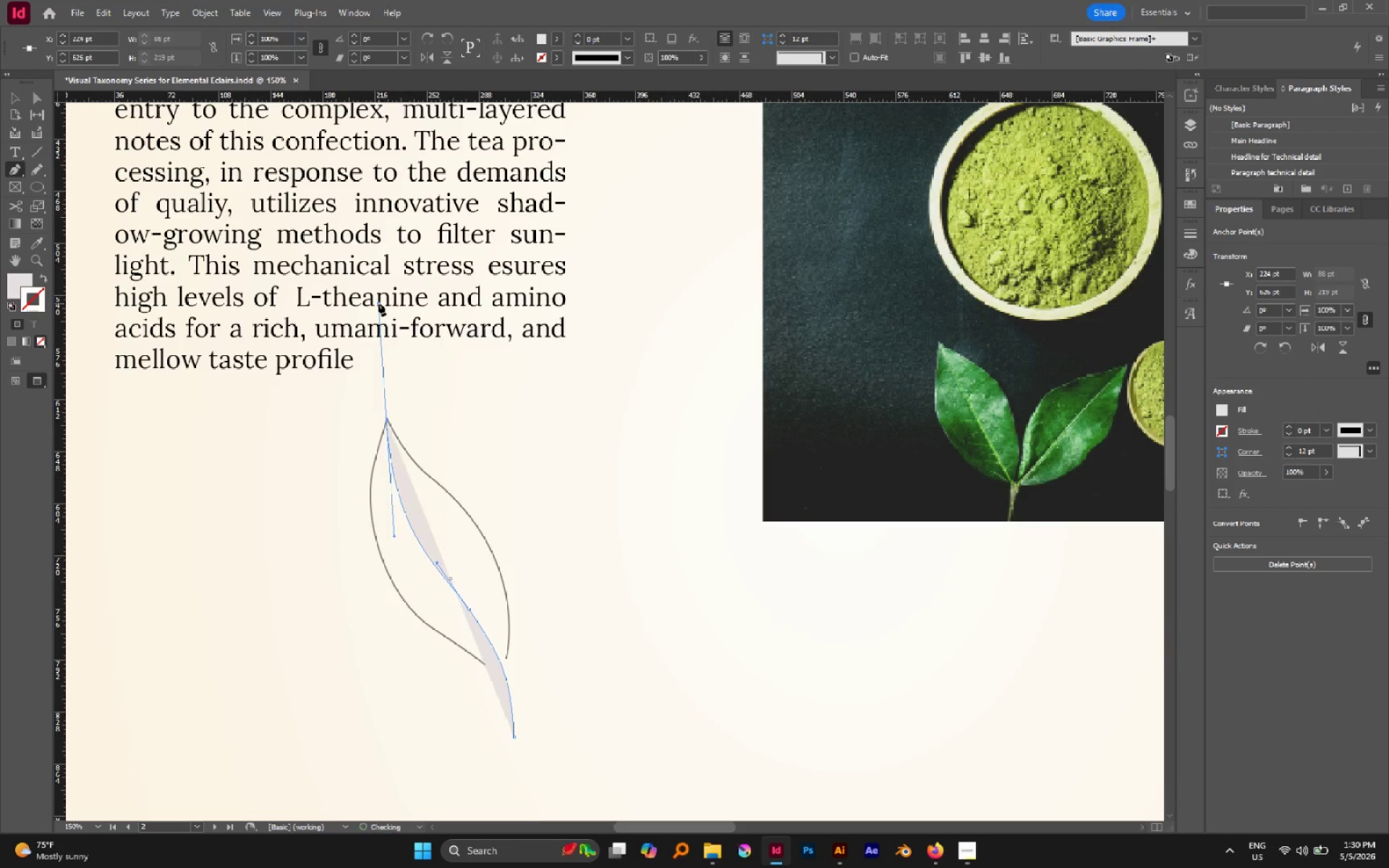 
type(ai)
 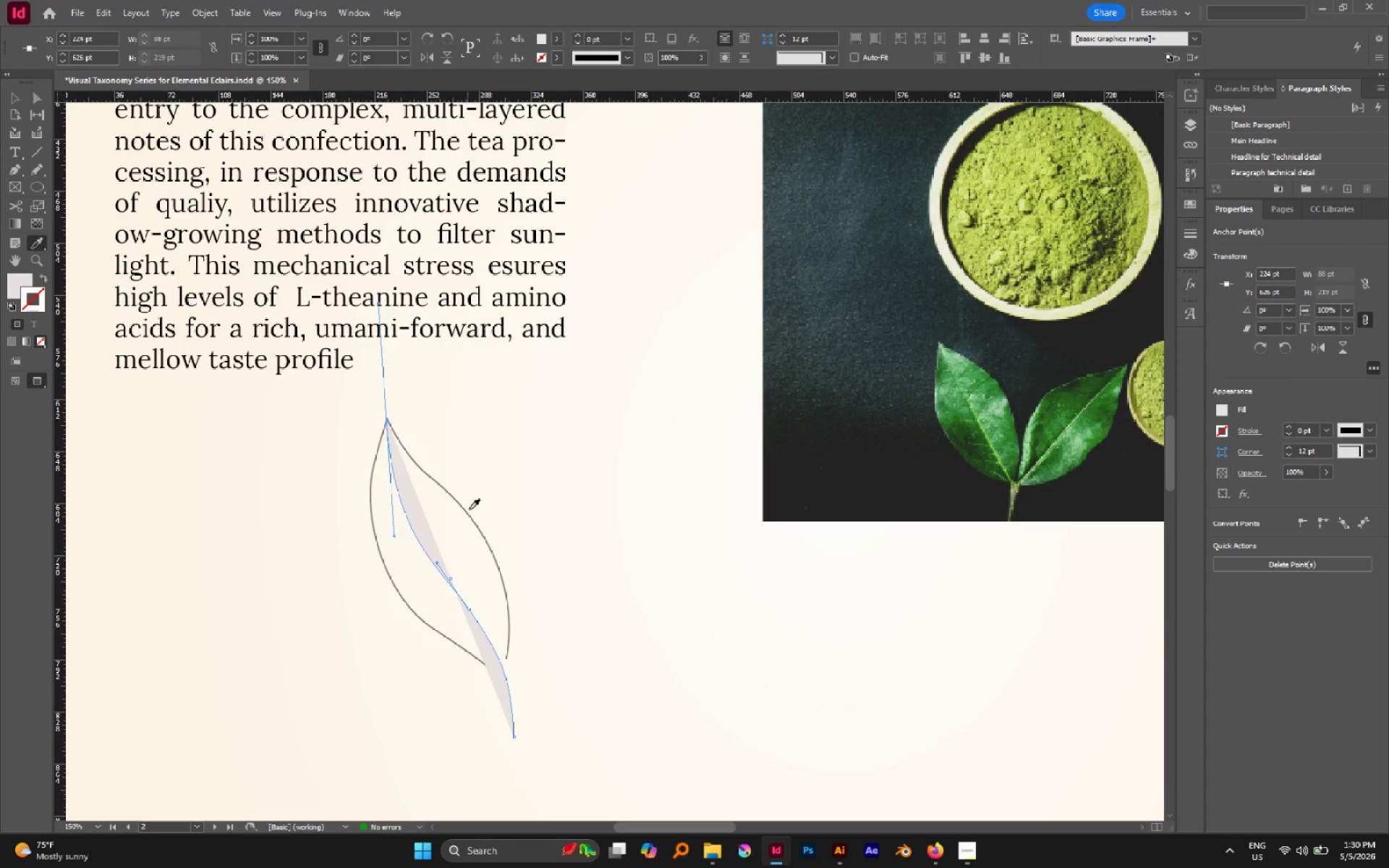 
left_click([469, 514])
 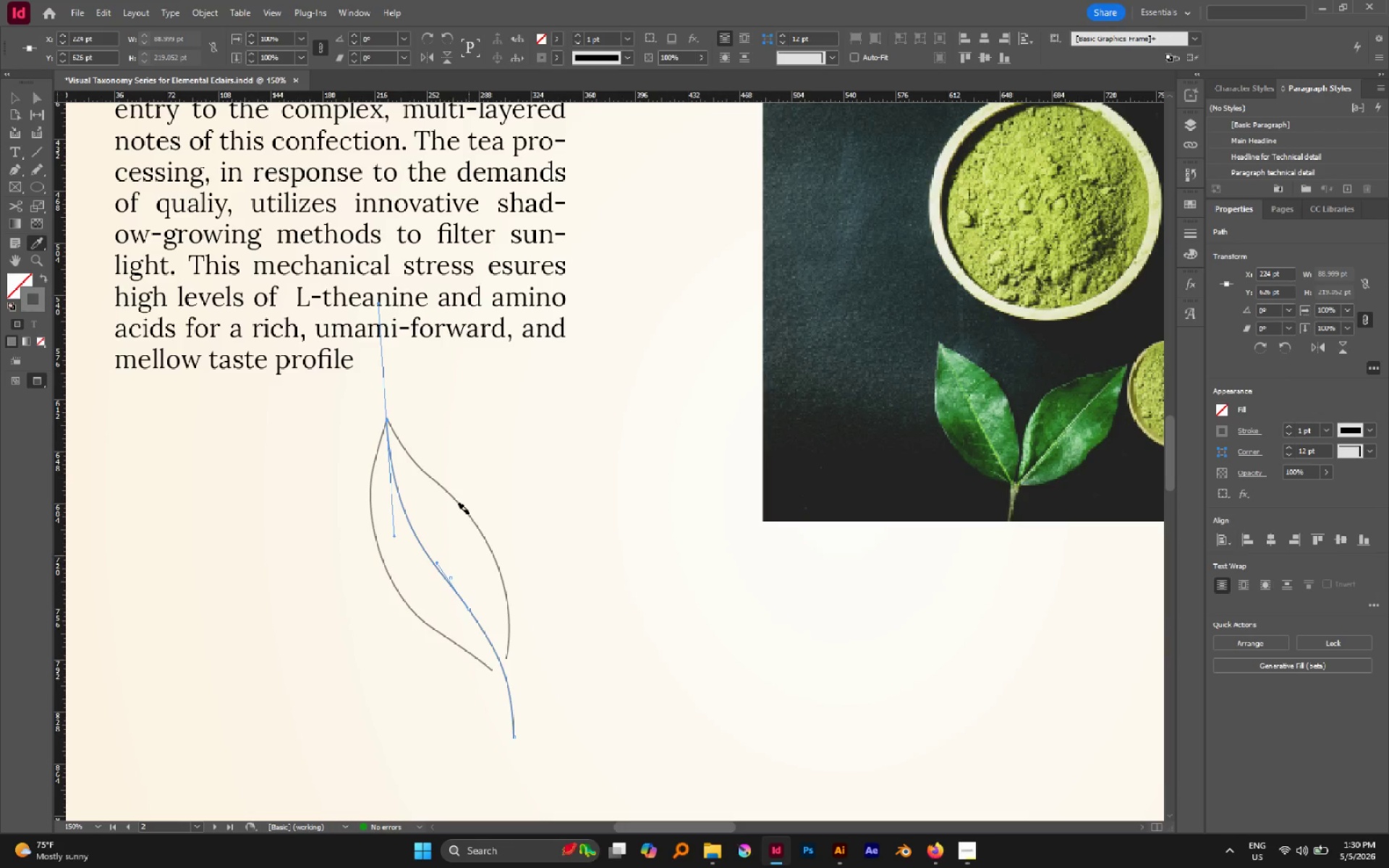 
key(V)
 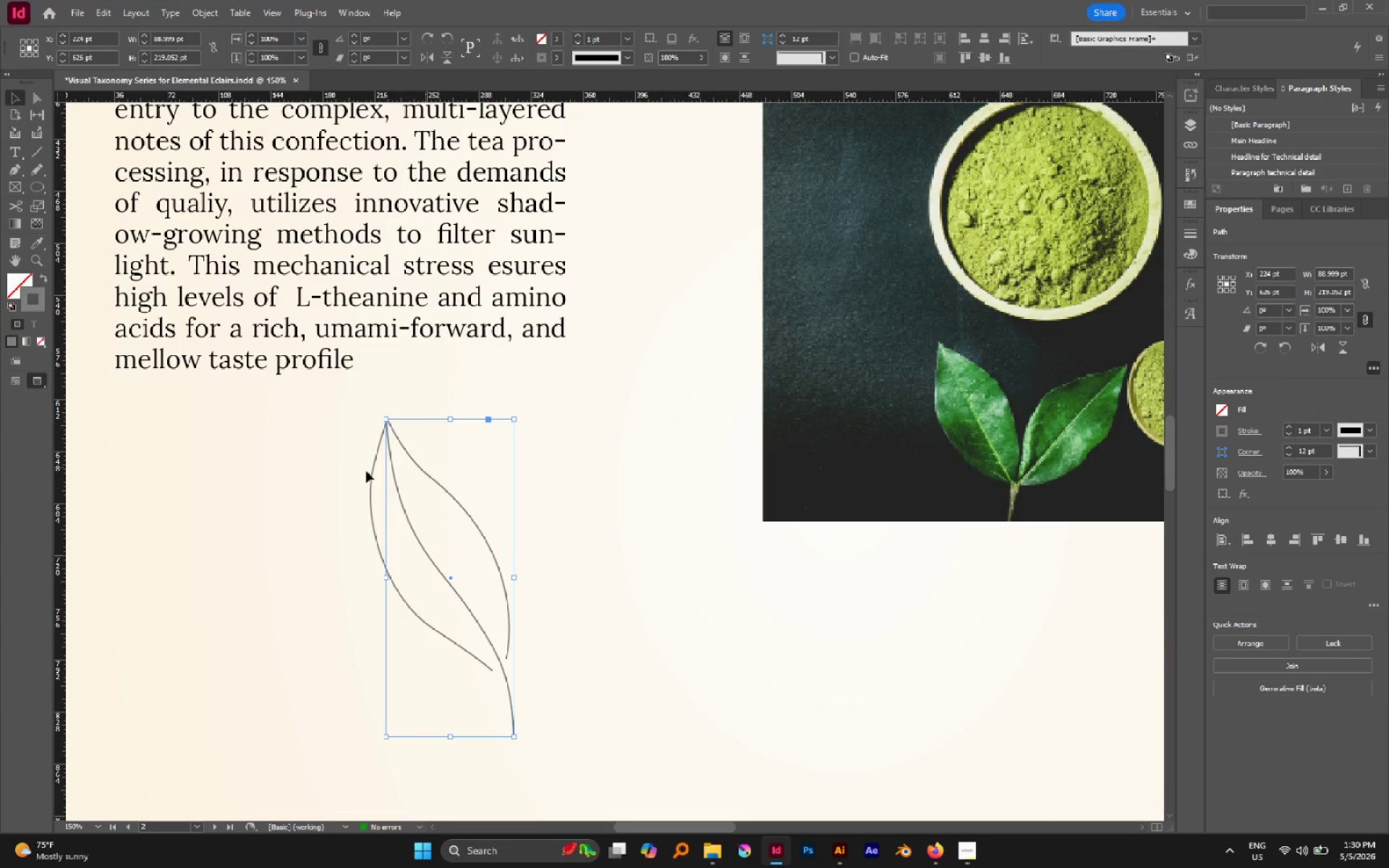 
hold_key(key=AltLeft, duration=0.66)
scroll: coordinate [353, 459], scroll_direction: up, amount: 2.0
 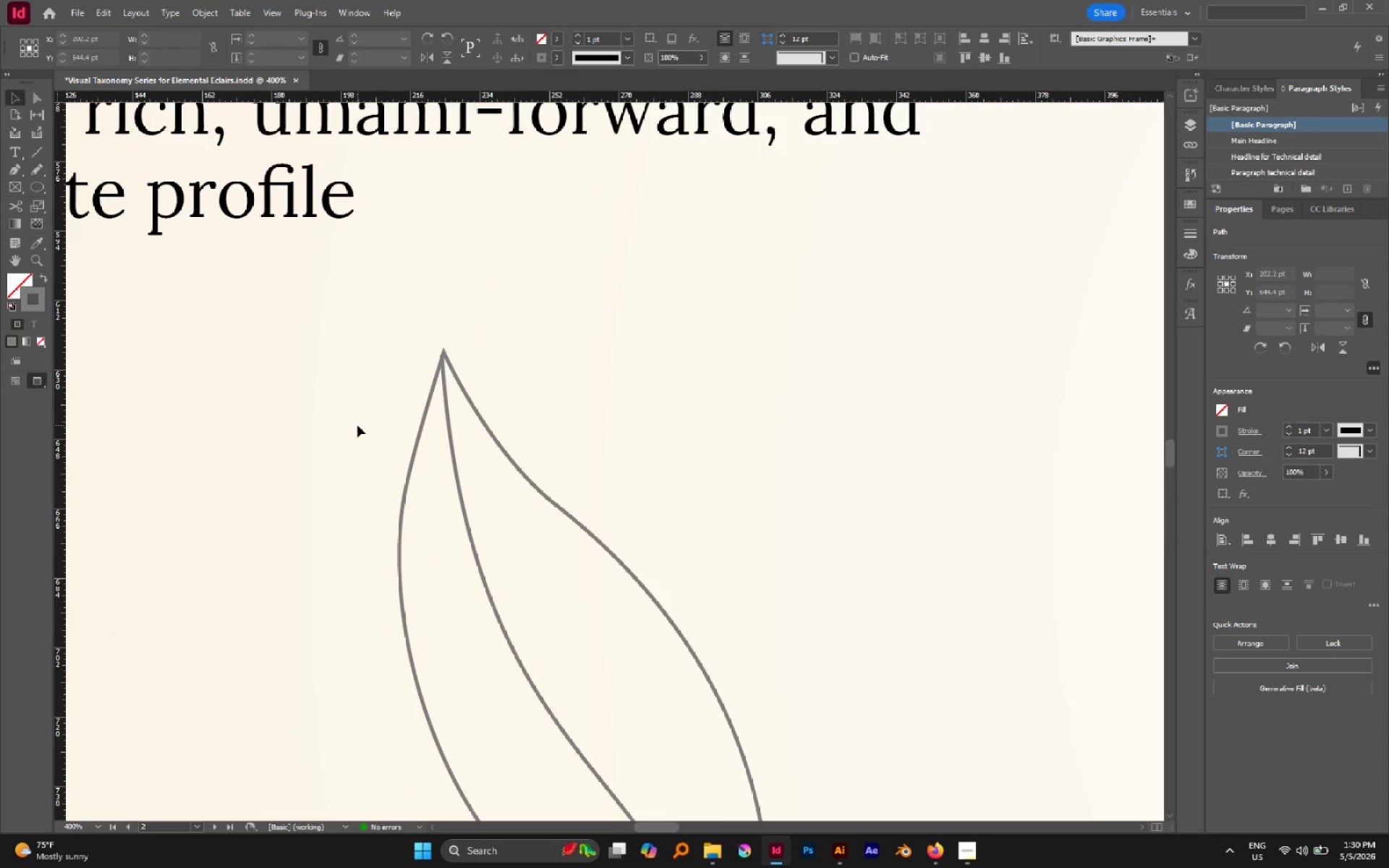 
key(A)
 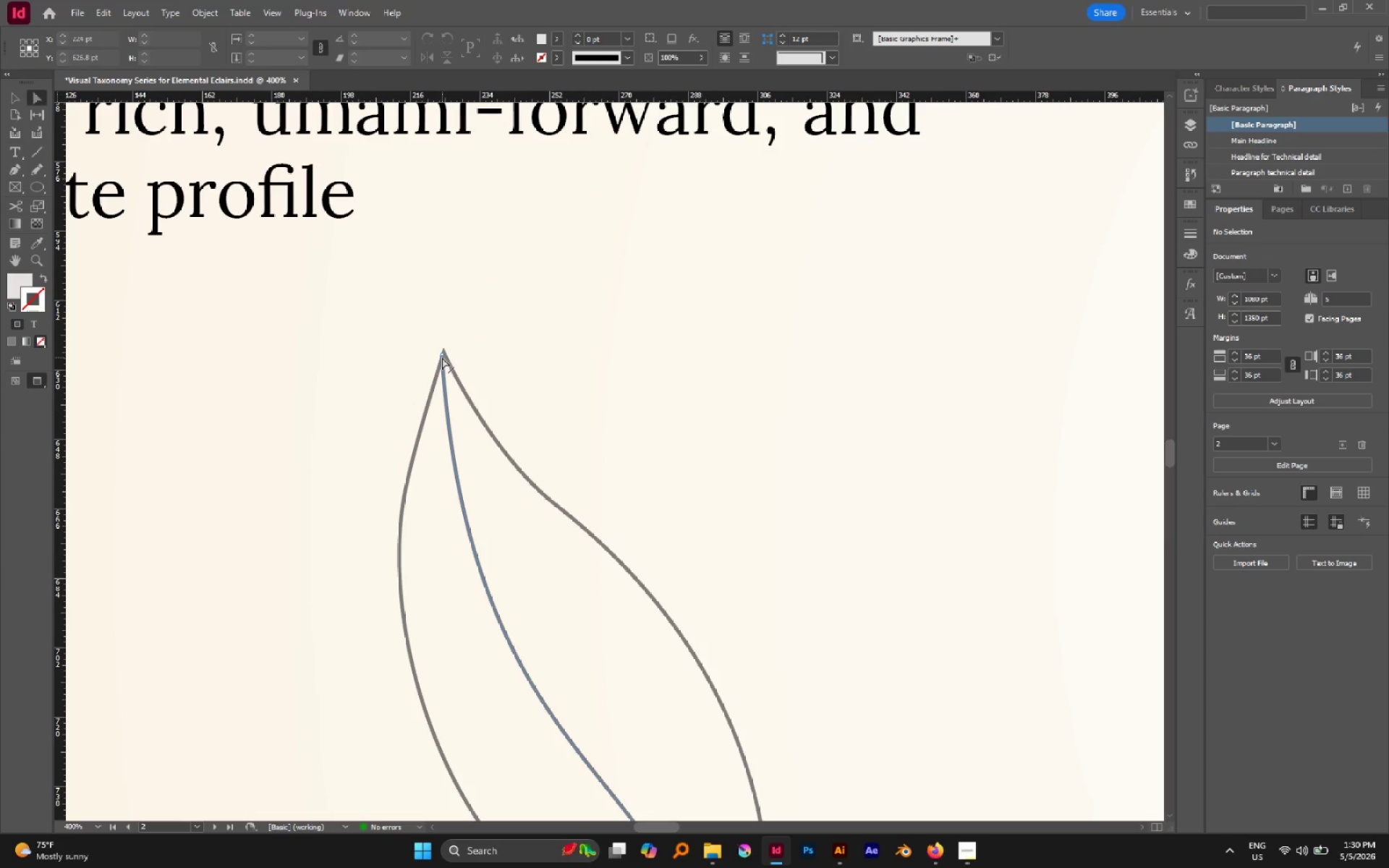 
hold_key(key=AltLeft, duration=0.75)
scroll: coordinate [443, 354], scroll_direction: up, amount: 4.0
 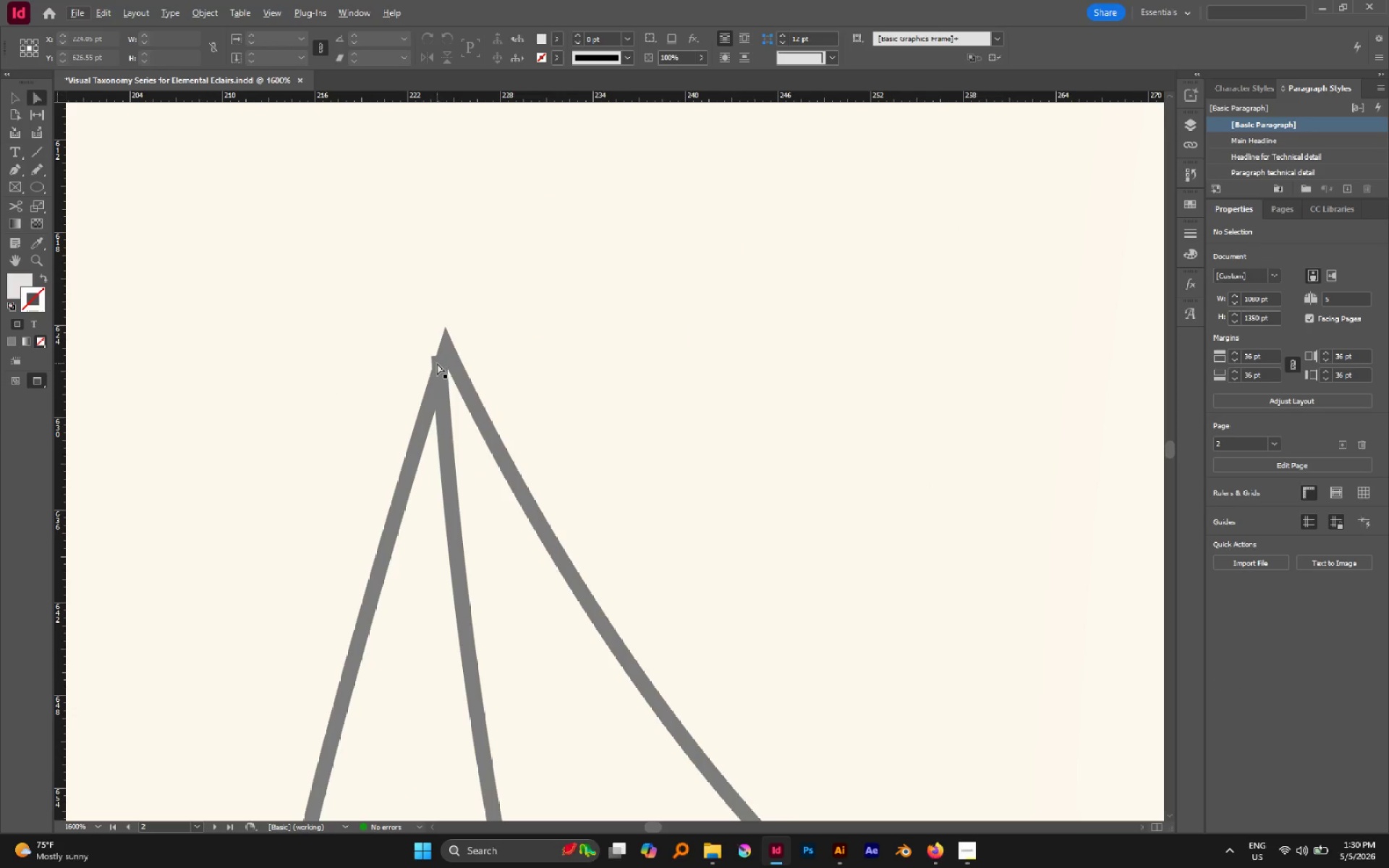 
left_click([436, 362])
 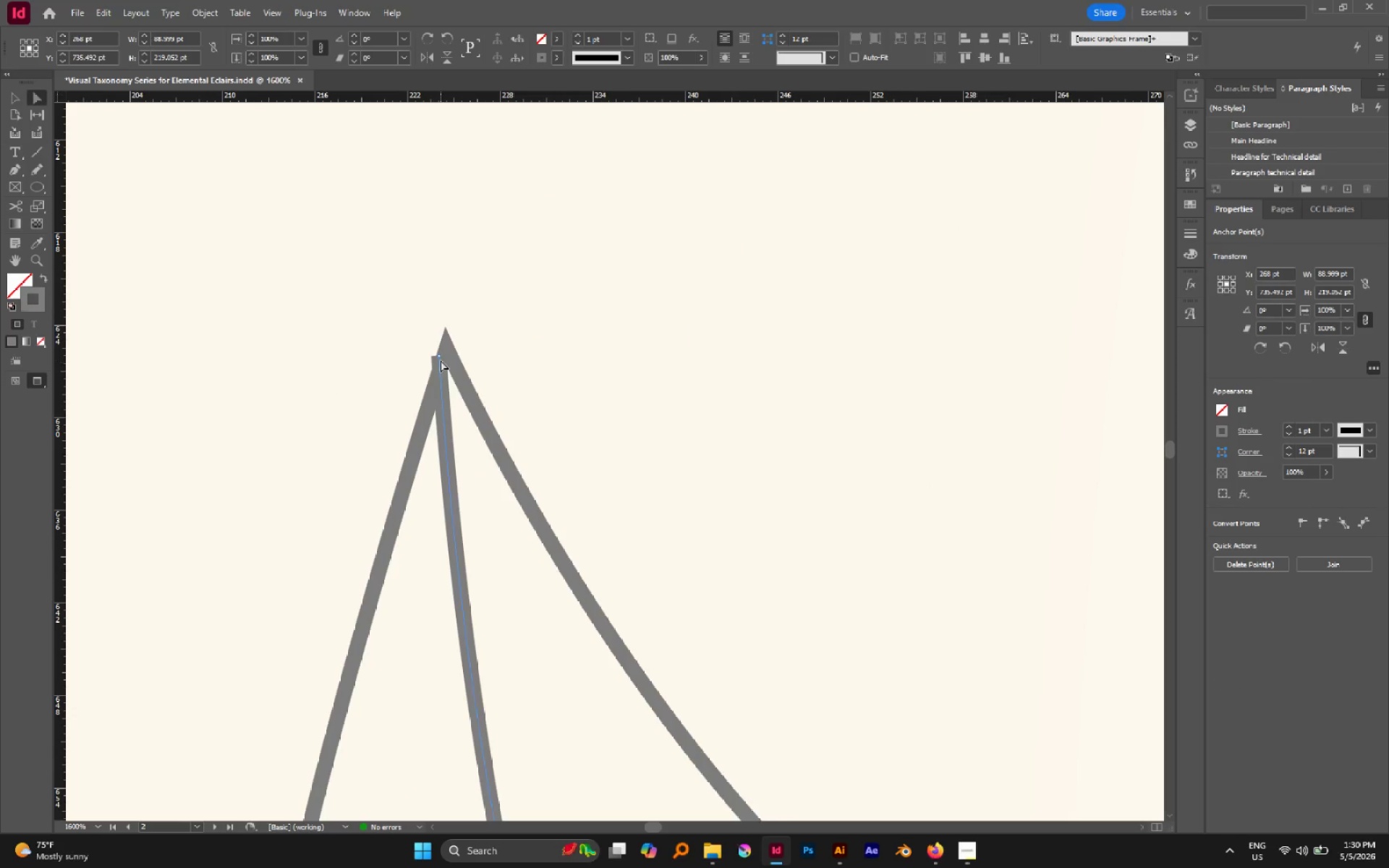 
left_click([441, 357])
 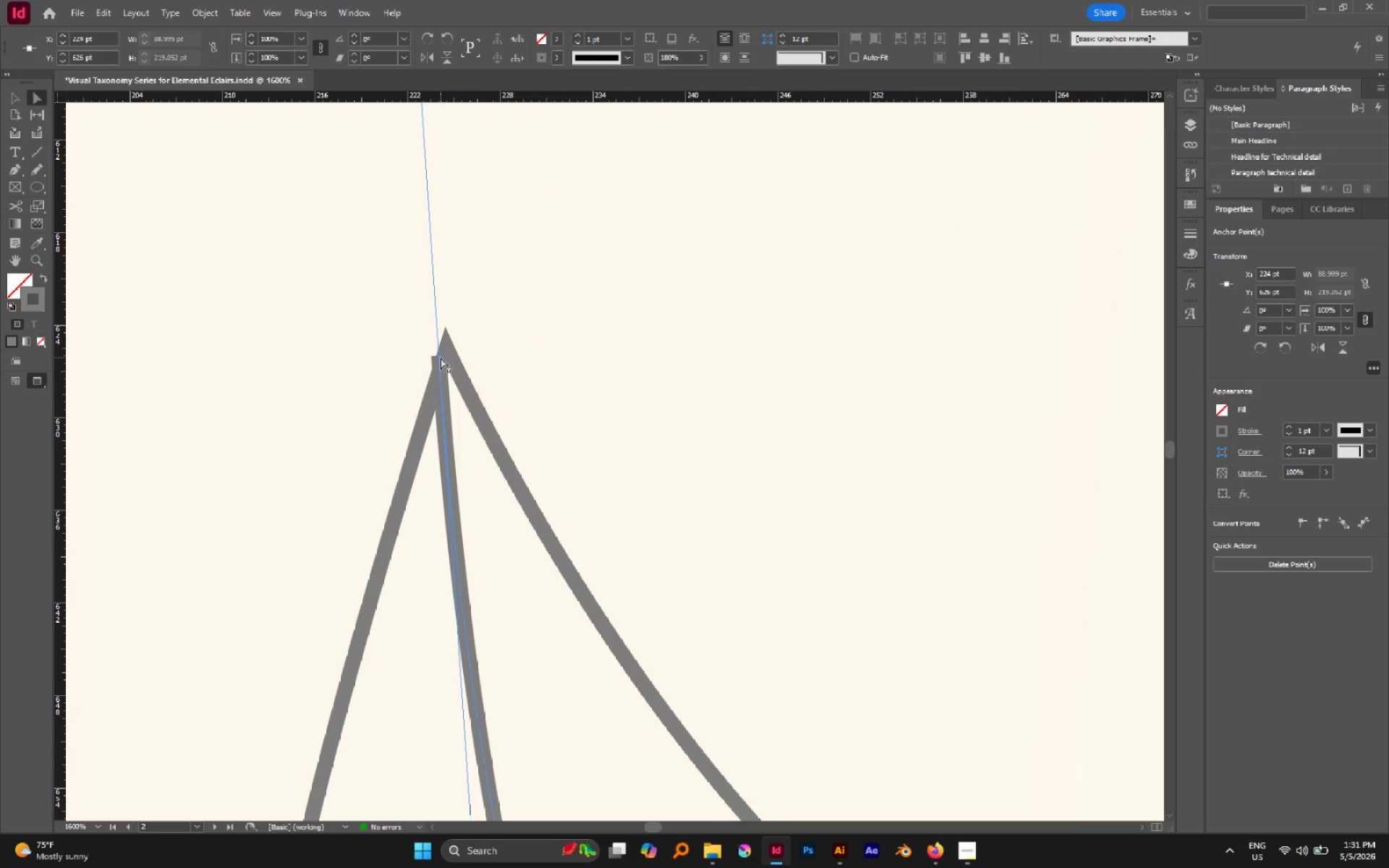 
left_click_drag(start_coordinate=[441, 357], to_coordinate=[446, 346])
 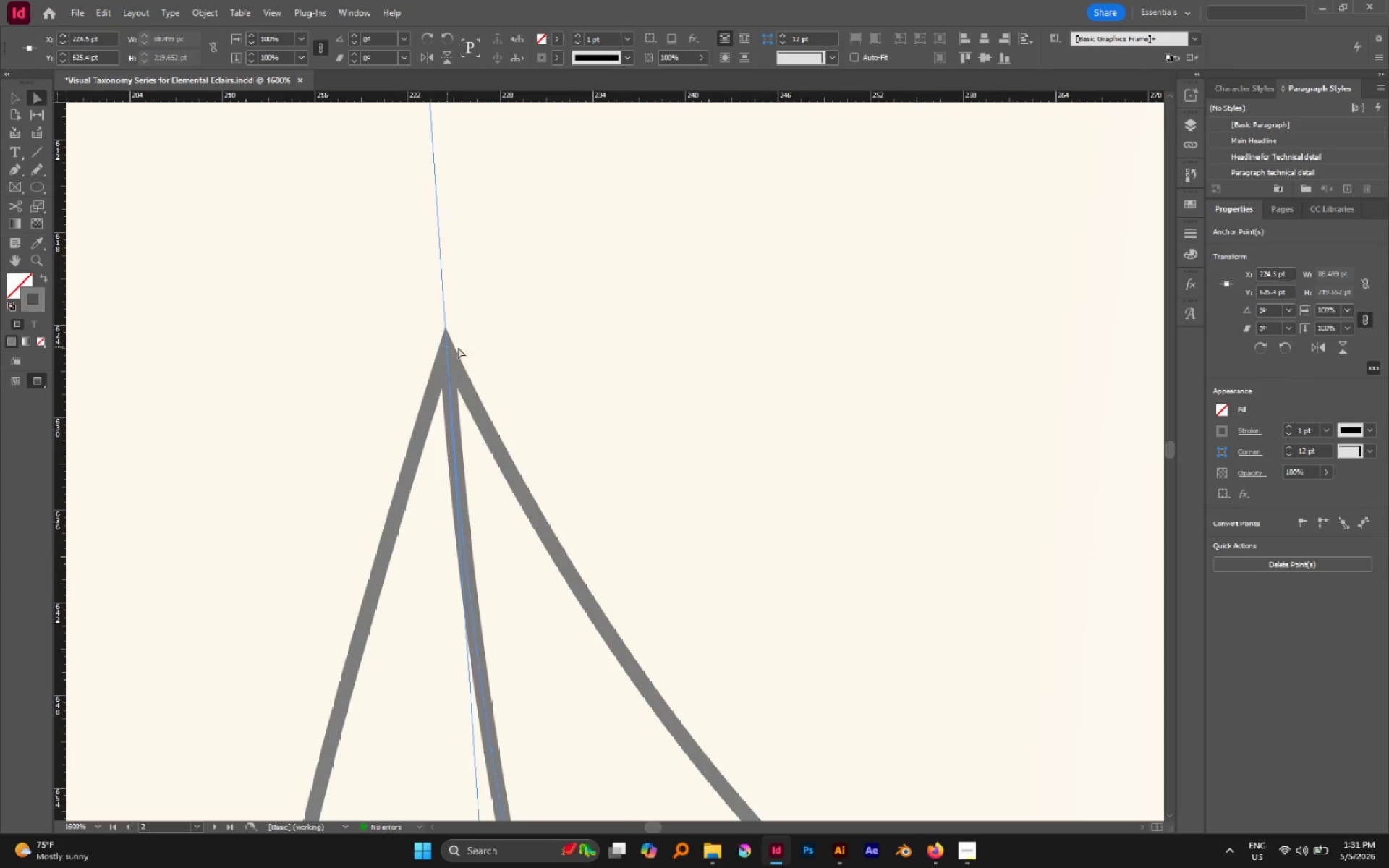 
left_click([547, 335])
 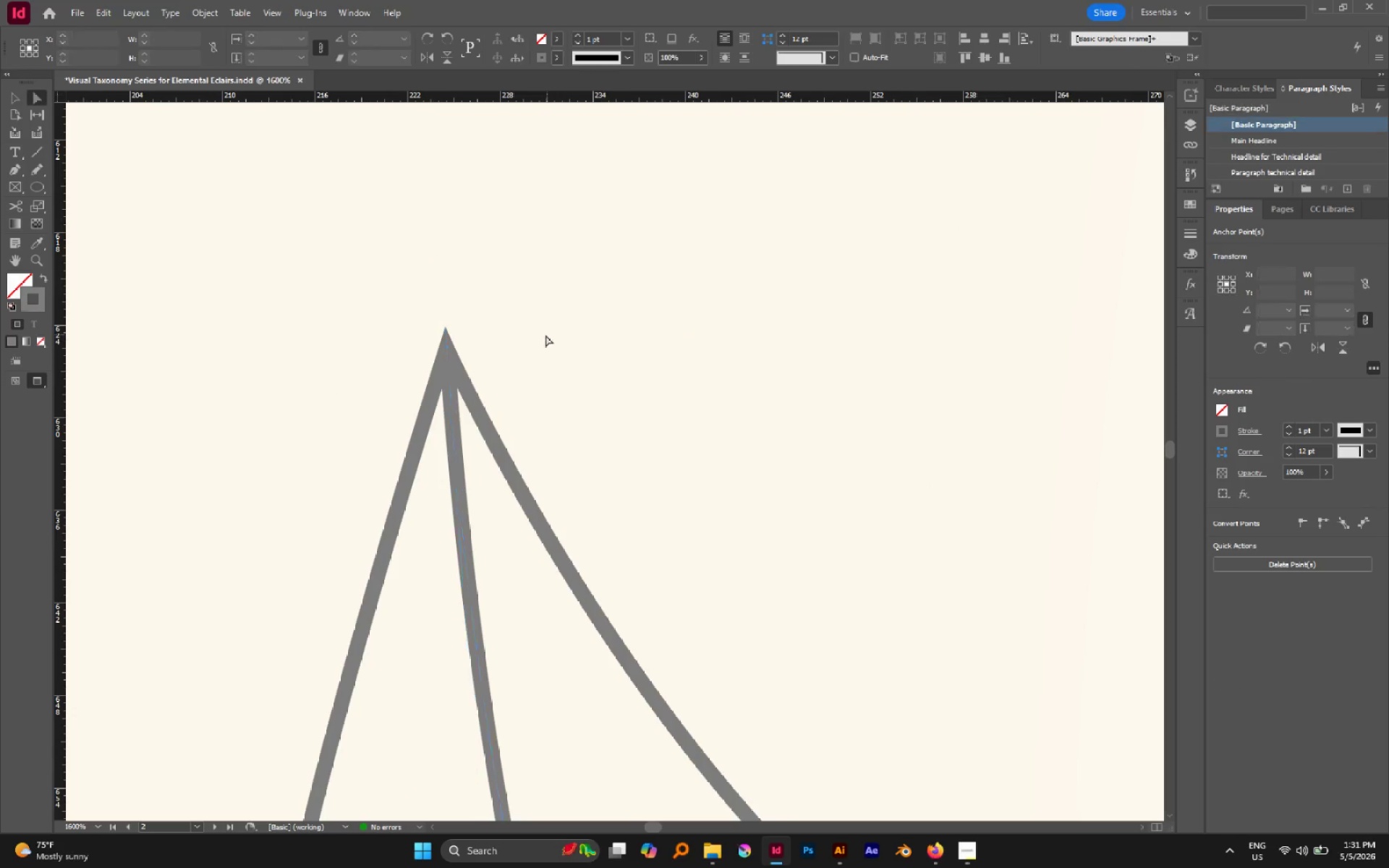 
hold_key(key=AltLeft, duration=0.98)
scroll: coordinate [544, 339], scroll_direction: down, amount: 4.0
 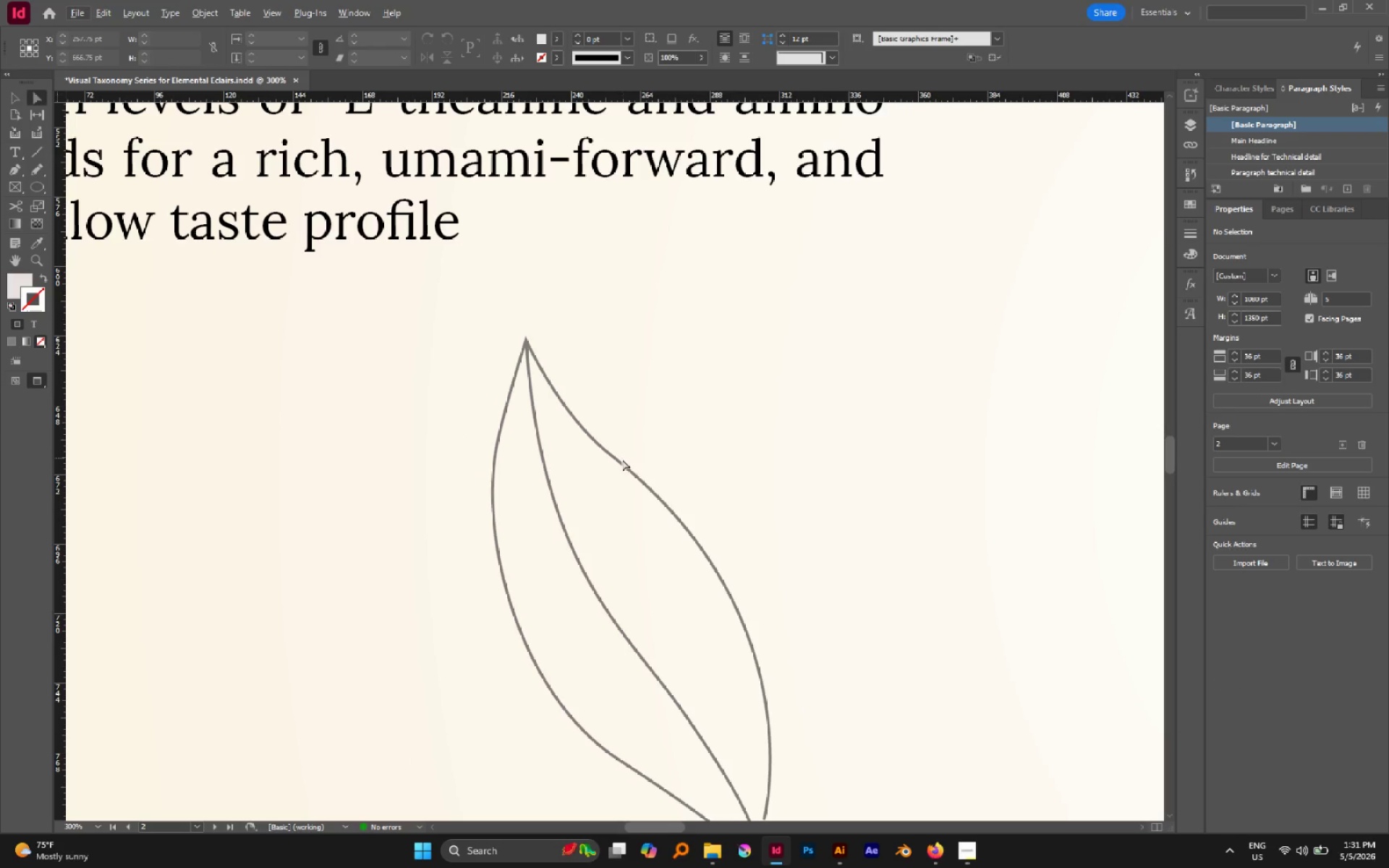 
left_click([622, 462])
 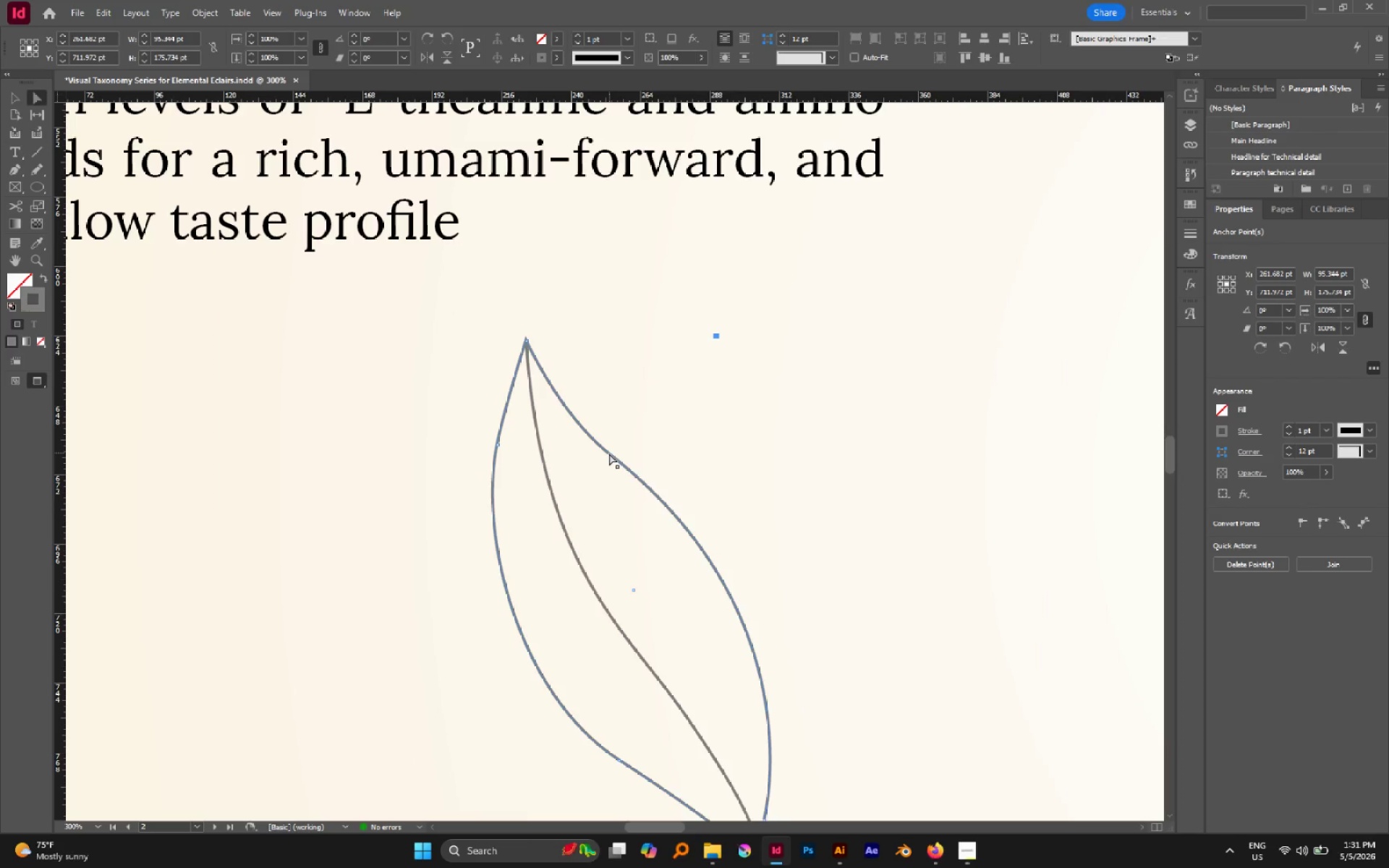 
left_click([609, 454])
 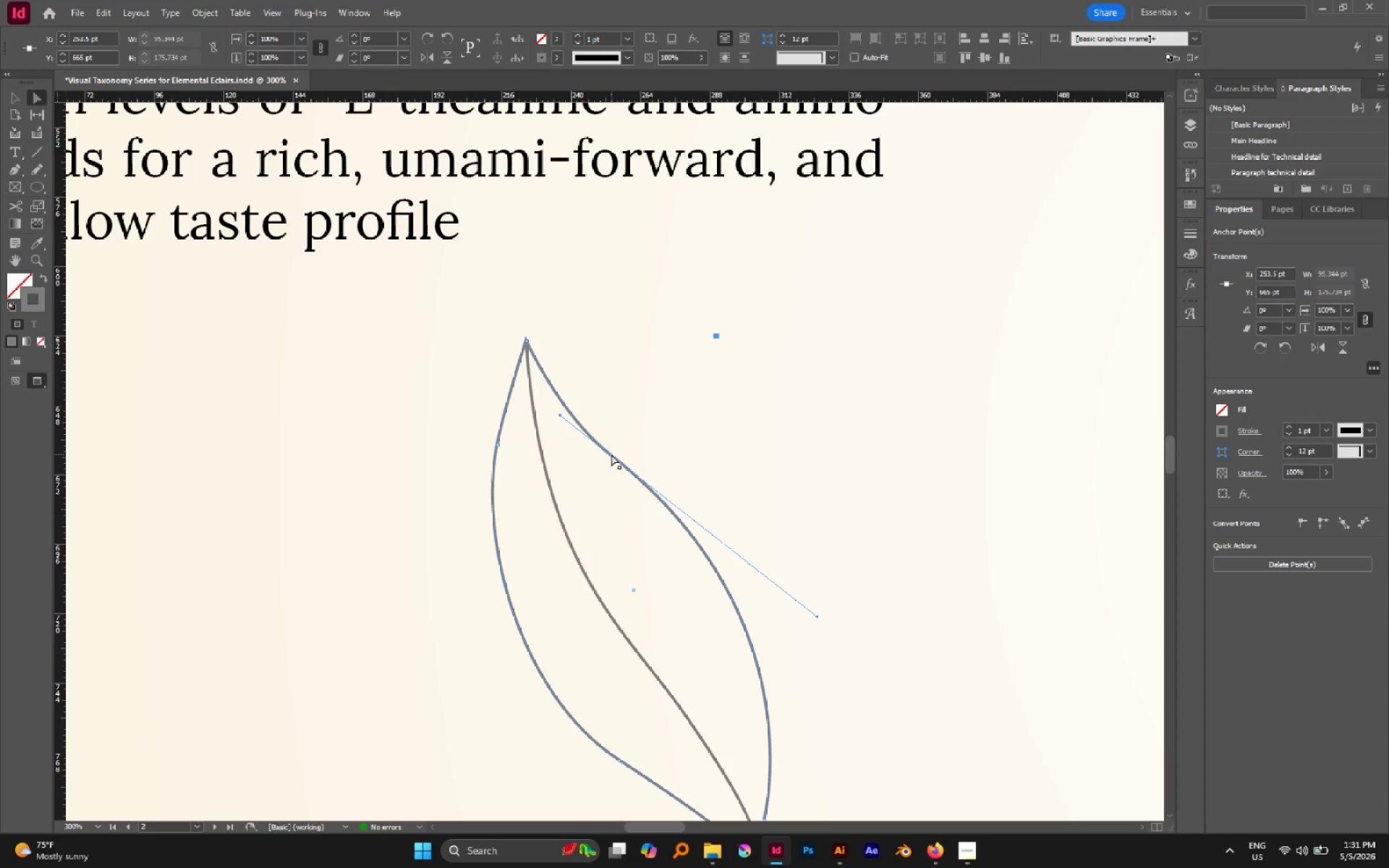 
left_click_drag(start_coordinate=[611, 454], to_coordinate=[646, 495])
 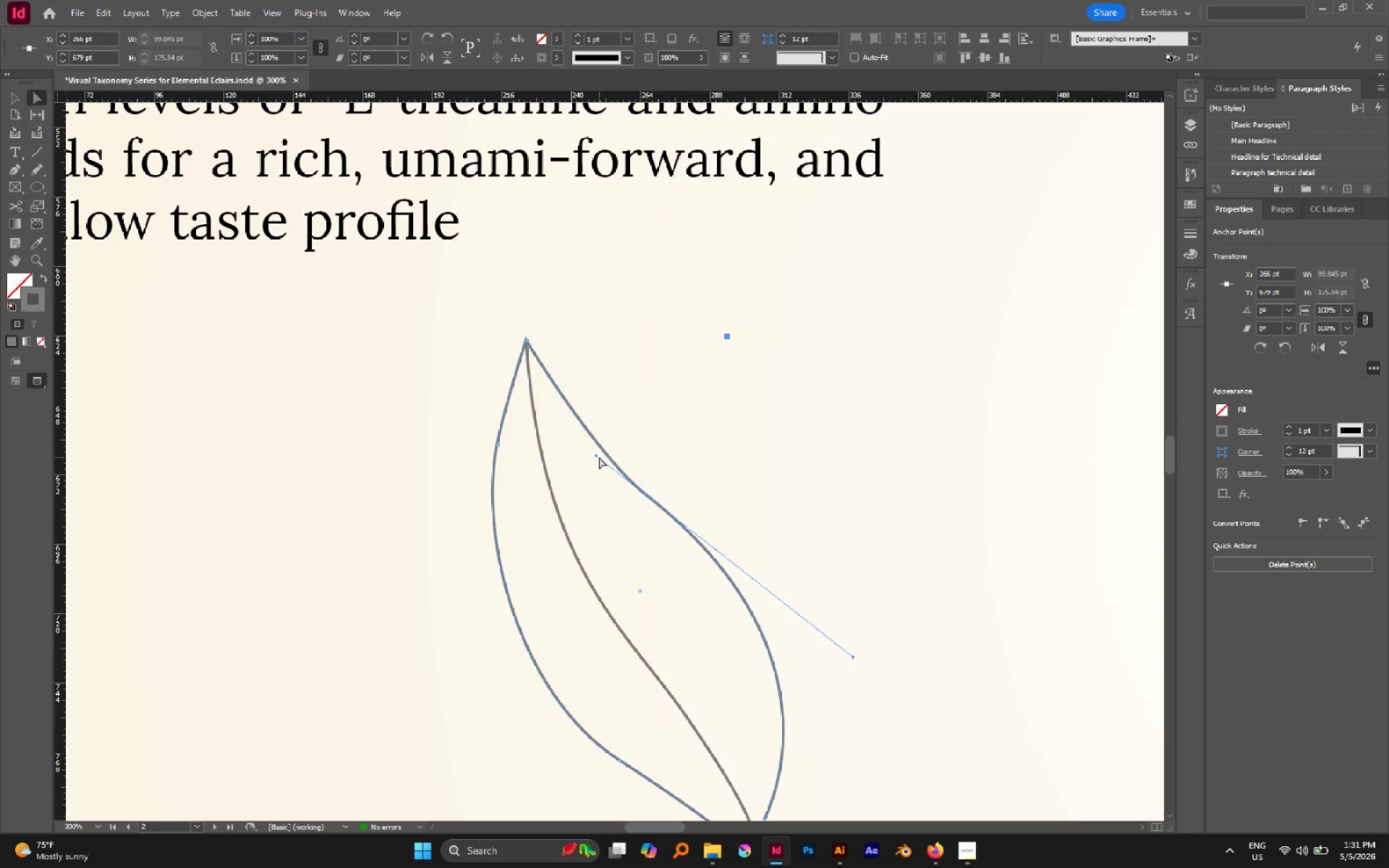 
left_click_drag(start_coordinate=[594, 455], to_coordinate=[587, 438])
 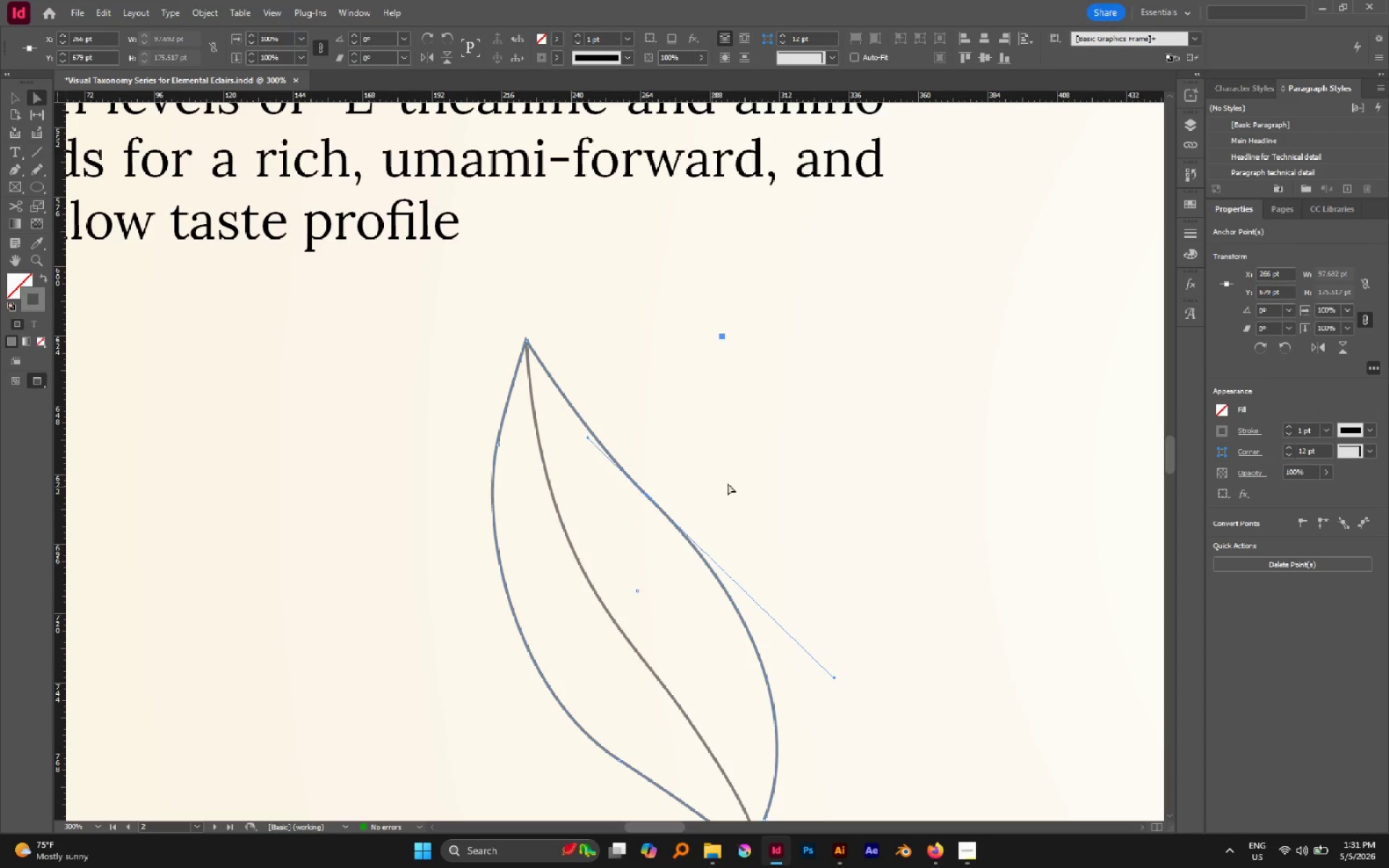 
hold_key(key=AltLeft, duration=0.61)
 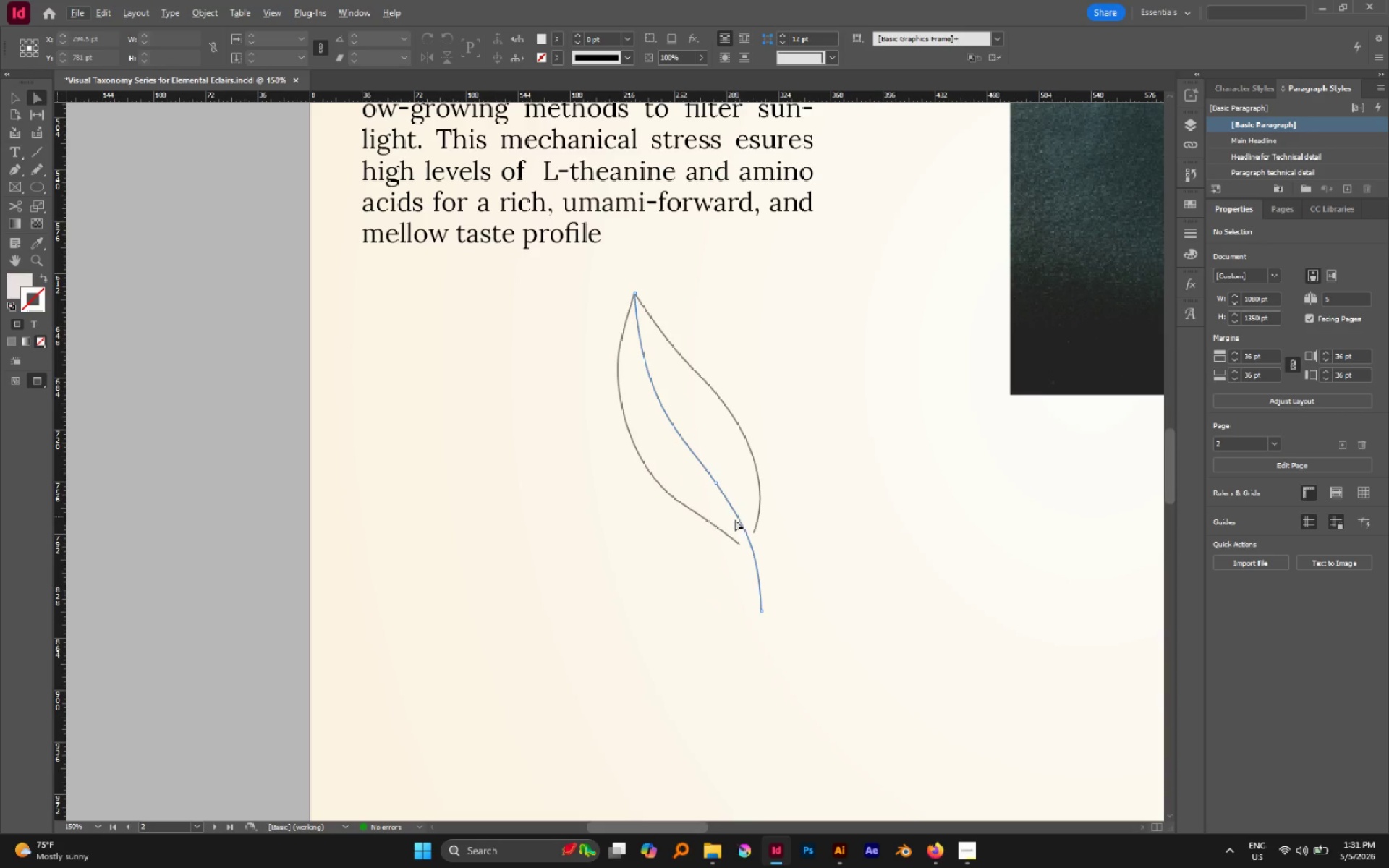 
scroll: coordinate [743, 478], scroll_direction: down, amount: 6.0
 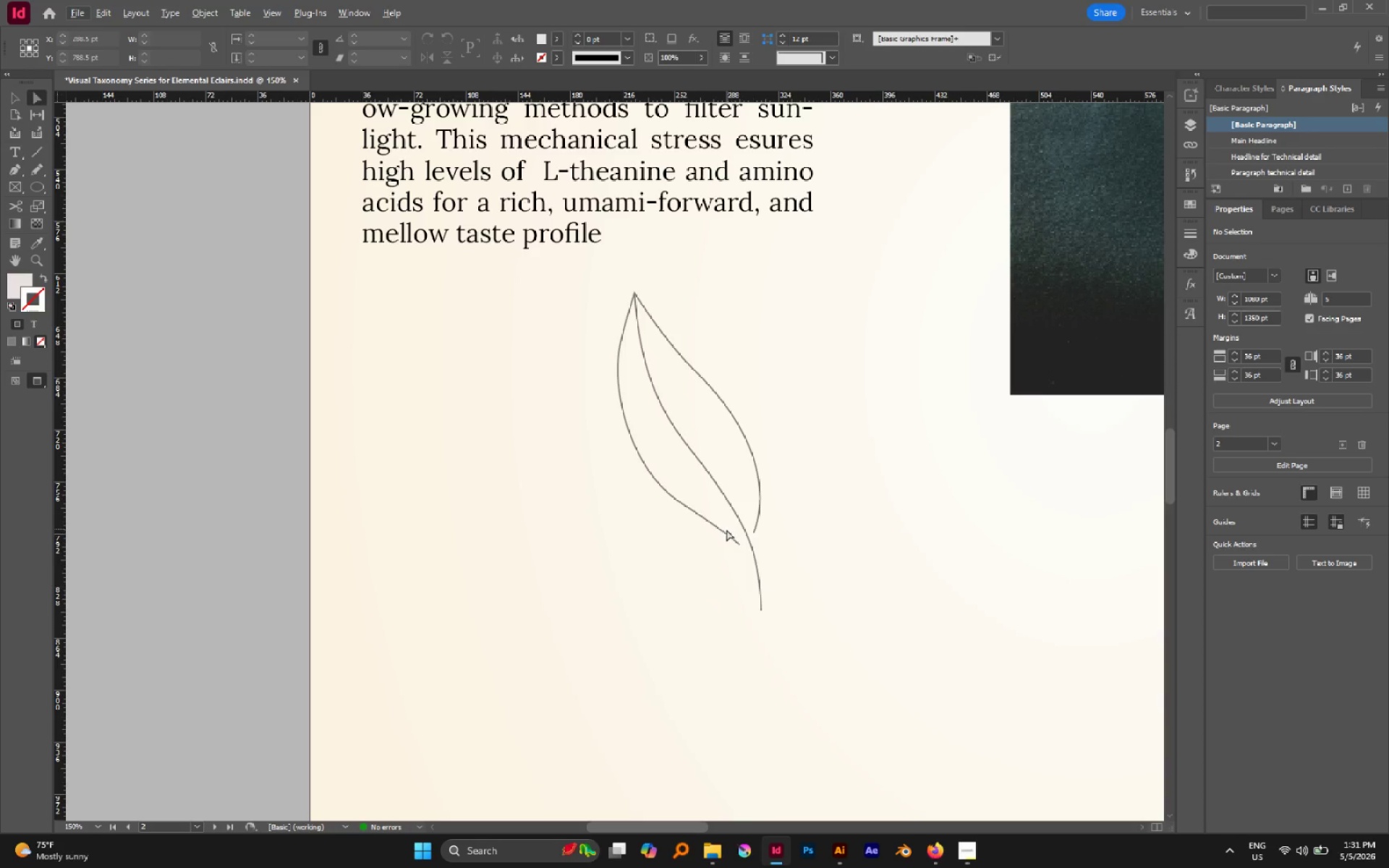 
left_click([725, 532])
 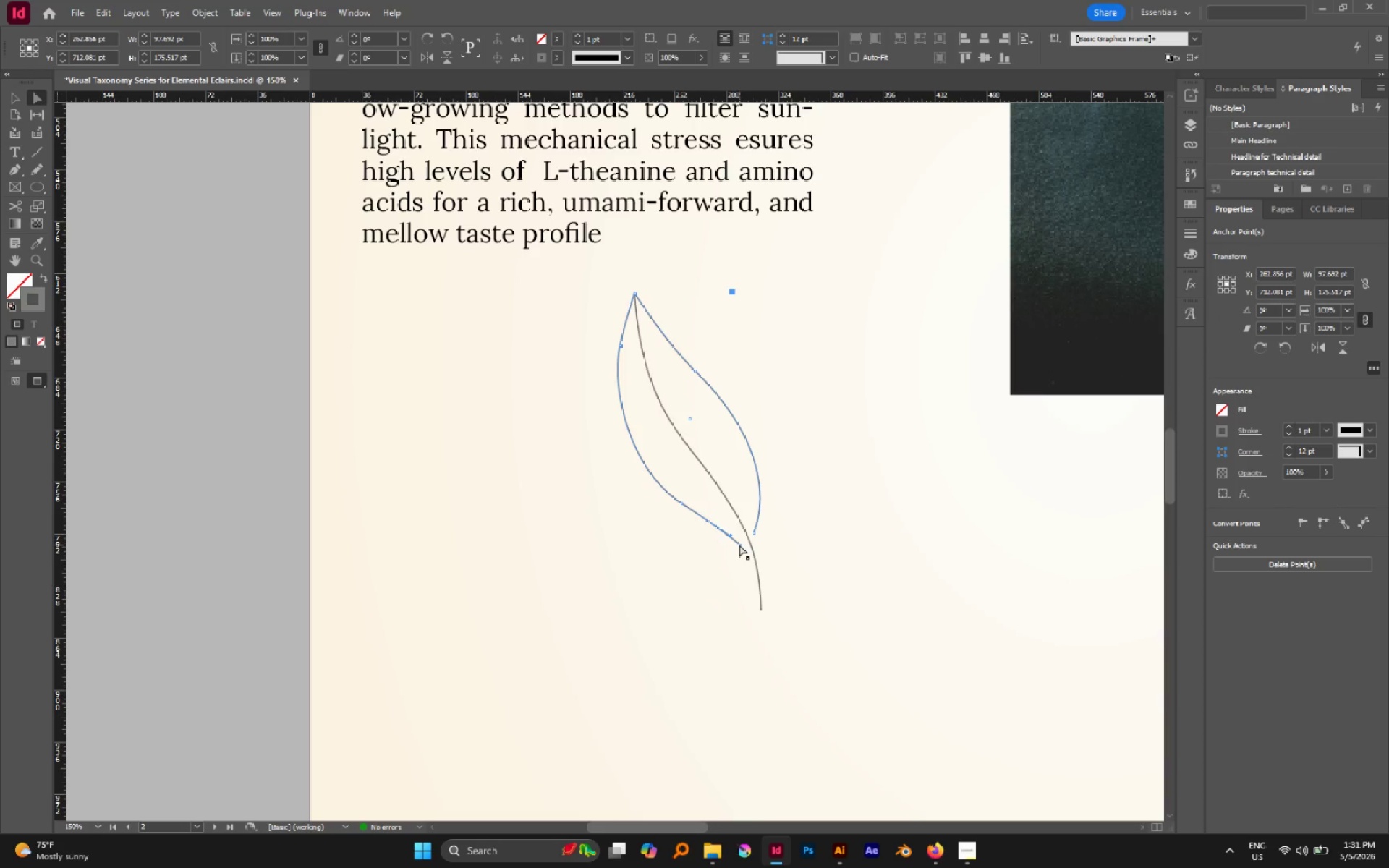 
left_click([739, 545])
 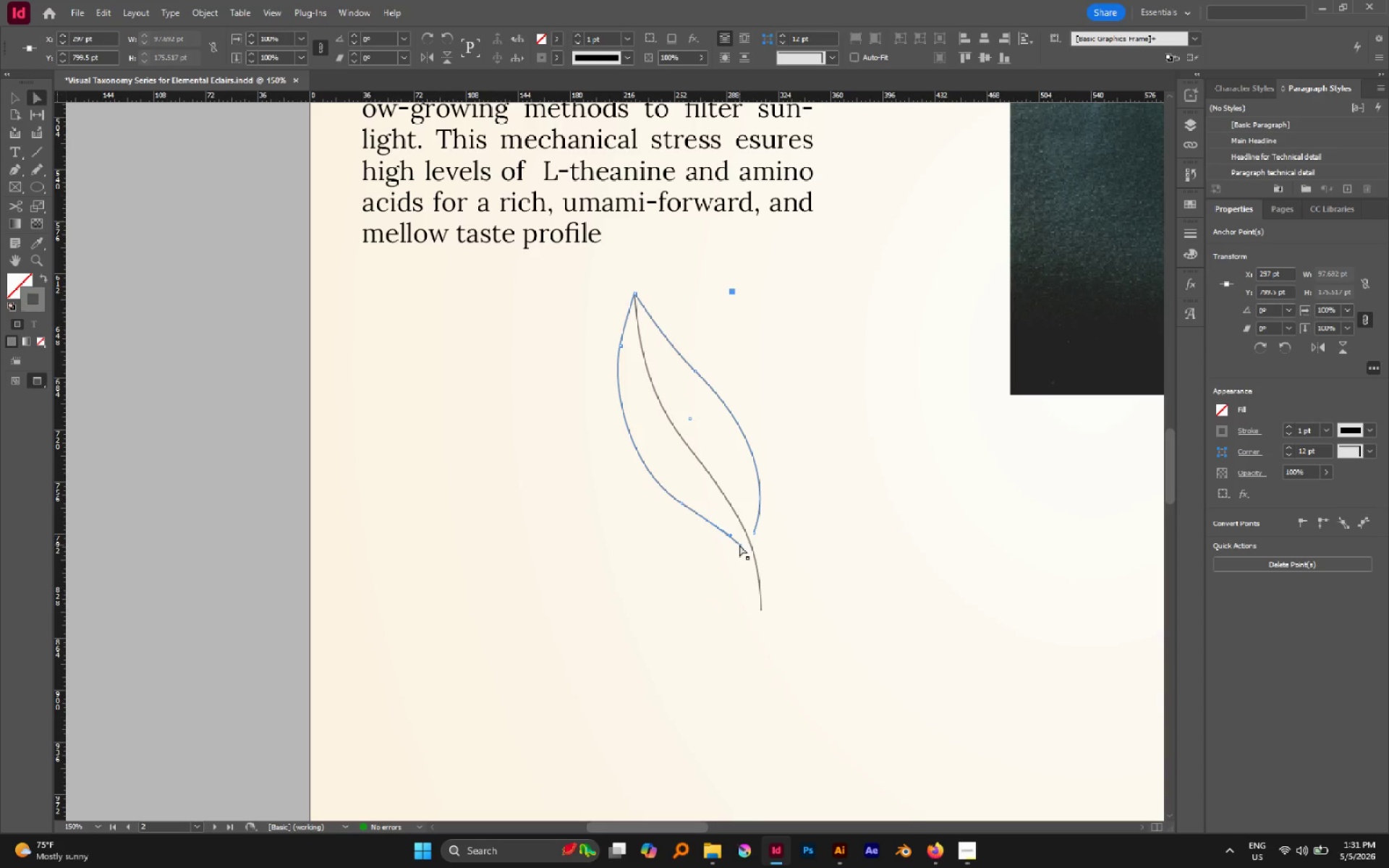 
hold_key(key=AltLeft, duration=0.55)
scroll: coordinate [733, 535], scroll_direction: none, amount: 0.0
 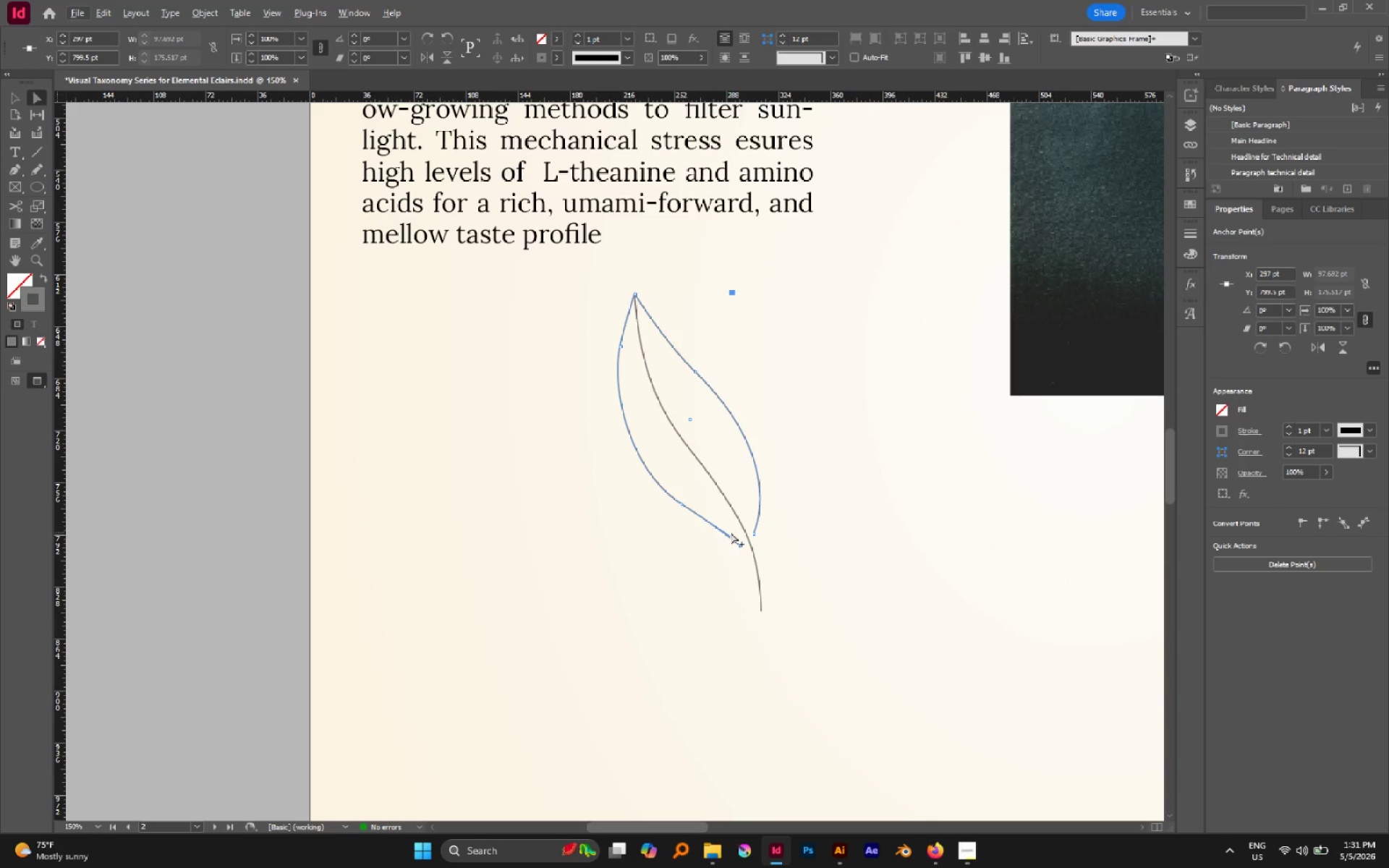 
hold_key(key=AltLeft, duration=0.36)
scroll: coordinate [729, 532], scroll_direction: up, amount: 3.0
 